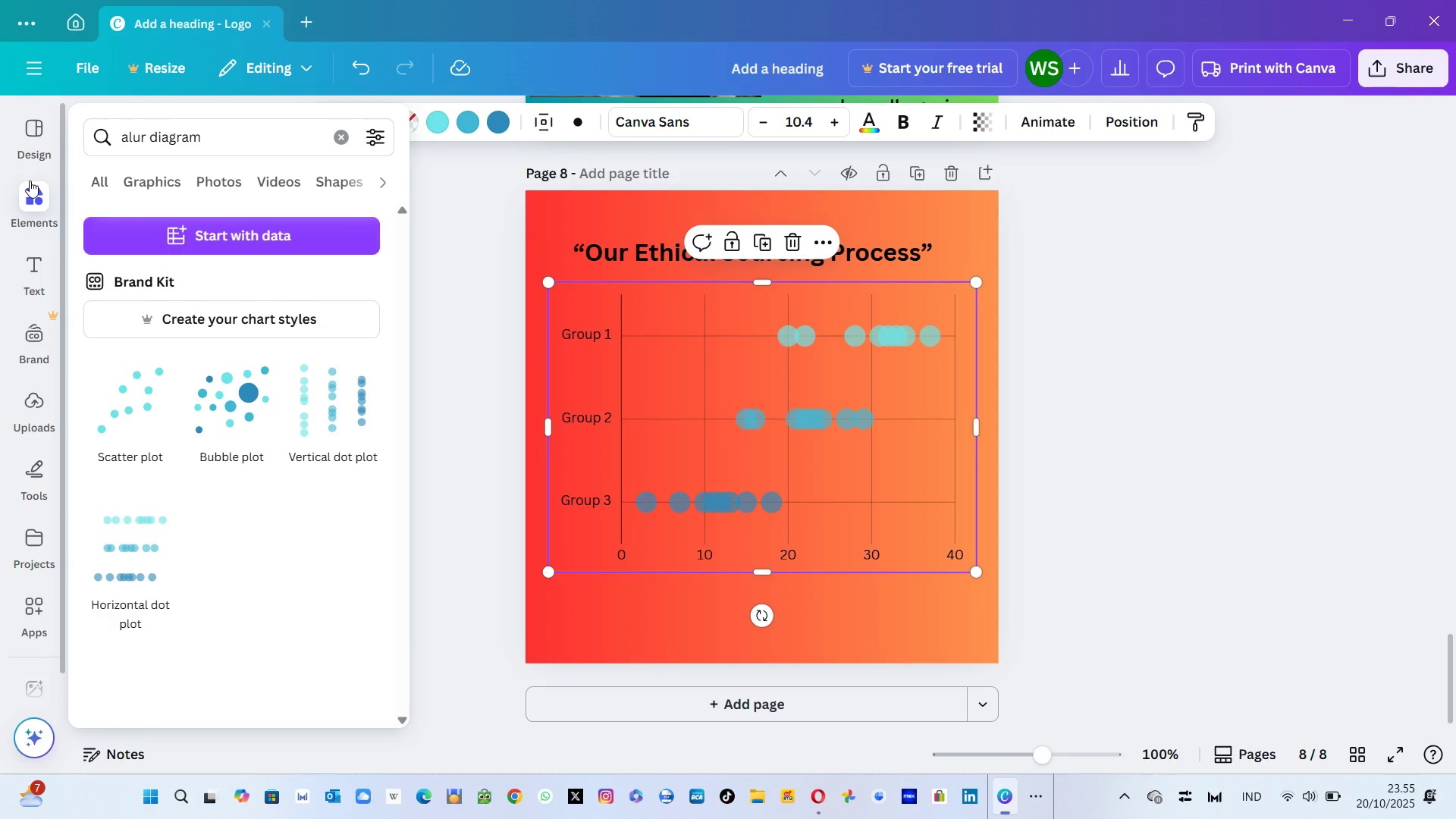 
left_click([30, 180])
 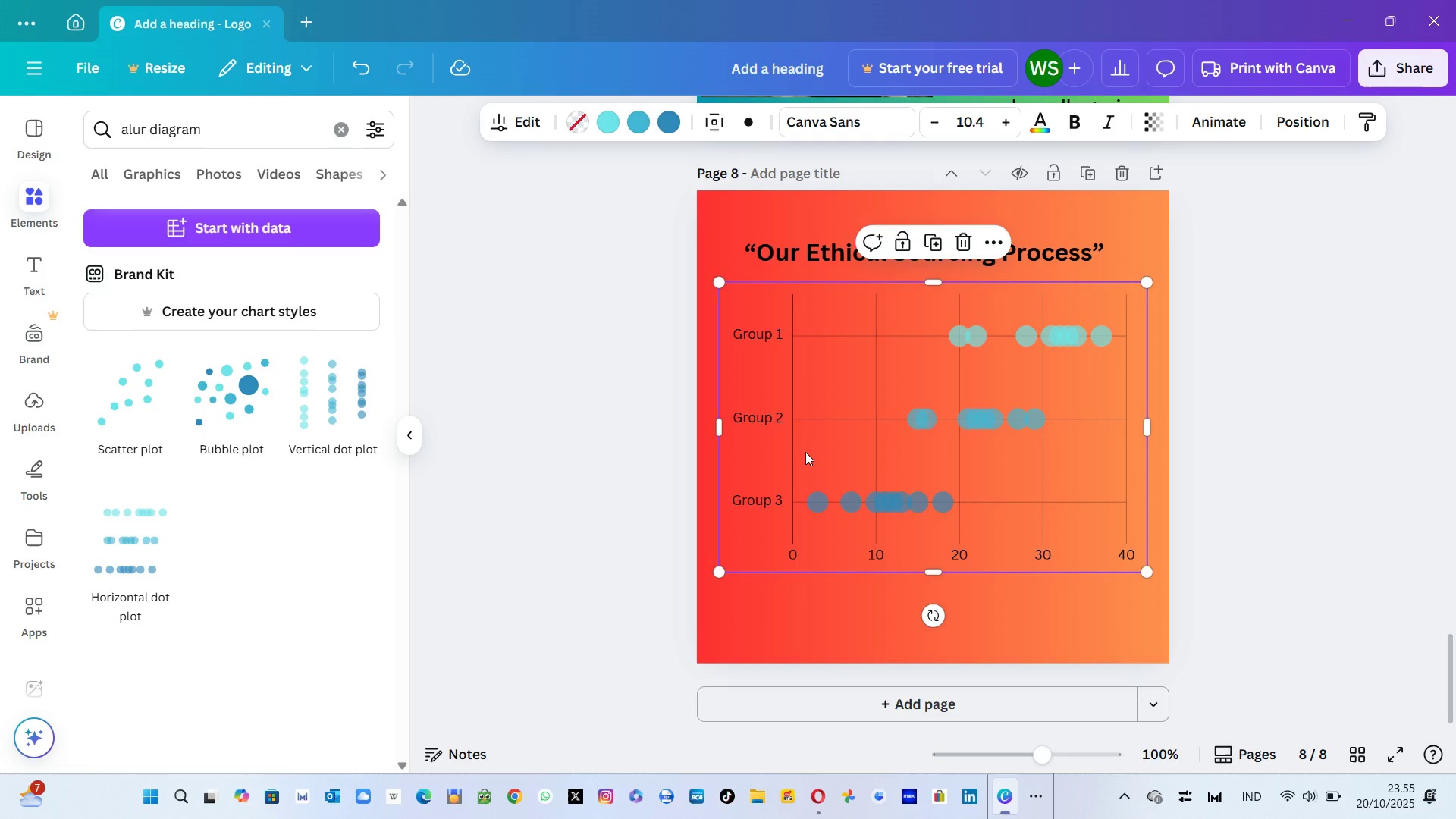 
left_click([758, 375])
 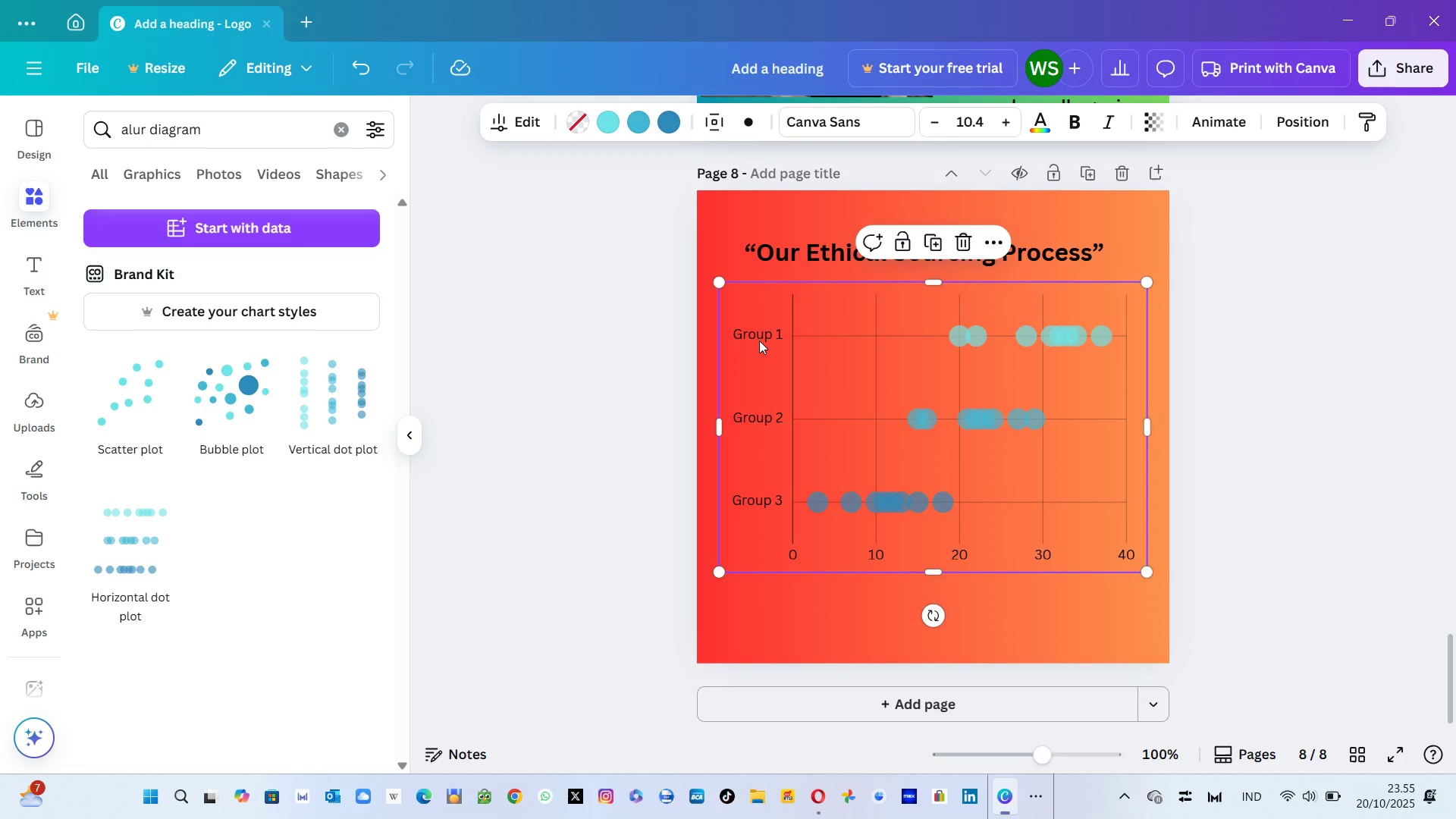 
double_click([759, 340])
 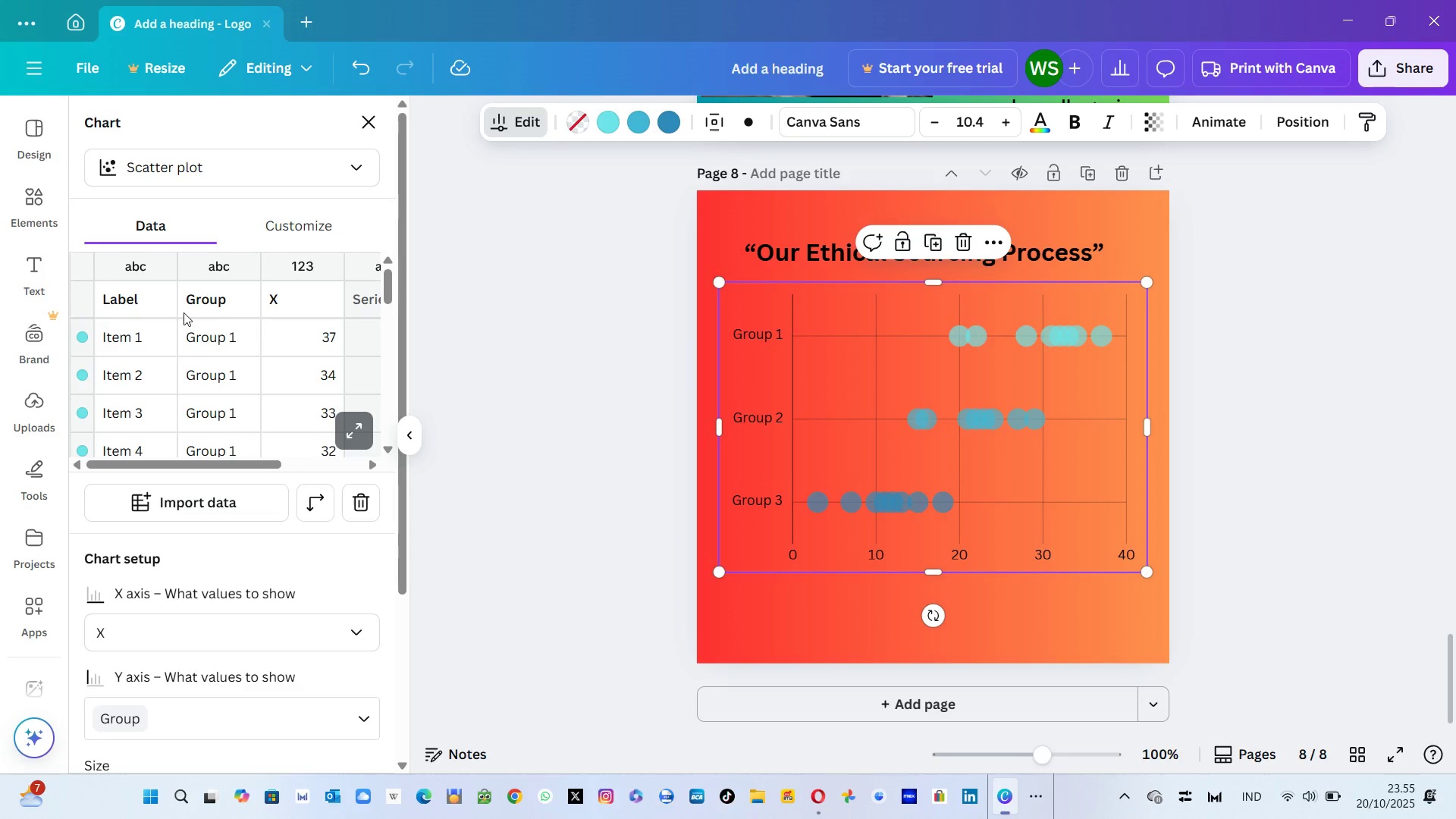 
left_click([150, 350])
 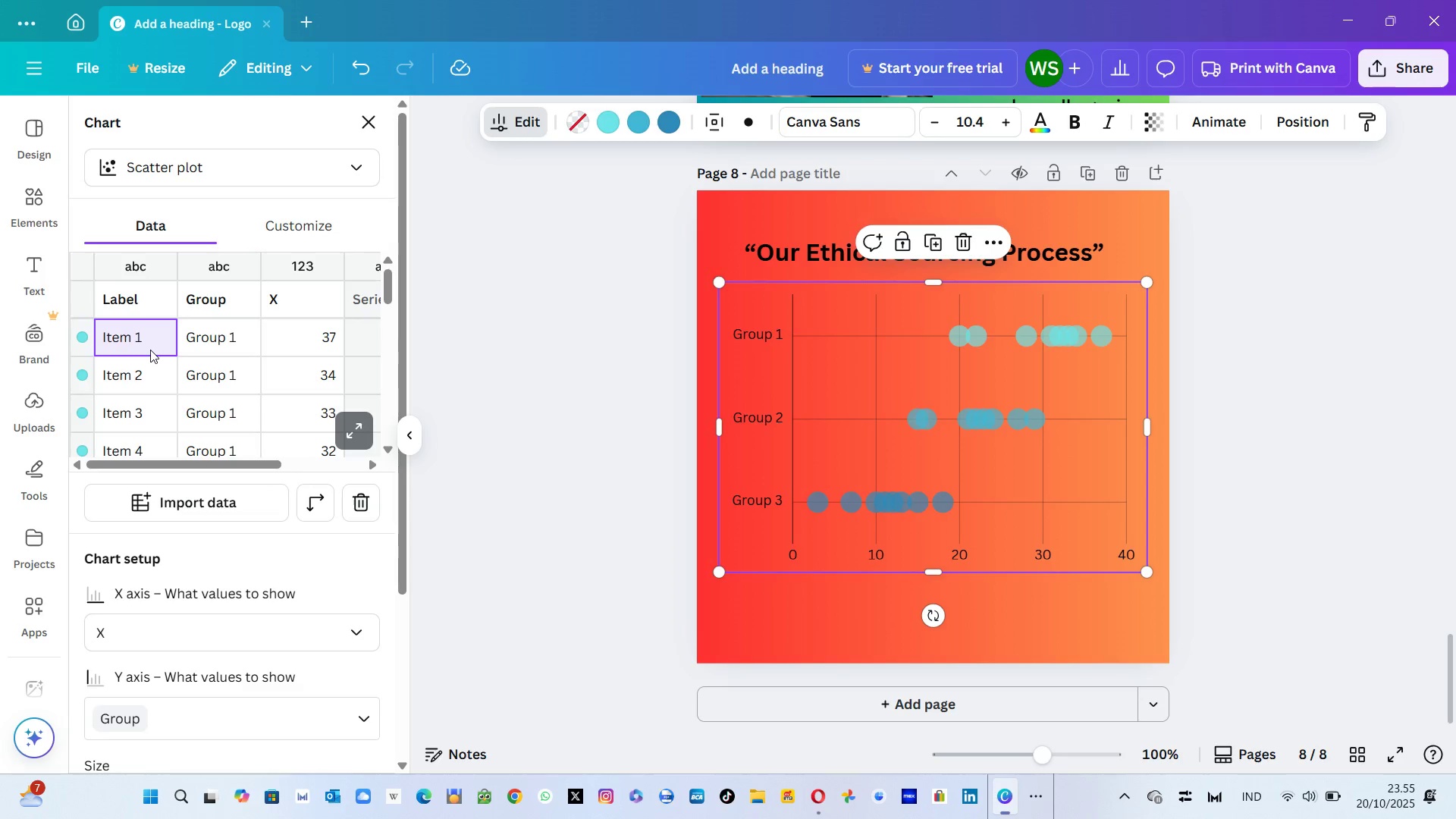 
type(Petani)
key(Backspace)
key(Backspace)
key(Backspace)
key(Backspace)
key(Backspace)
key(Backspace)
type(Farmer)
 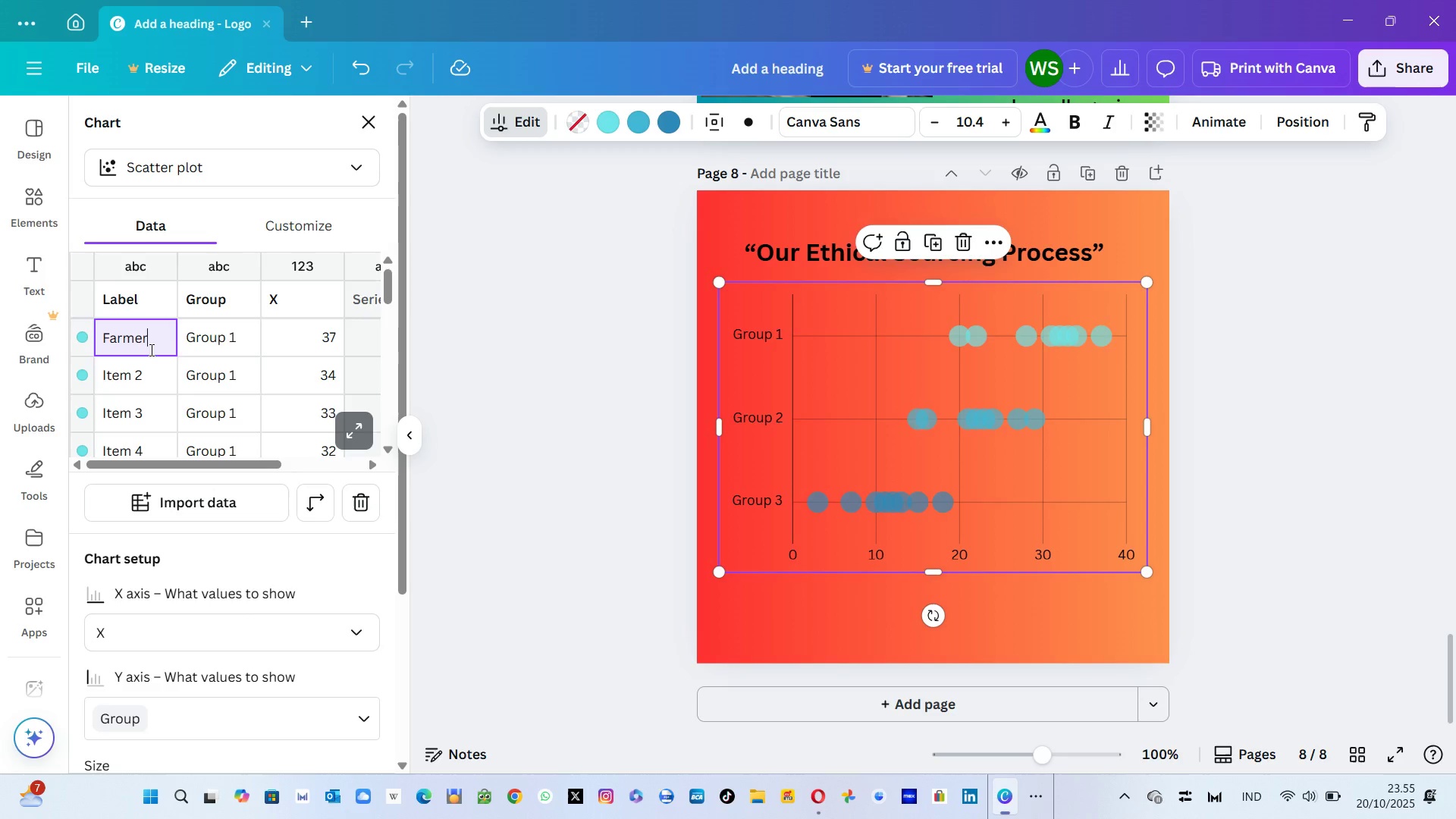 
key(Enter)
 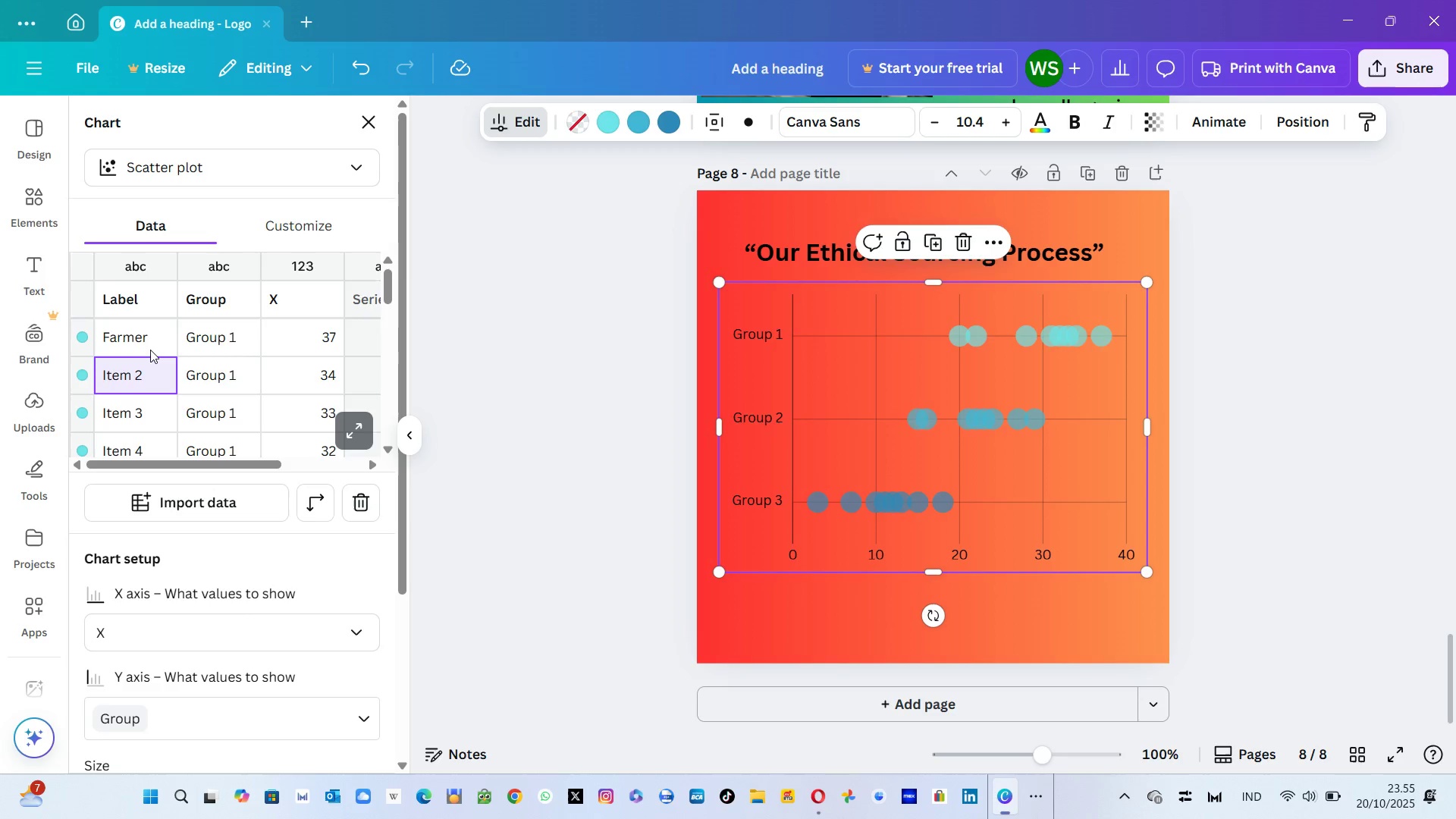 
key(Tab)
 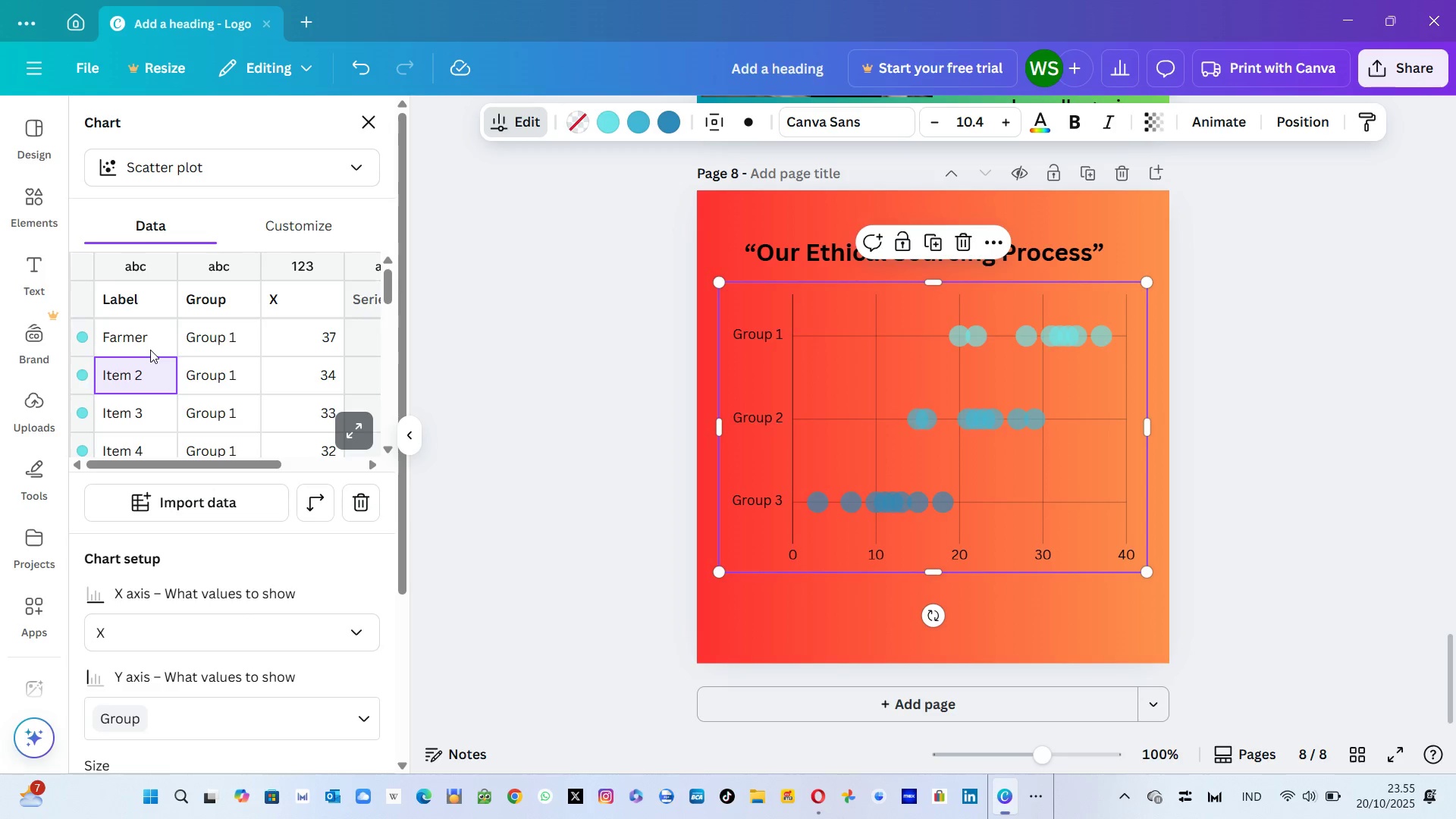 
key(Alt+AltLeft)
 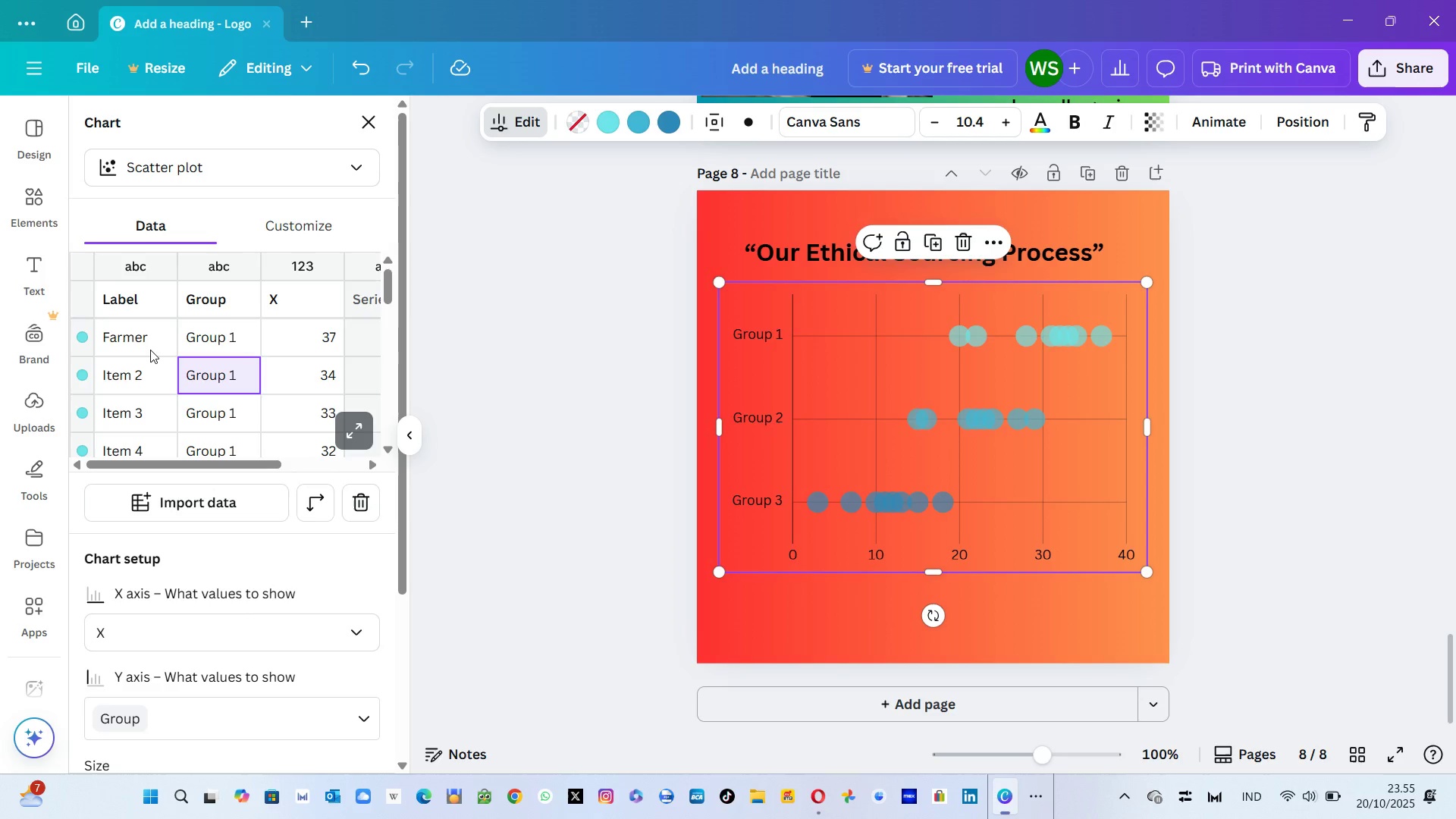 
key(Control+ControlRight)
 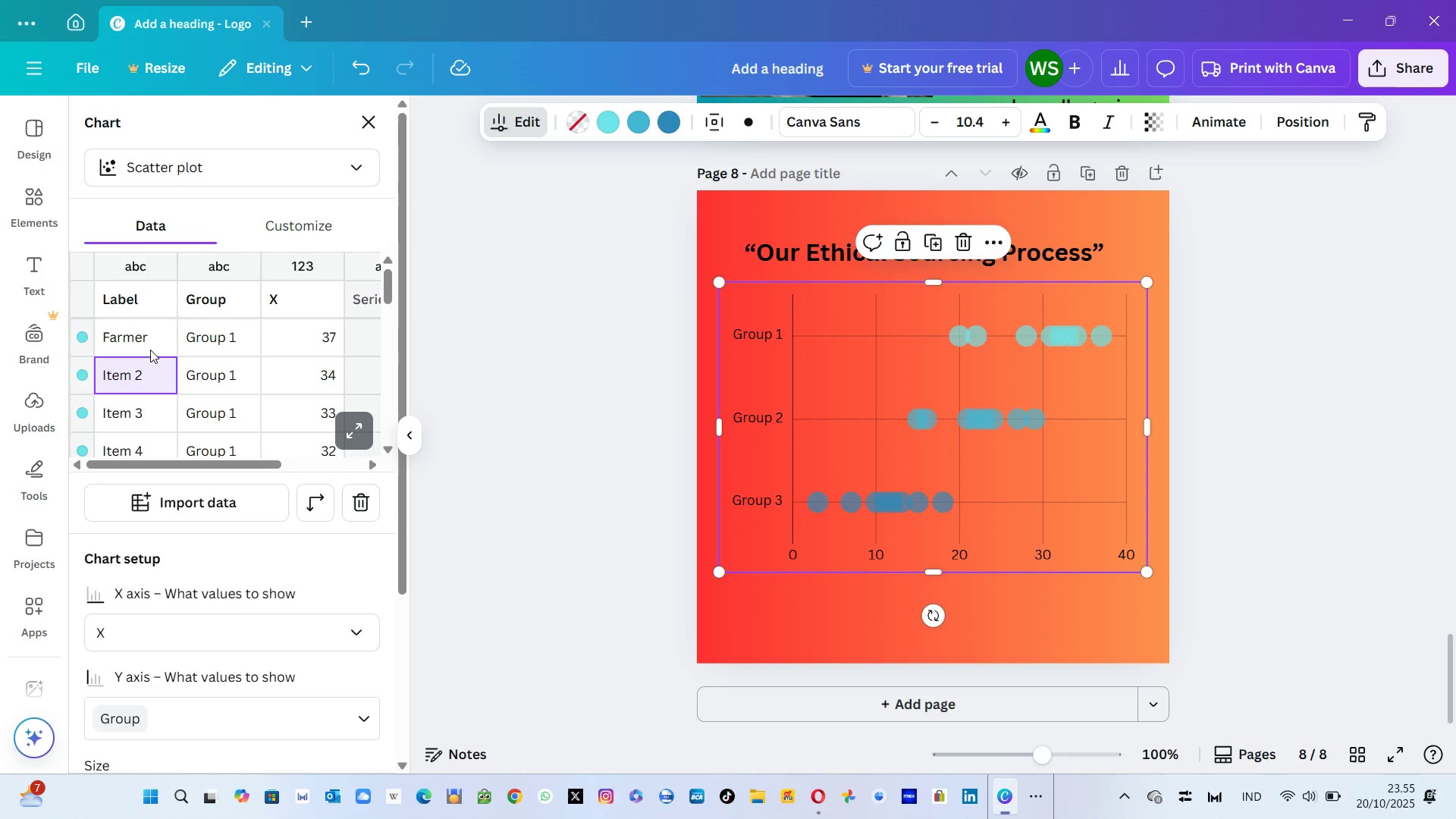 
key(Control+ArrowLeft)
 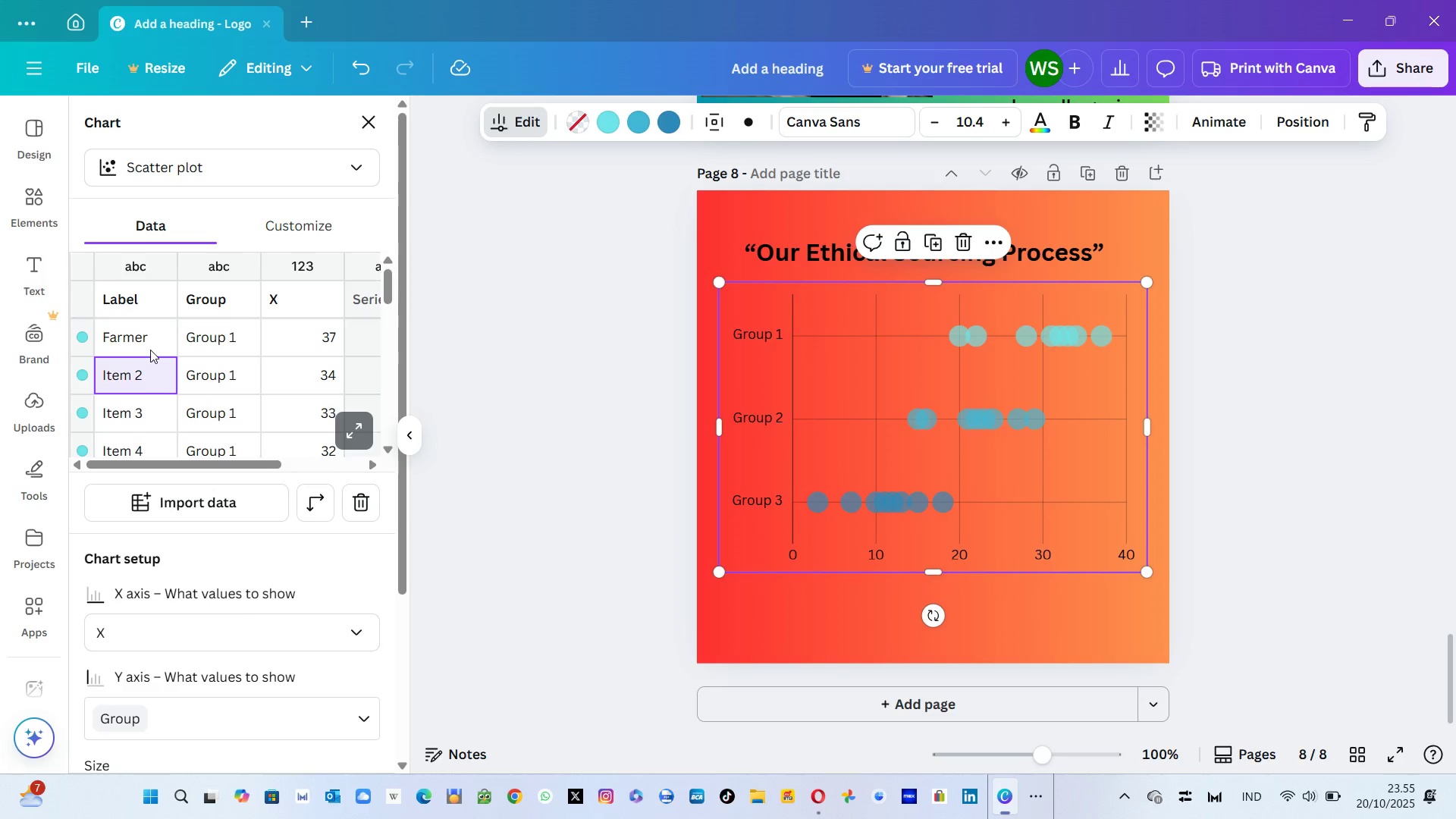 
key(Alt+AltLeft)
 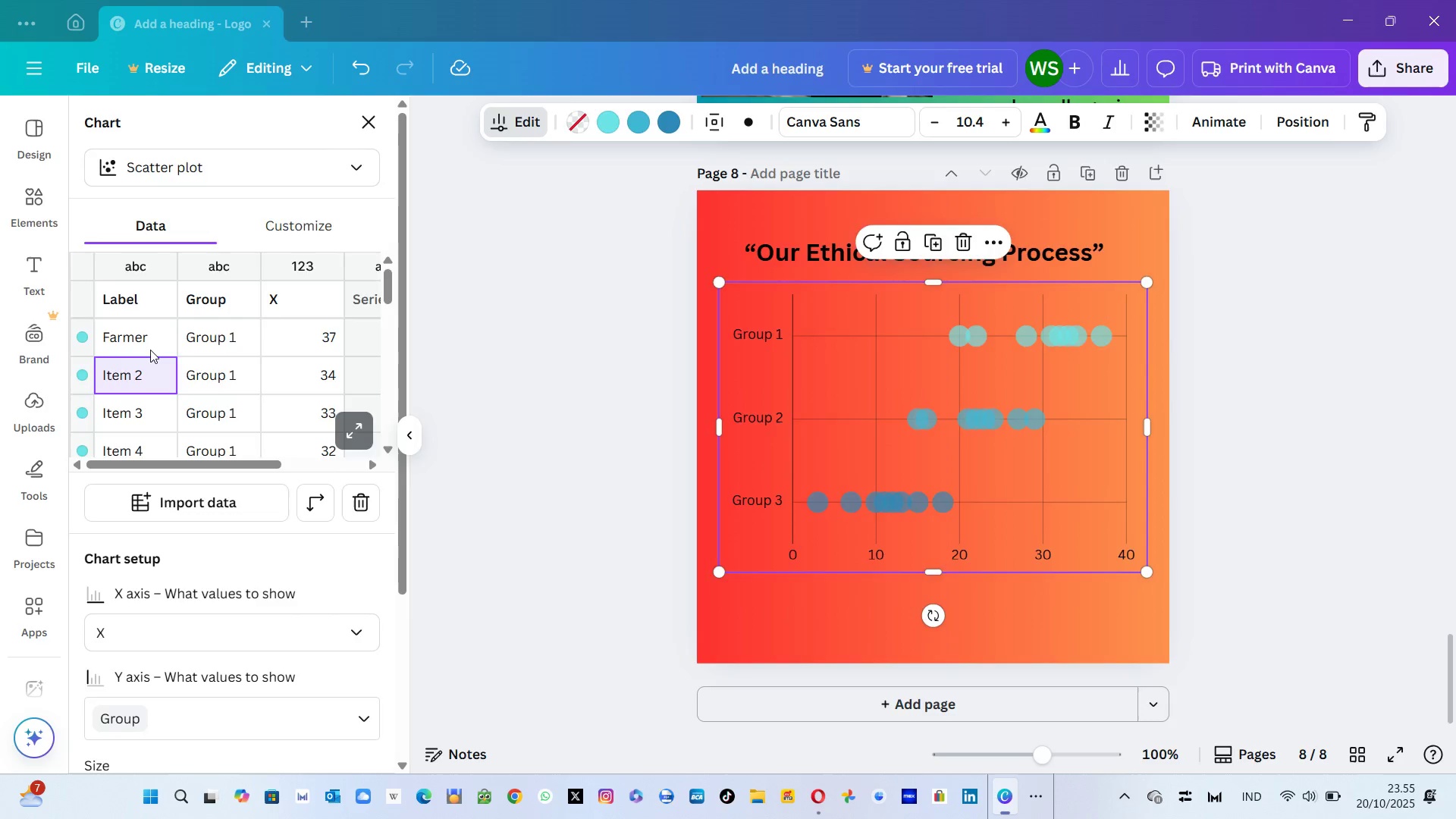 
key(Alt+Tab)
 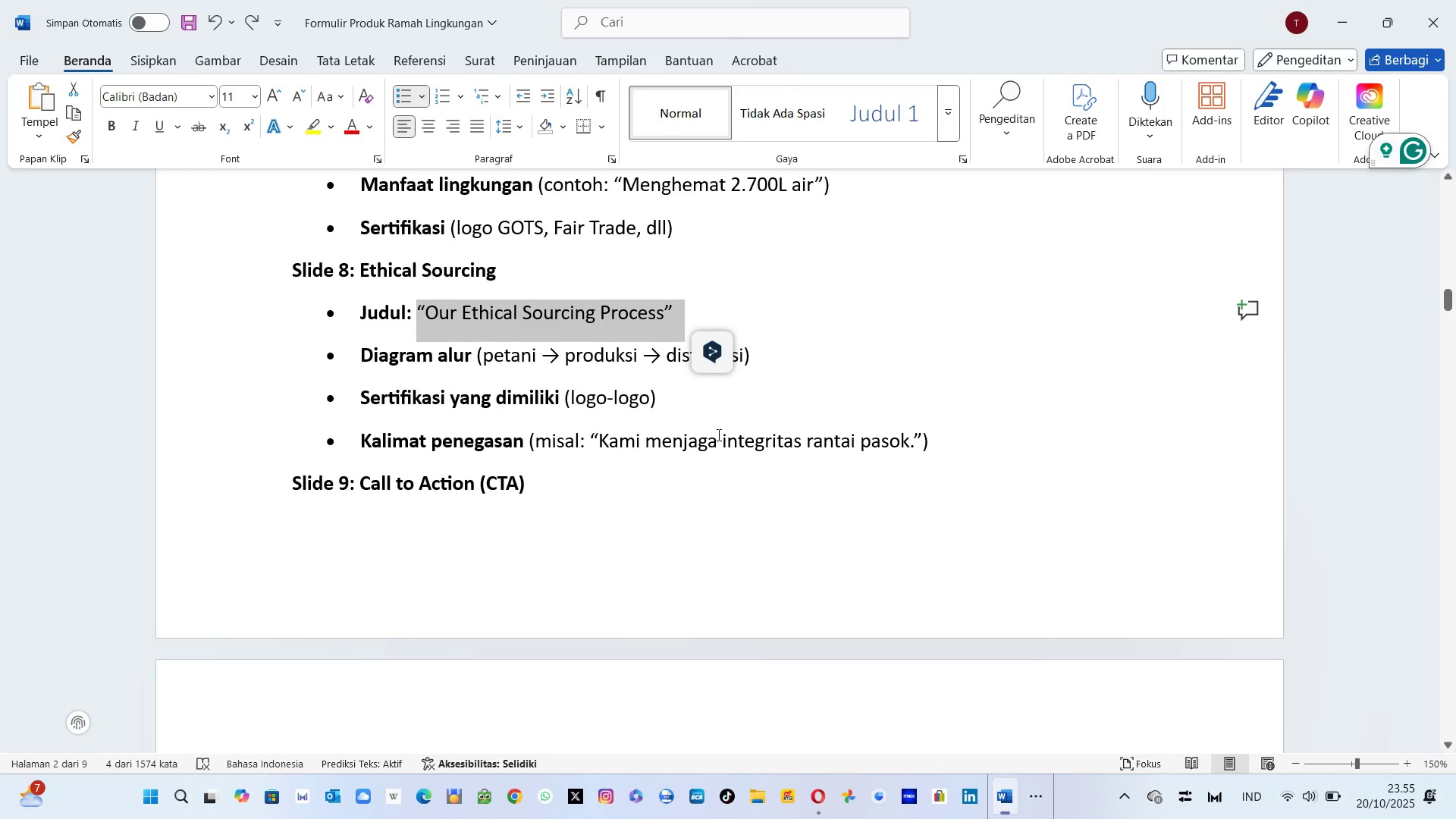 
left_click([852, 585])
 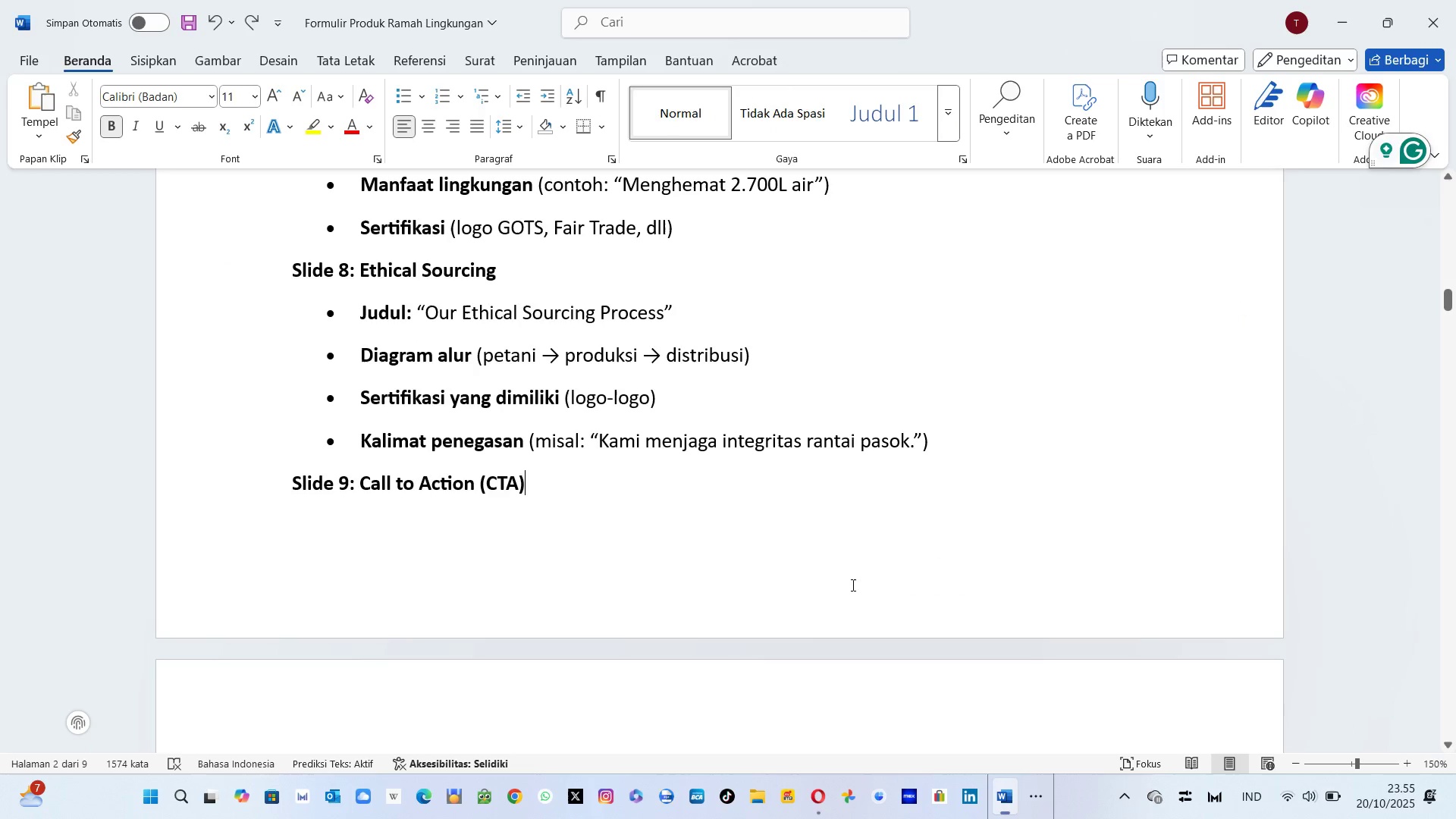 
key(Alt+AltLeft)
 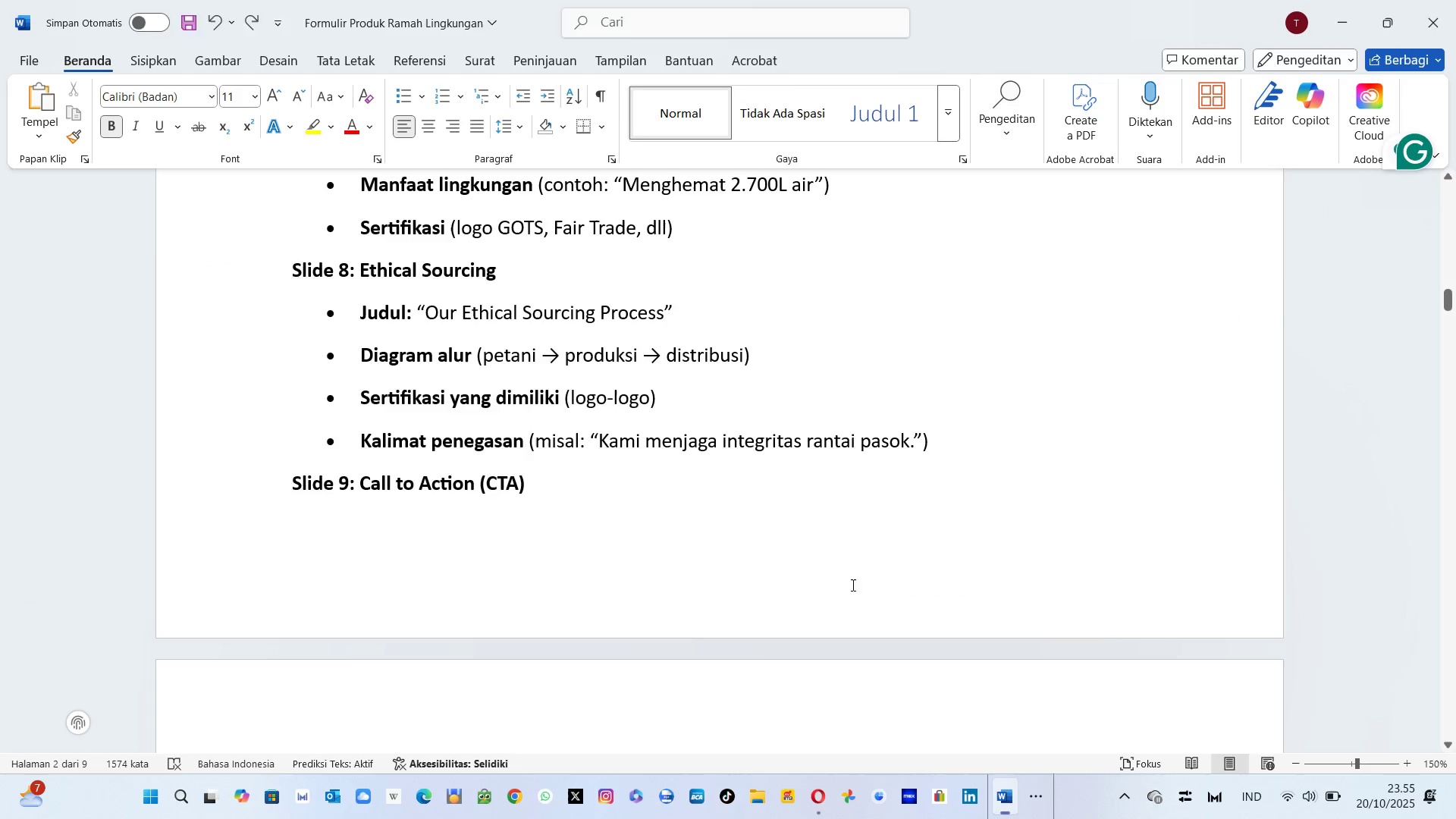 
key(Alt+Tab)
 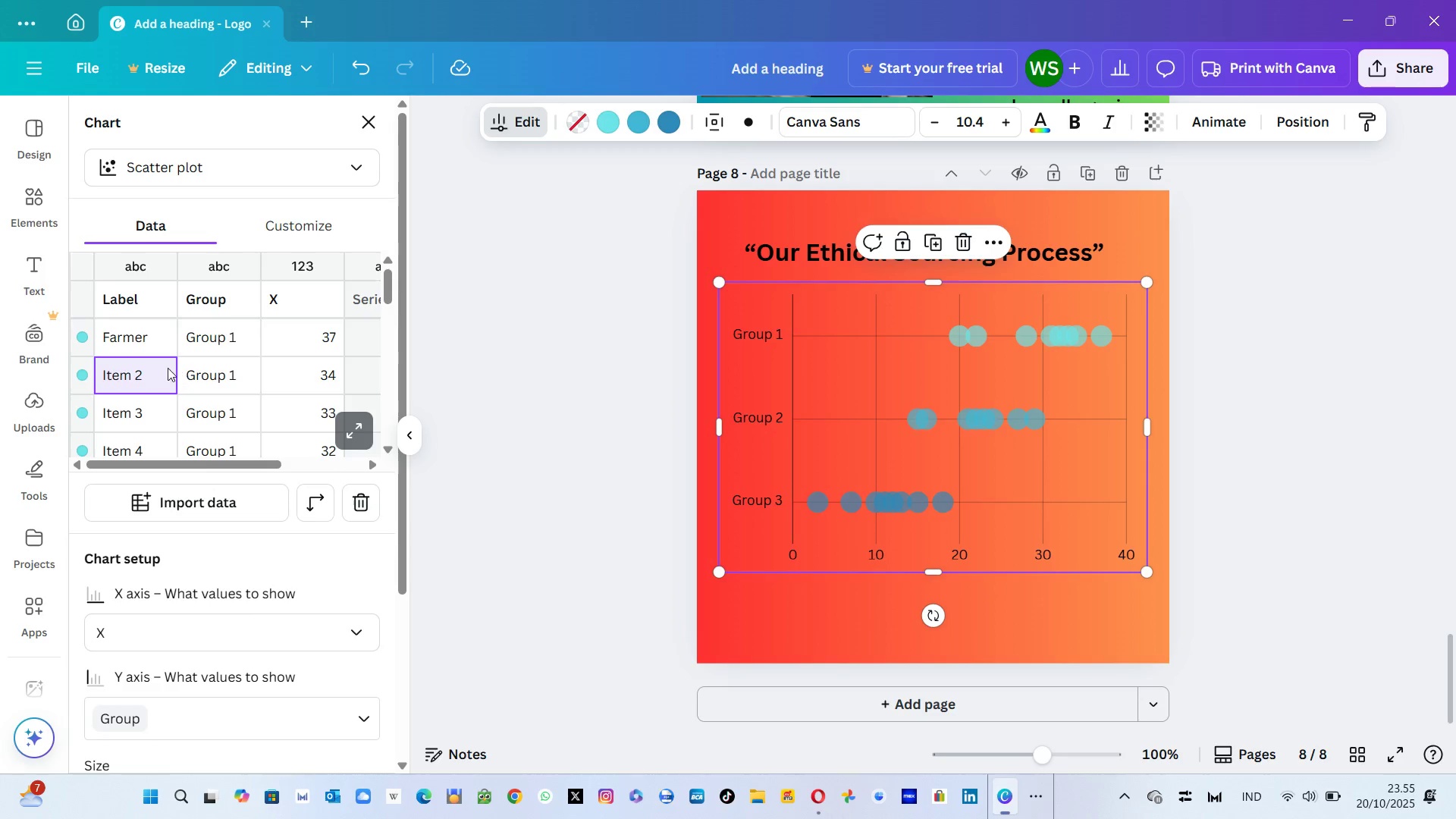 
left_click([152, 369])
 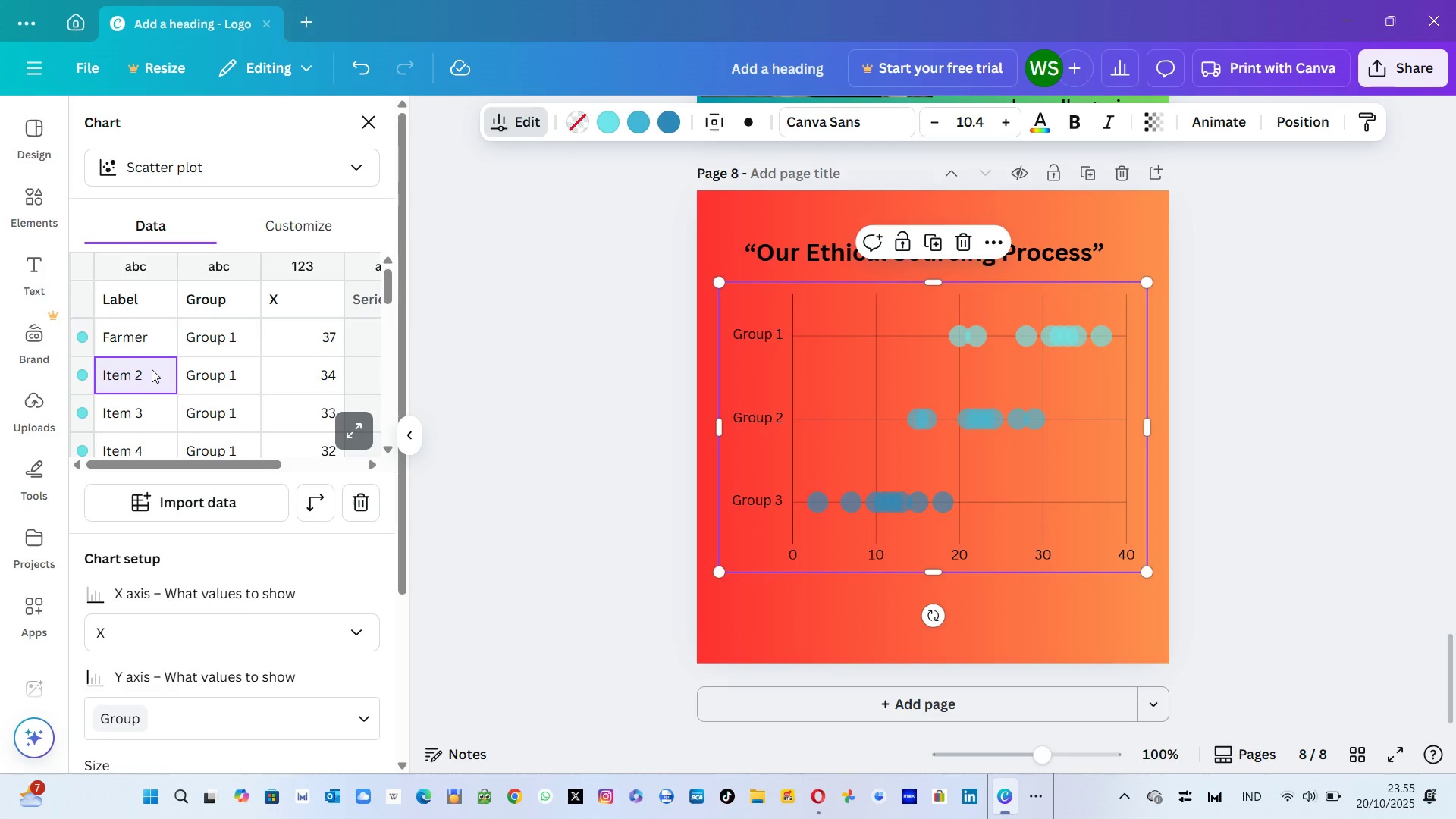 
type(Productiom)
 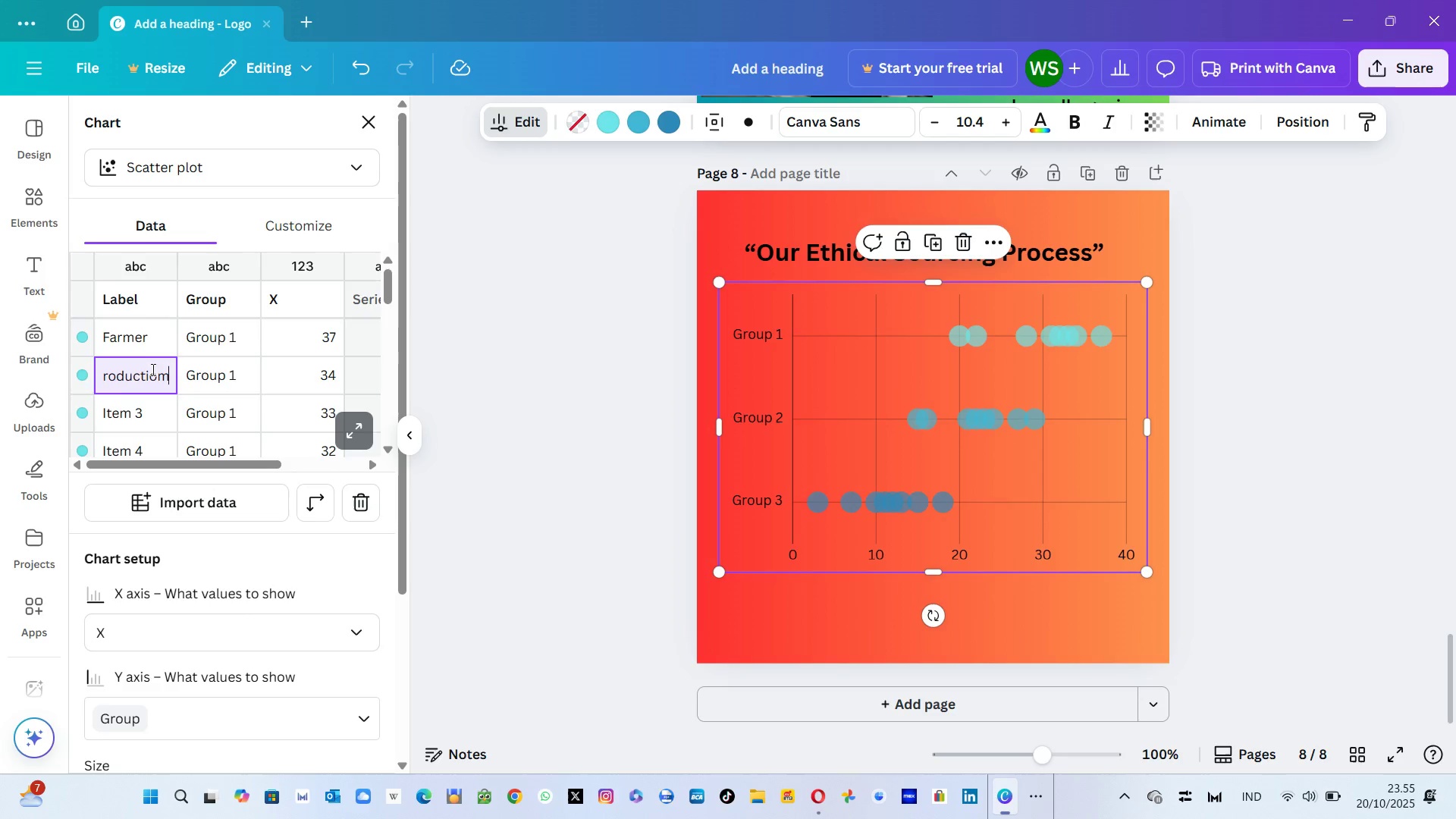 
key(Enter)
 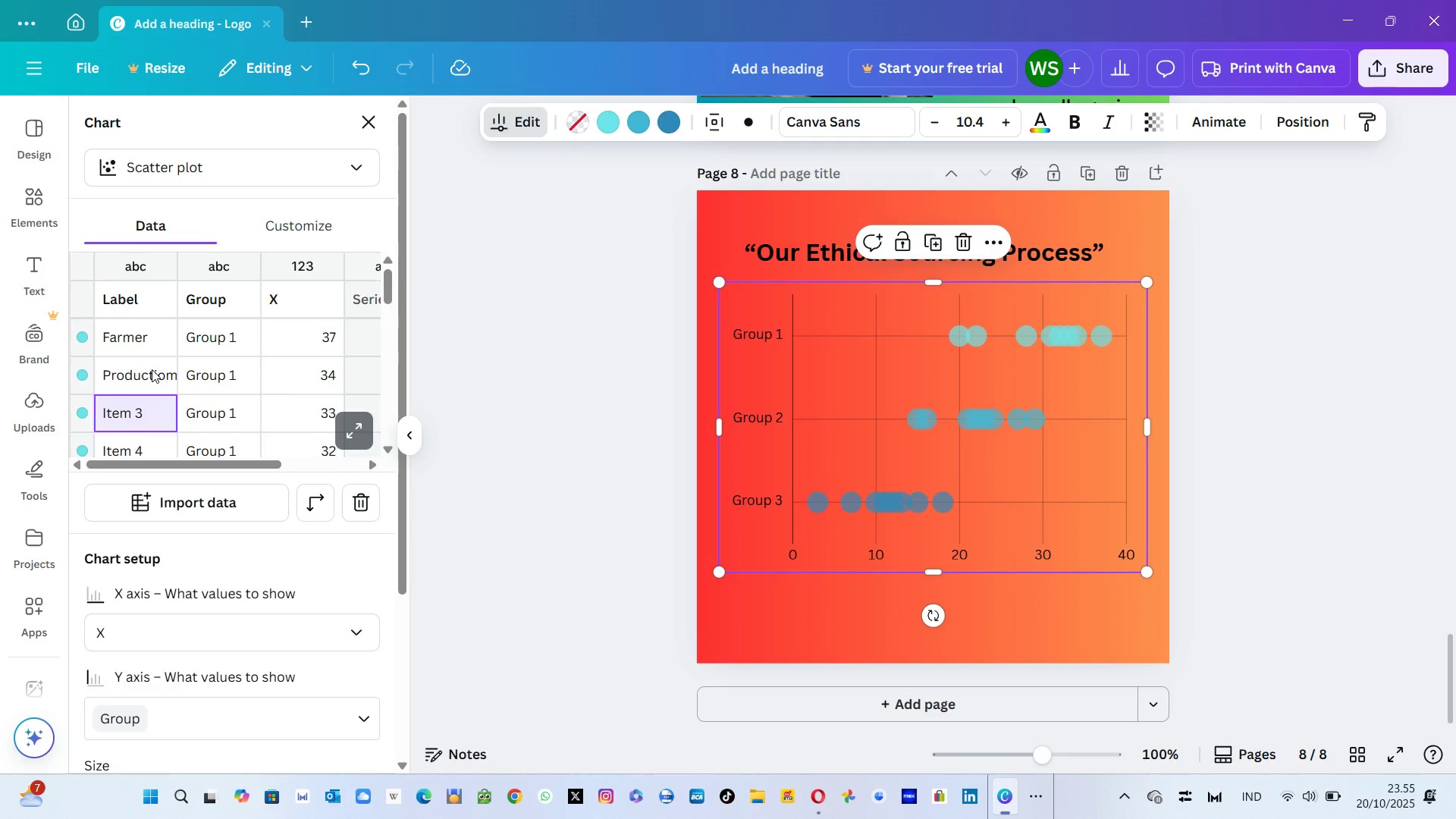 
left_click([152, 369])
 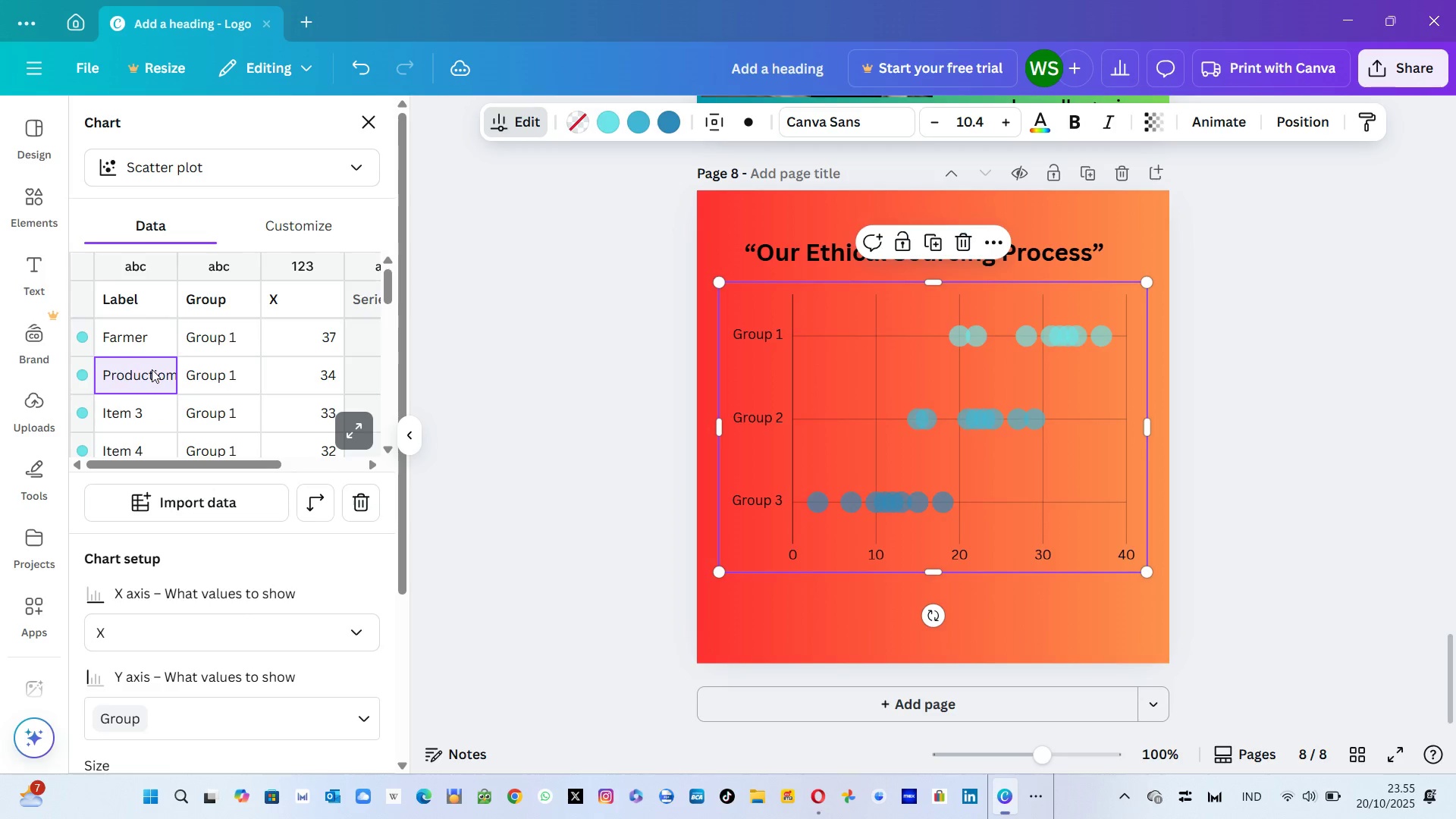 
type(Production)
 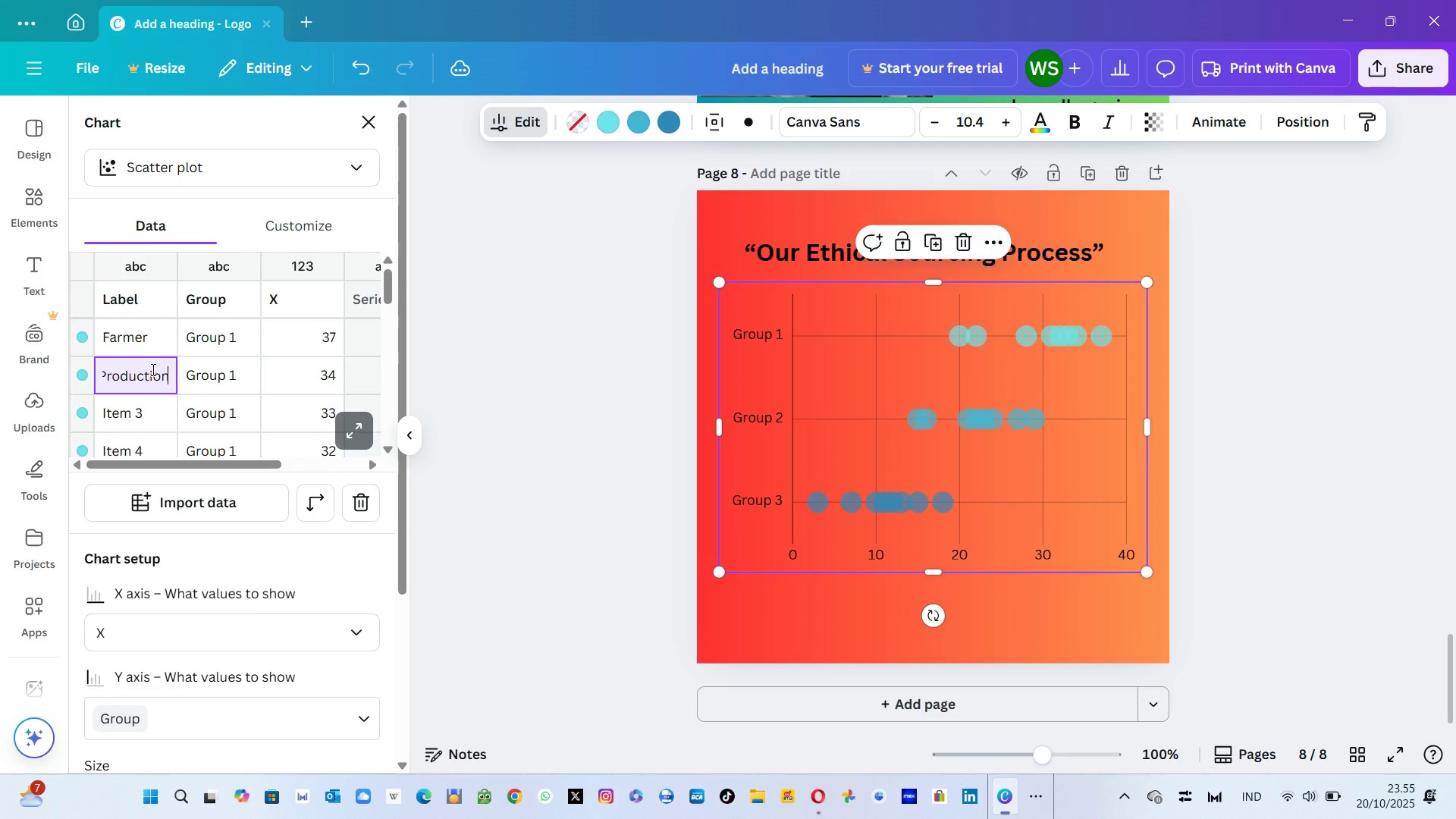 
key(Enter)
 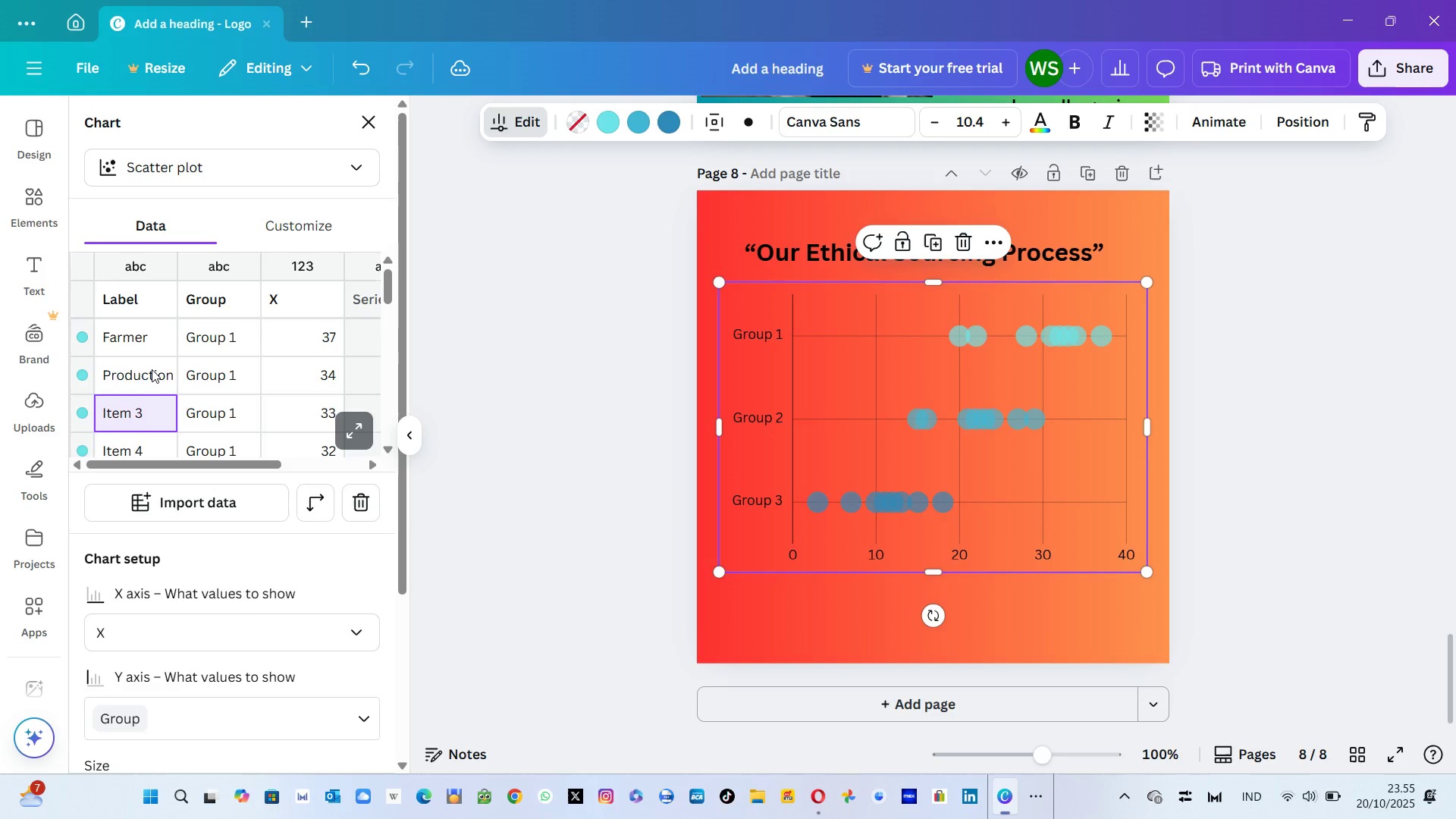 
type(Distribution)
 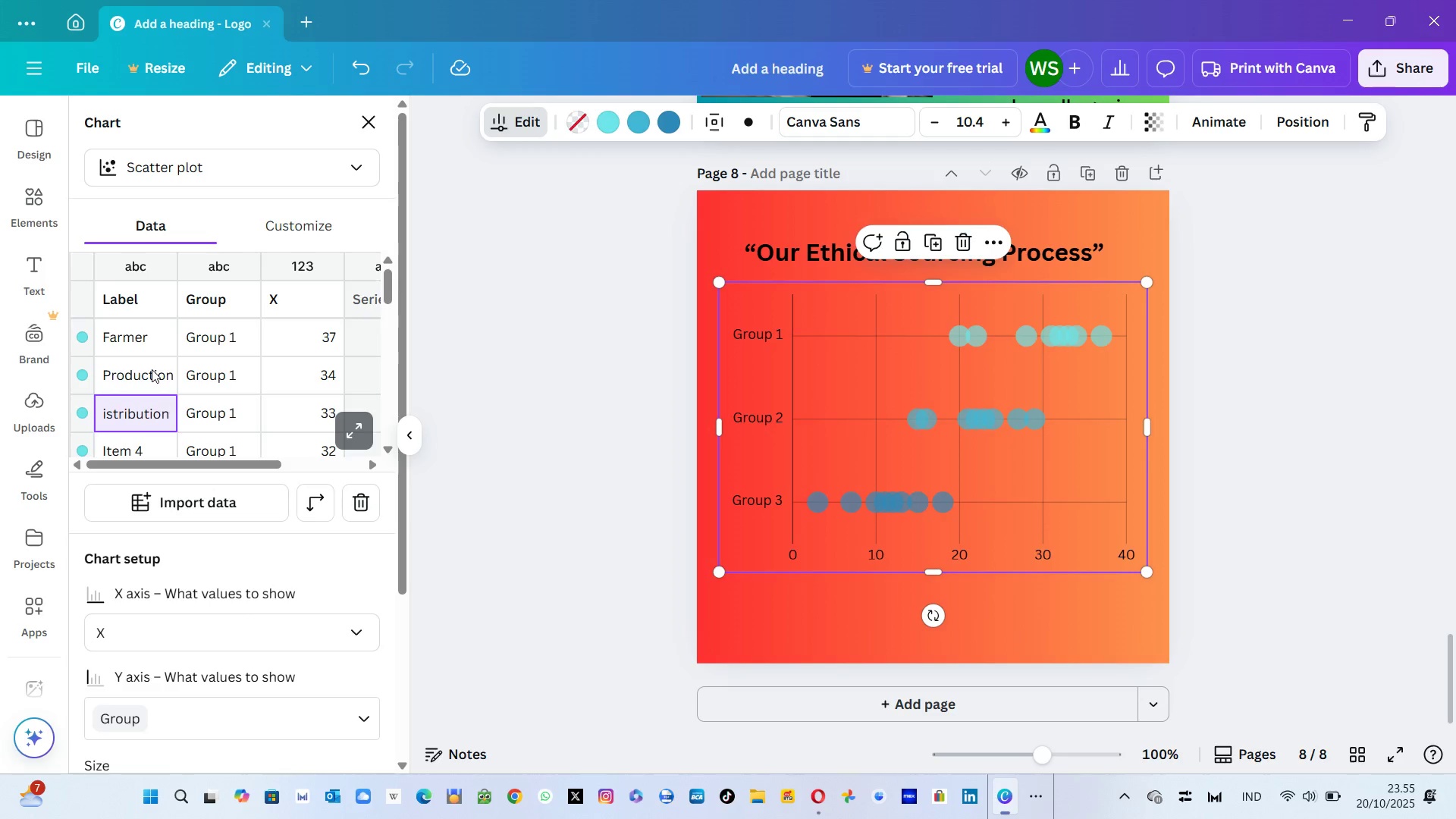 
key(Enter)
 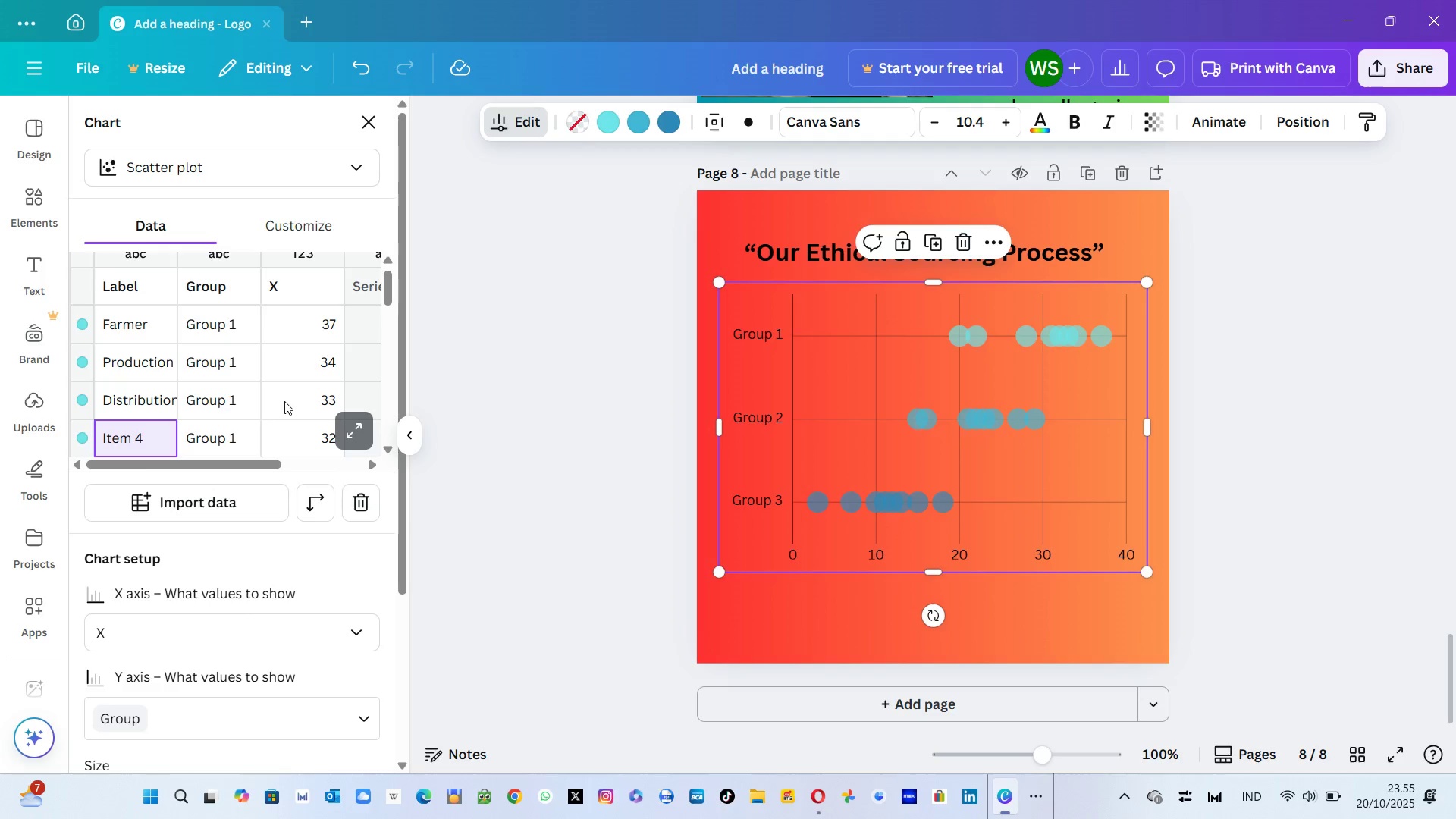 
key(Alt+Tab)
 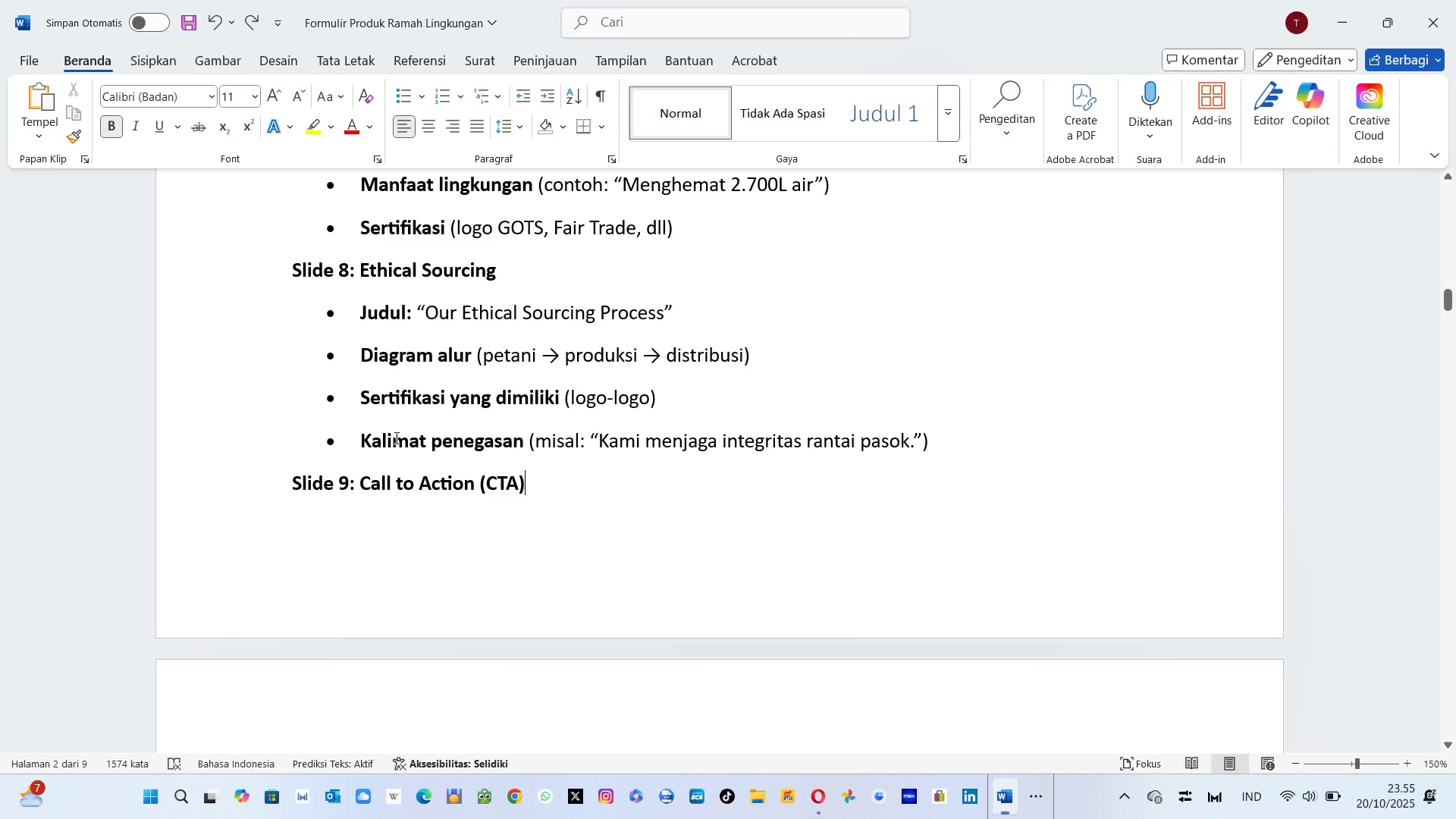 
key(Alt+AltLeft)
 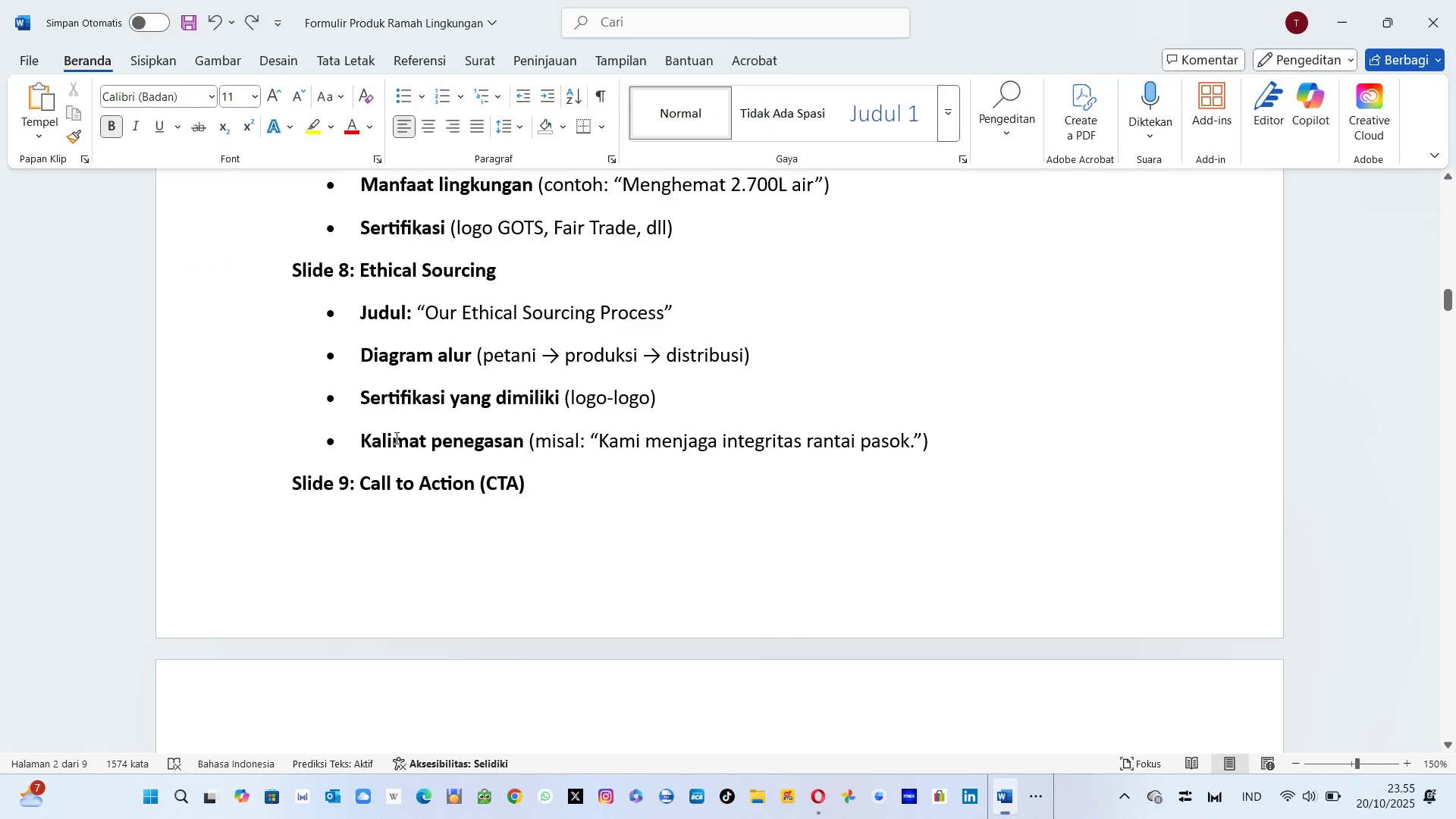 
key(Alt+Tab)
 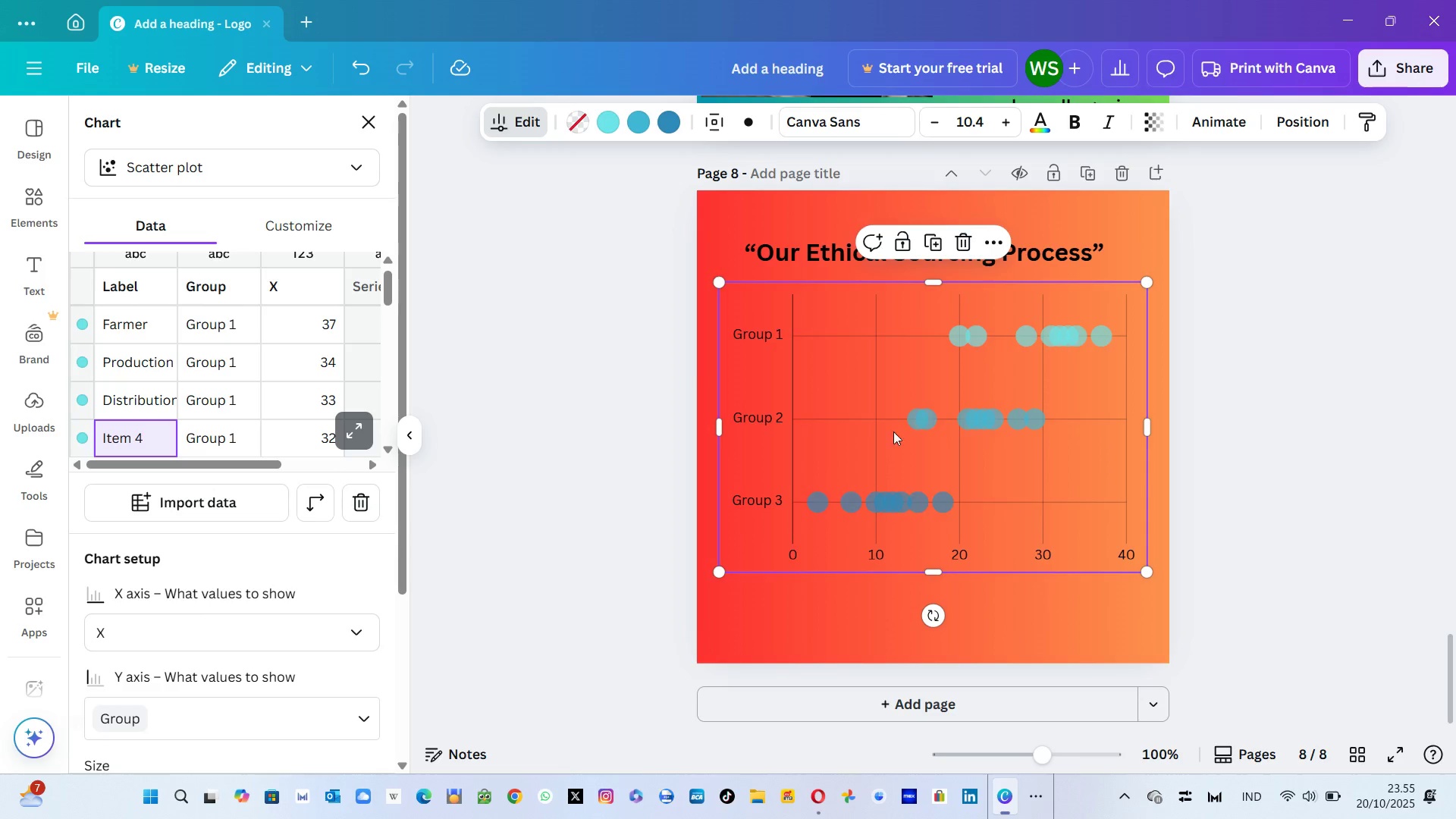 
left_click([943, 416])
 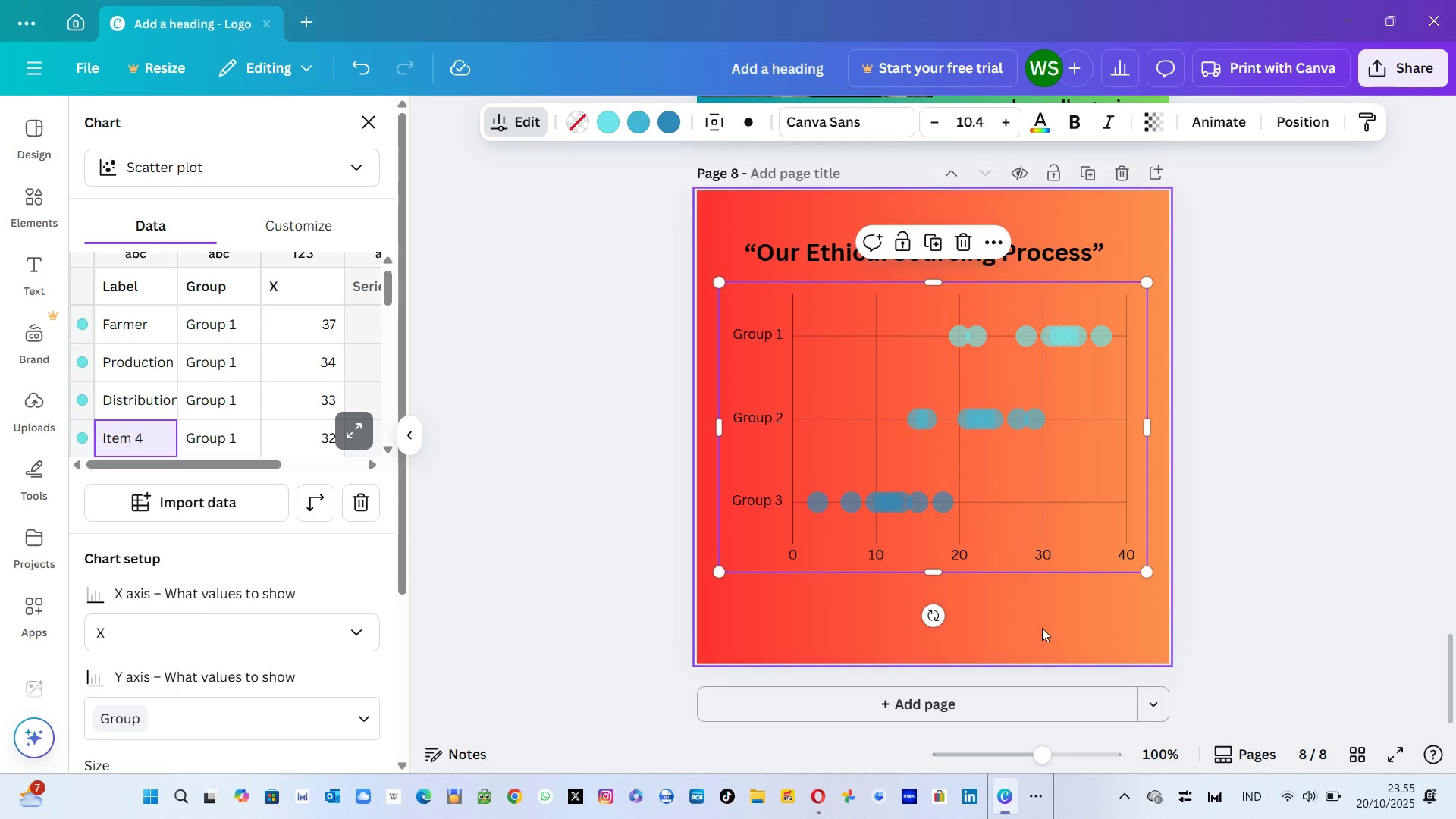 
left_click([1021, 632])
 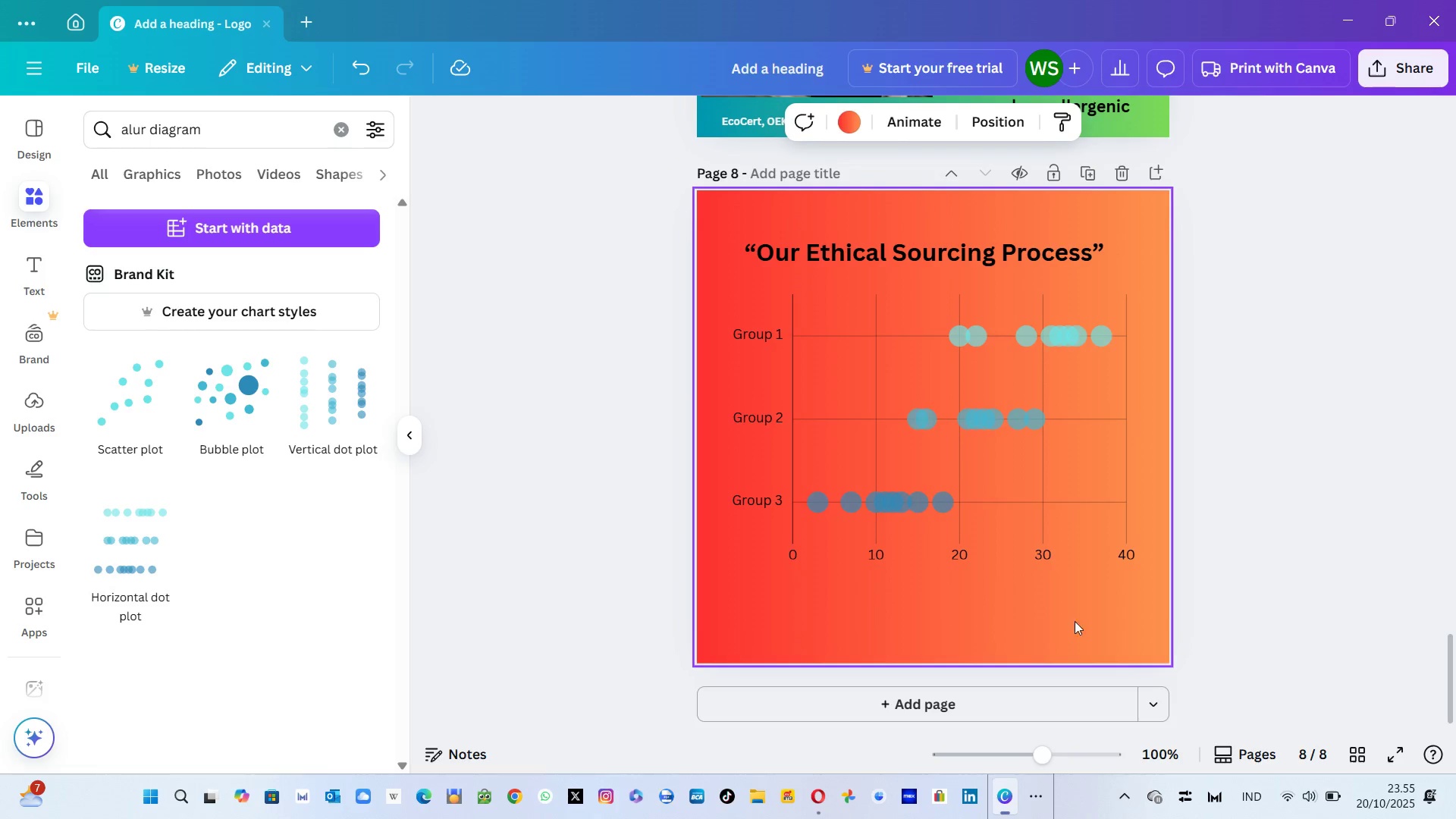 
left_click([1079, 617])
 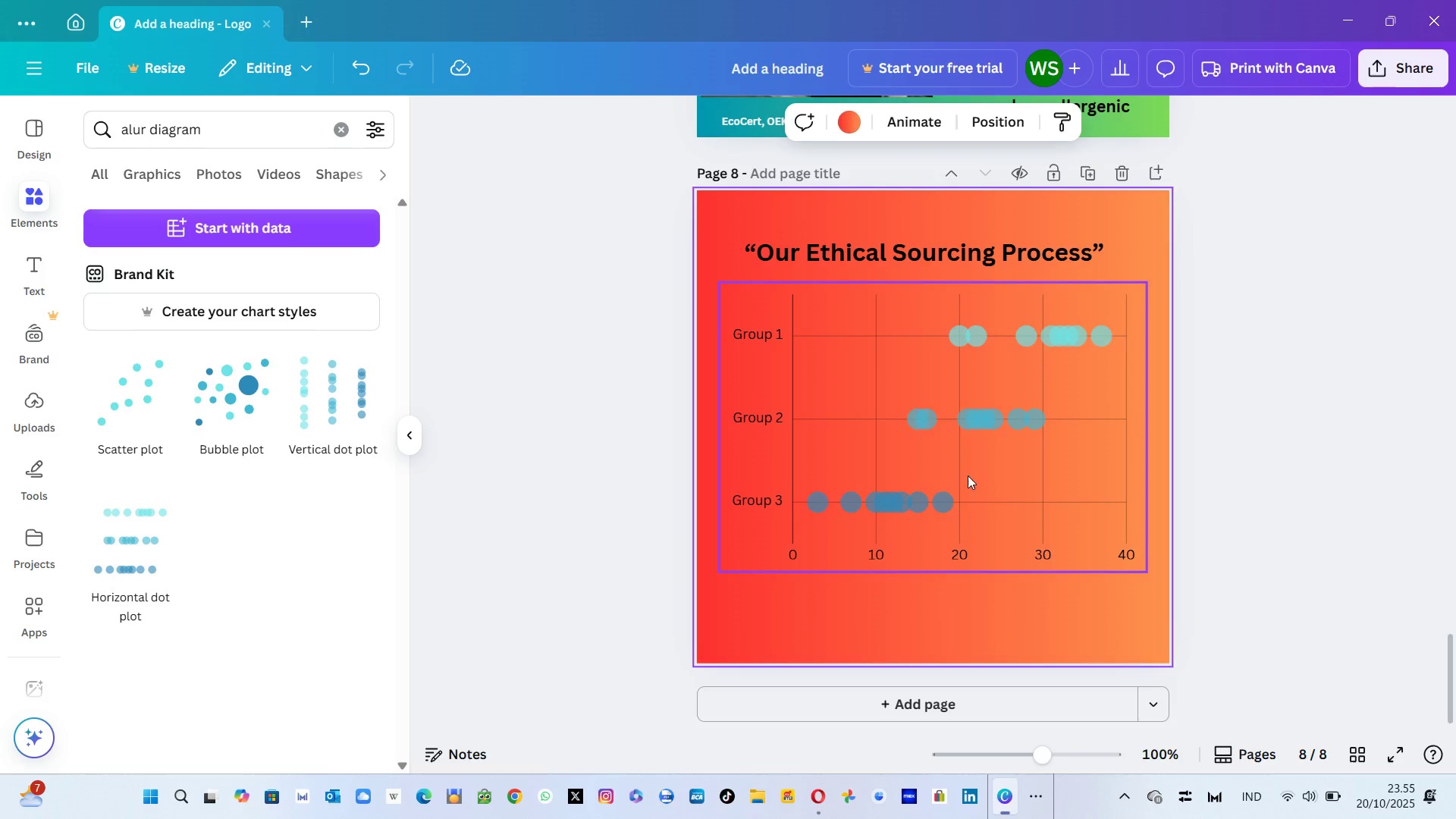 
left_click([968, 475])
 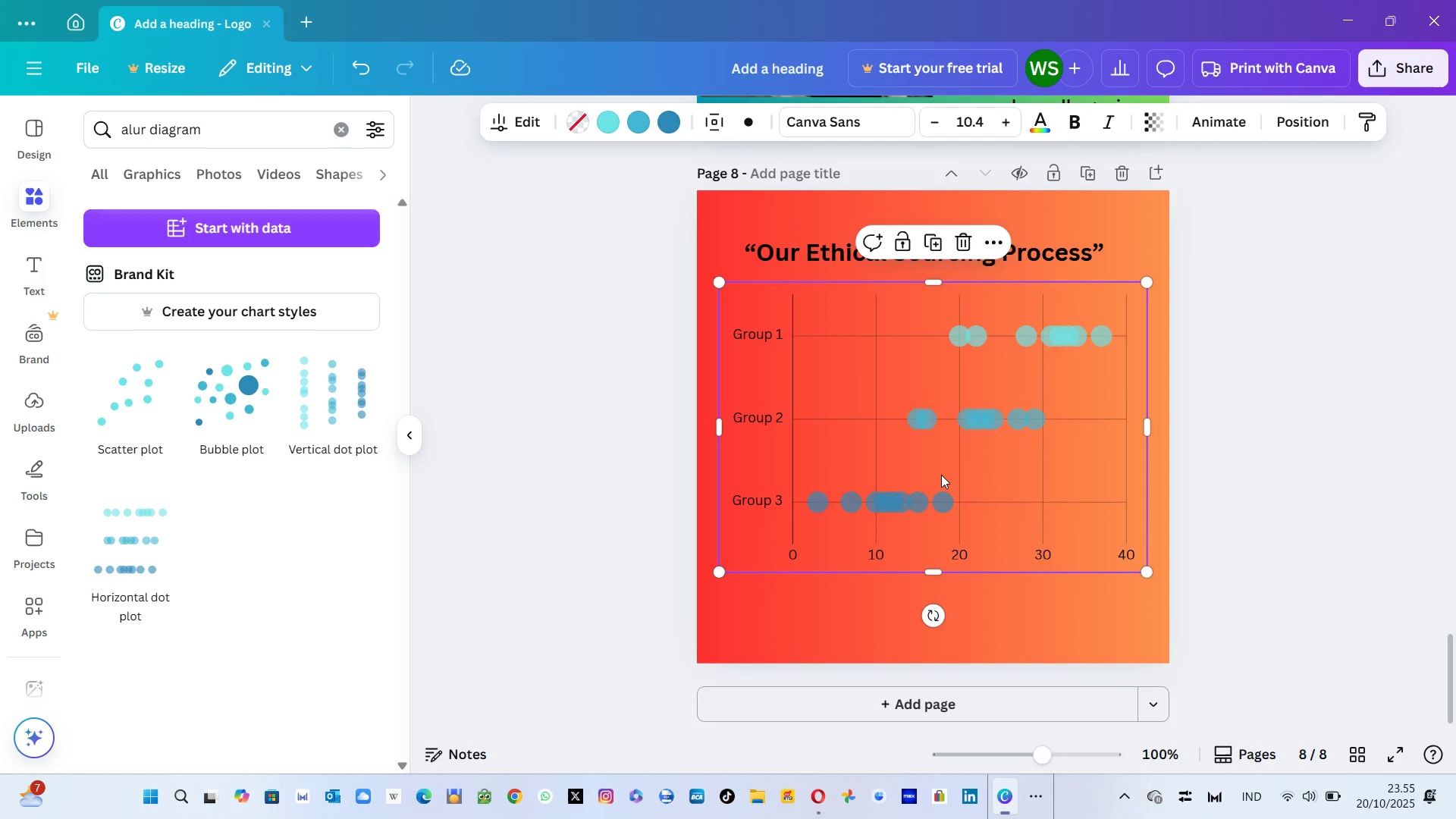 
double_click([941, 475])
 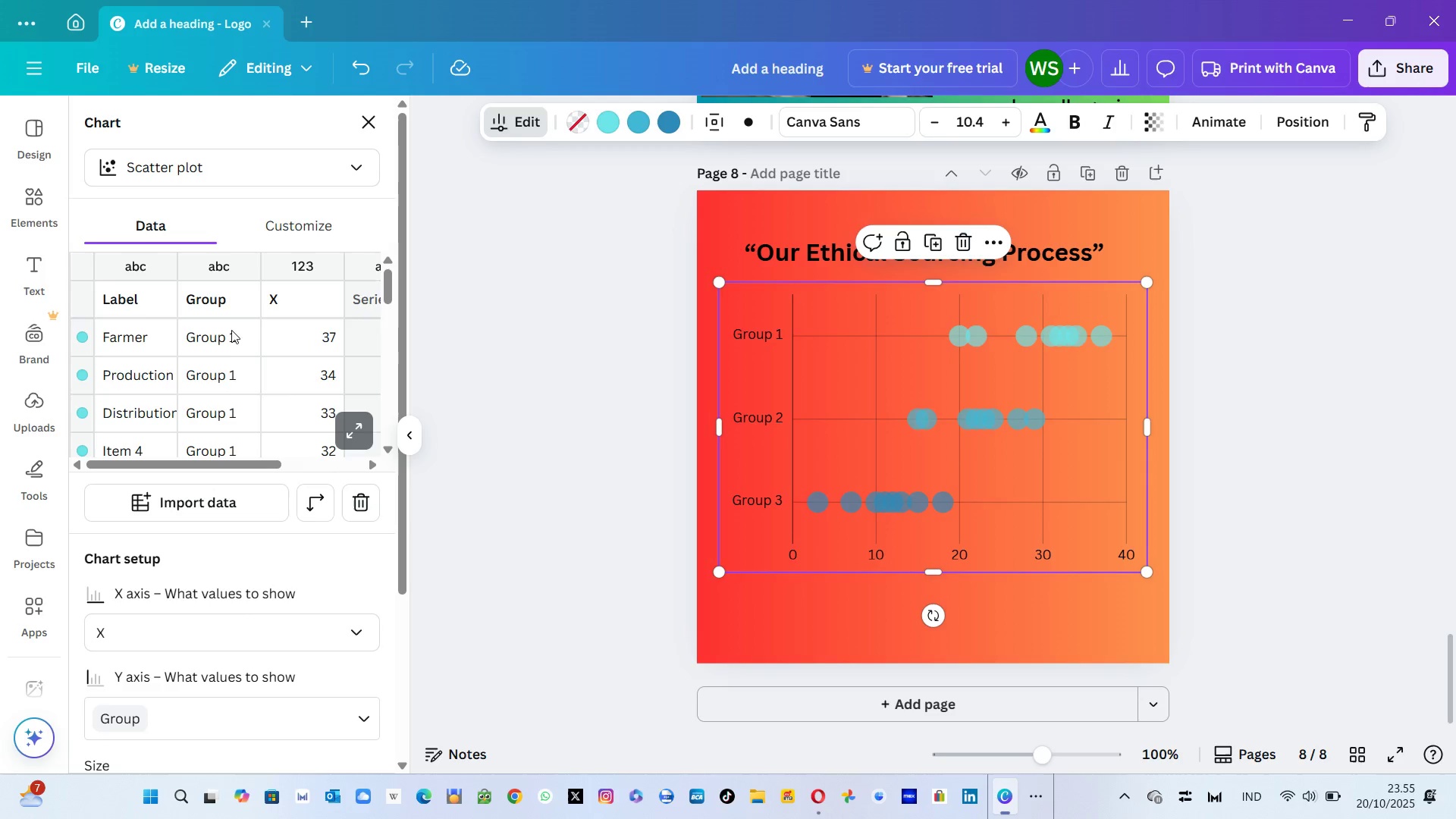 
left_click([143, 303])
 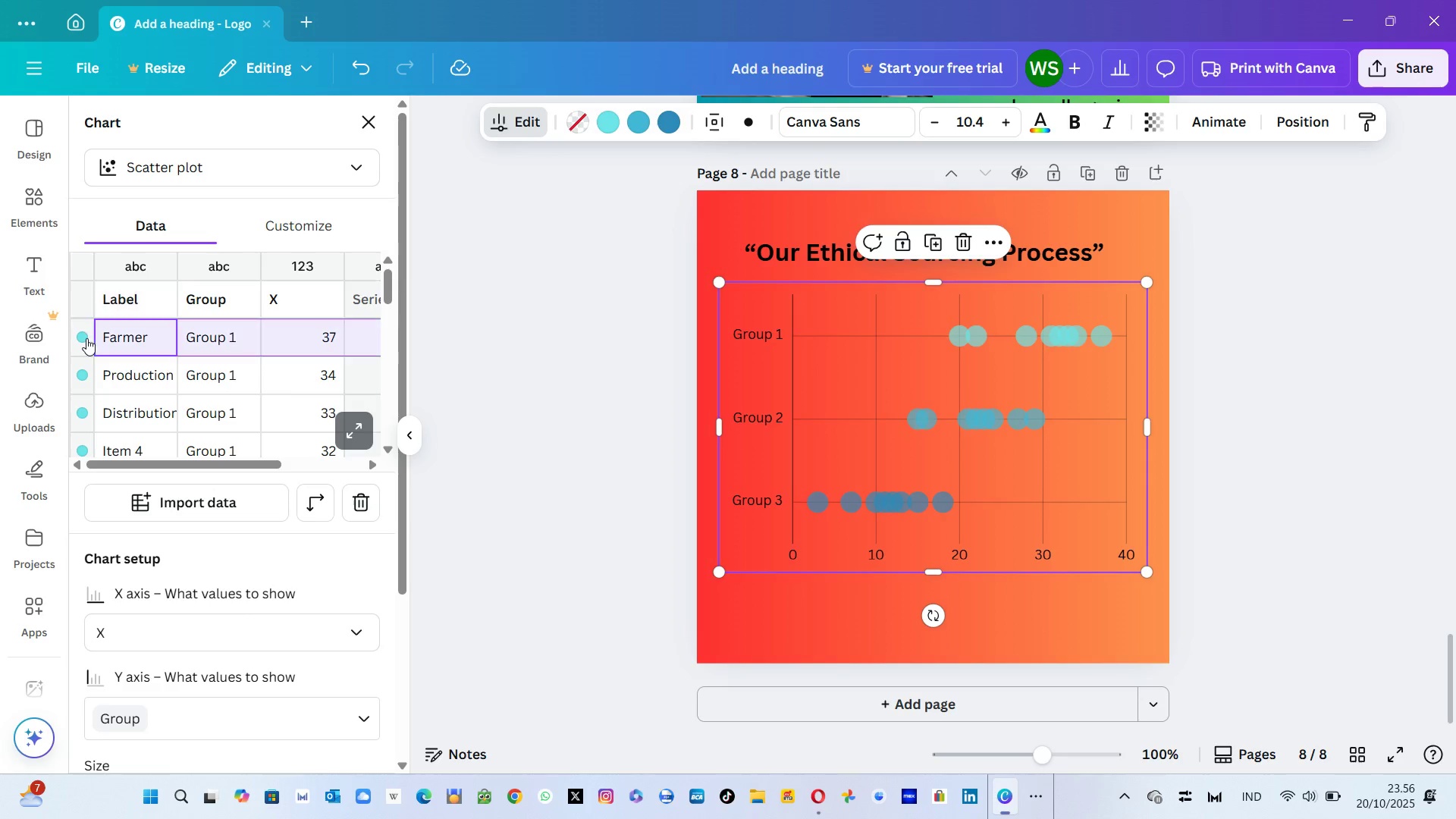 
double_click([86, 338])
 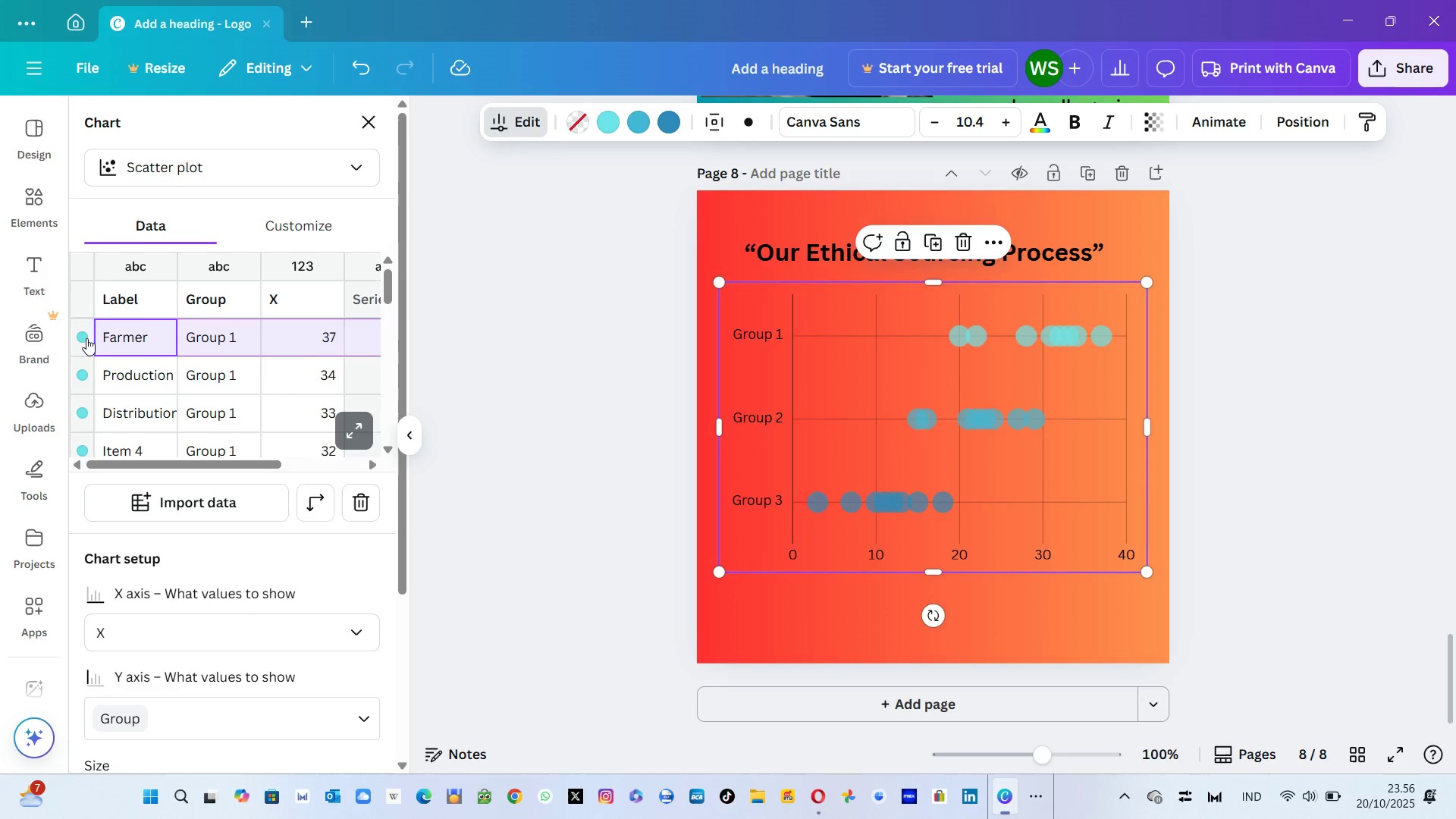 
triple_click([86, 338])
 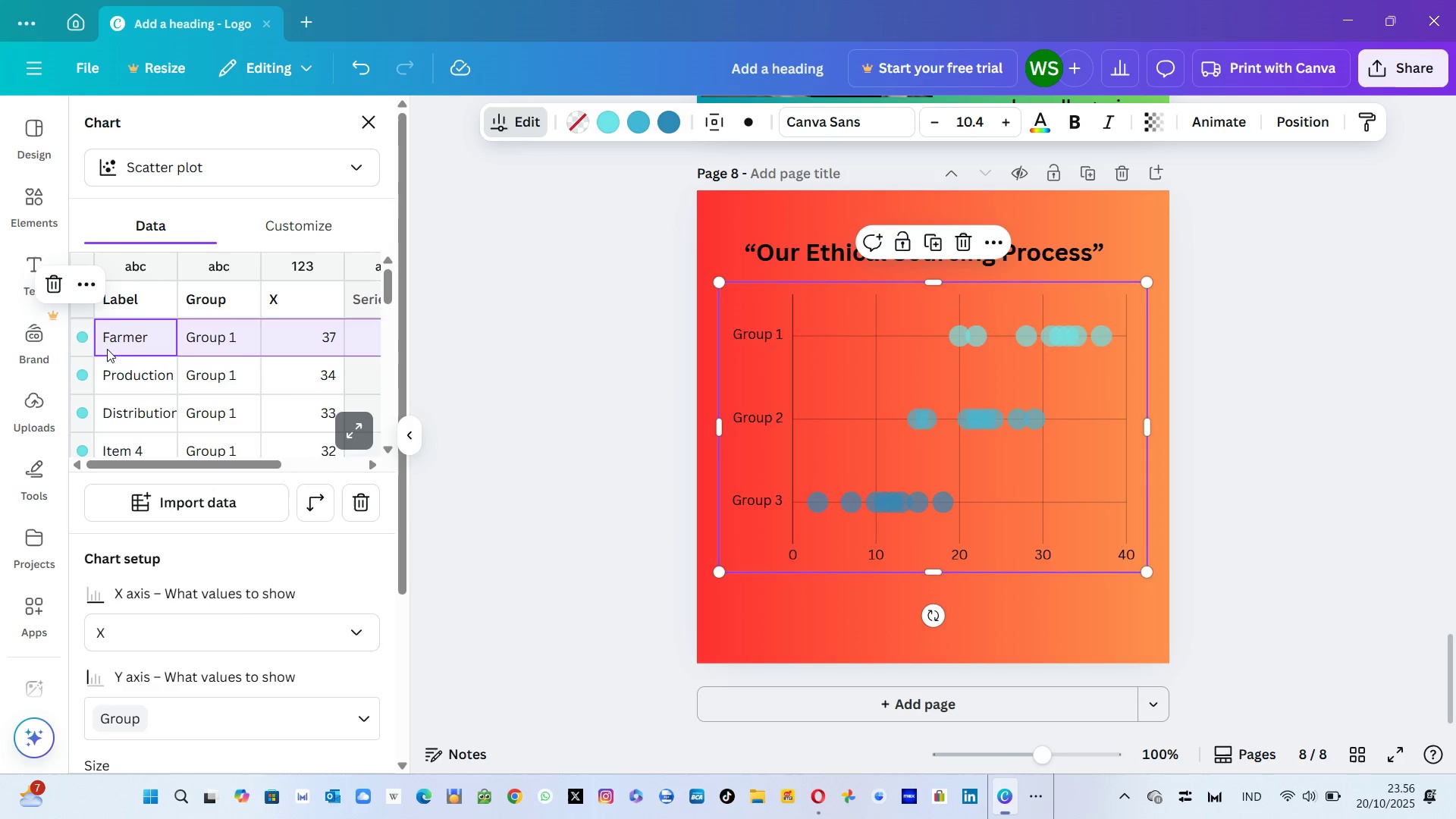 
left_click([158, 386])
 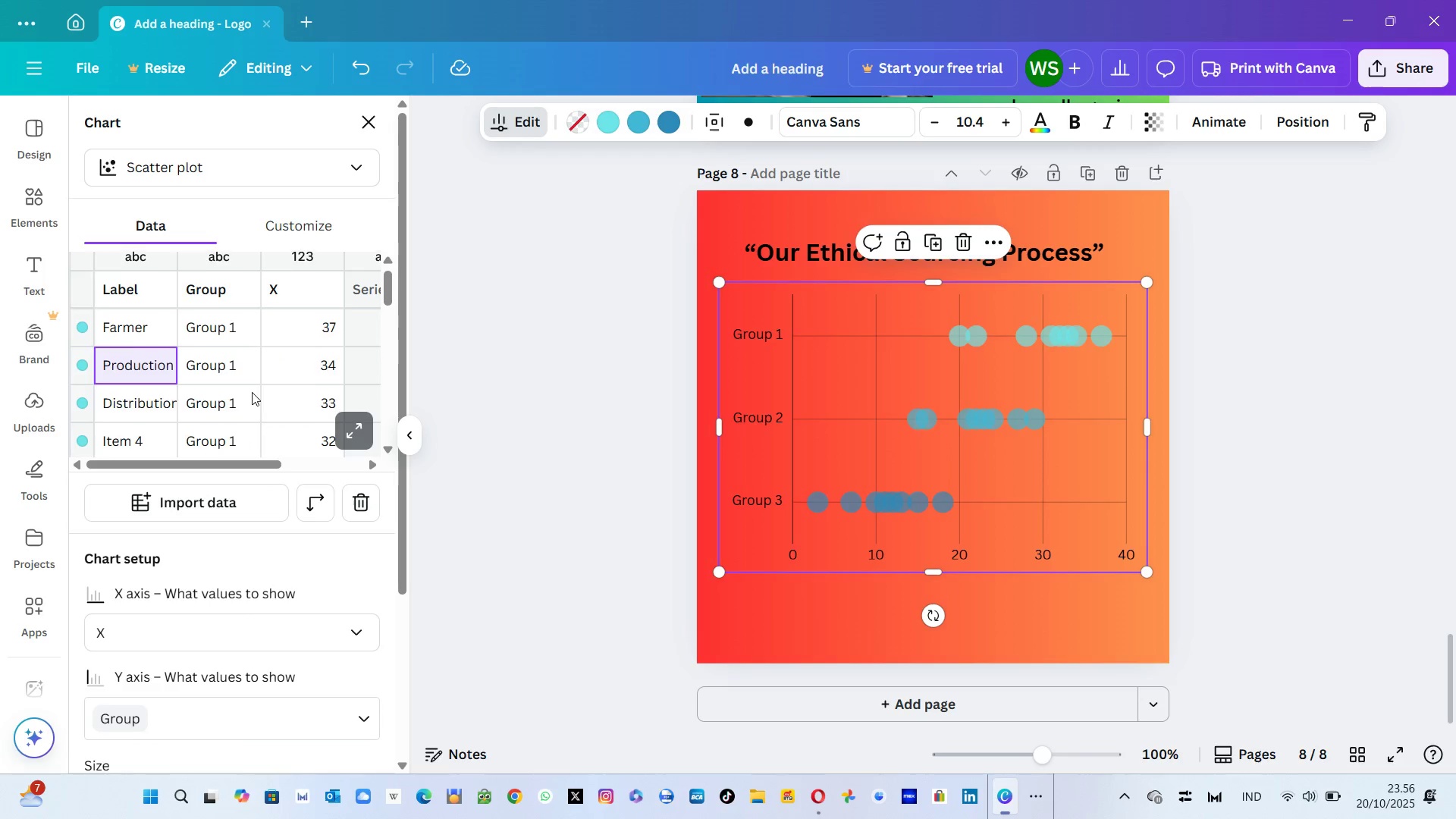 
wait(5.21)
 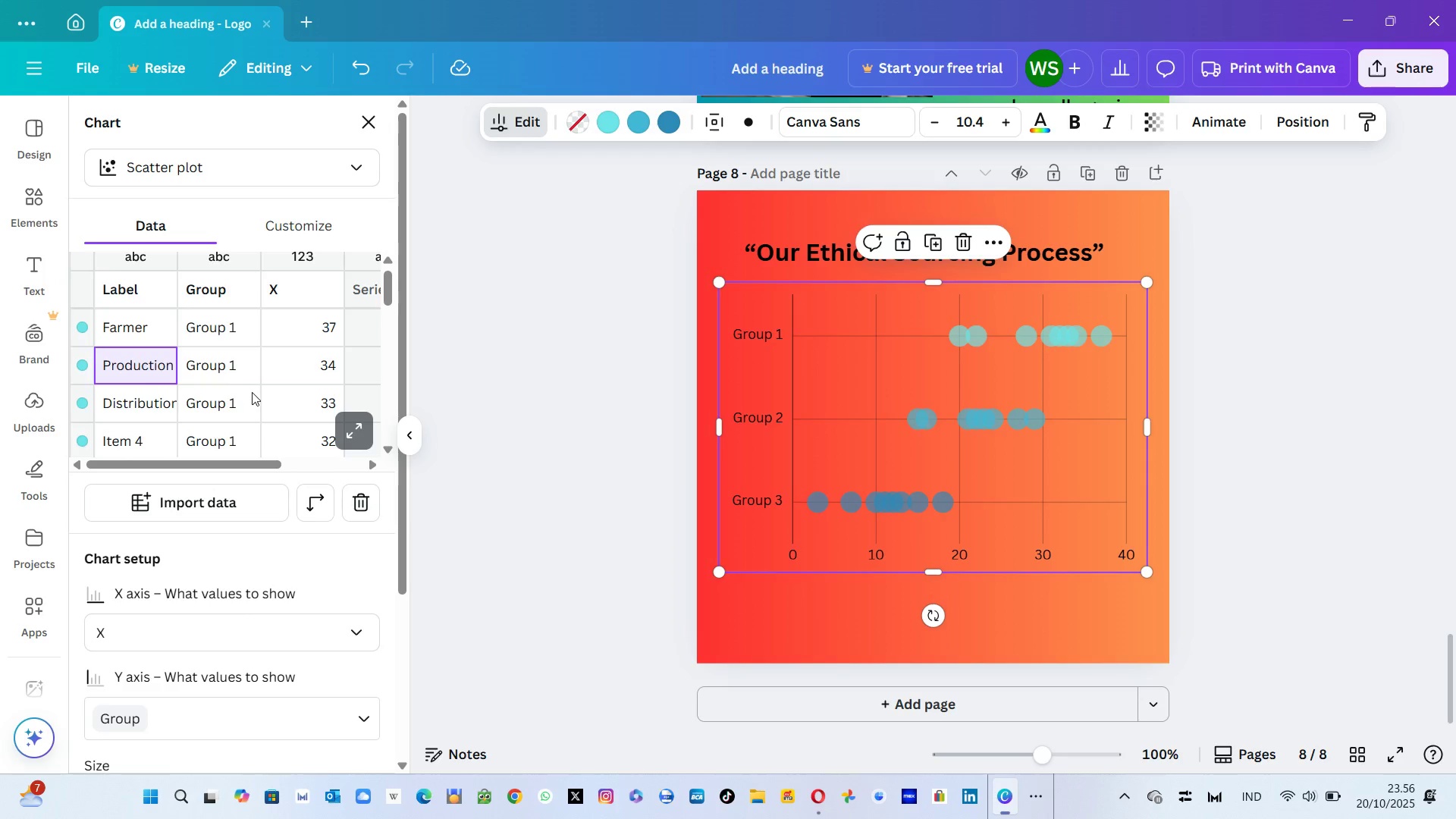 
left_click([280, 223])
 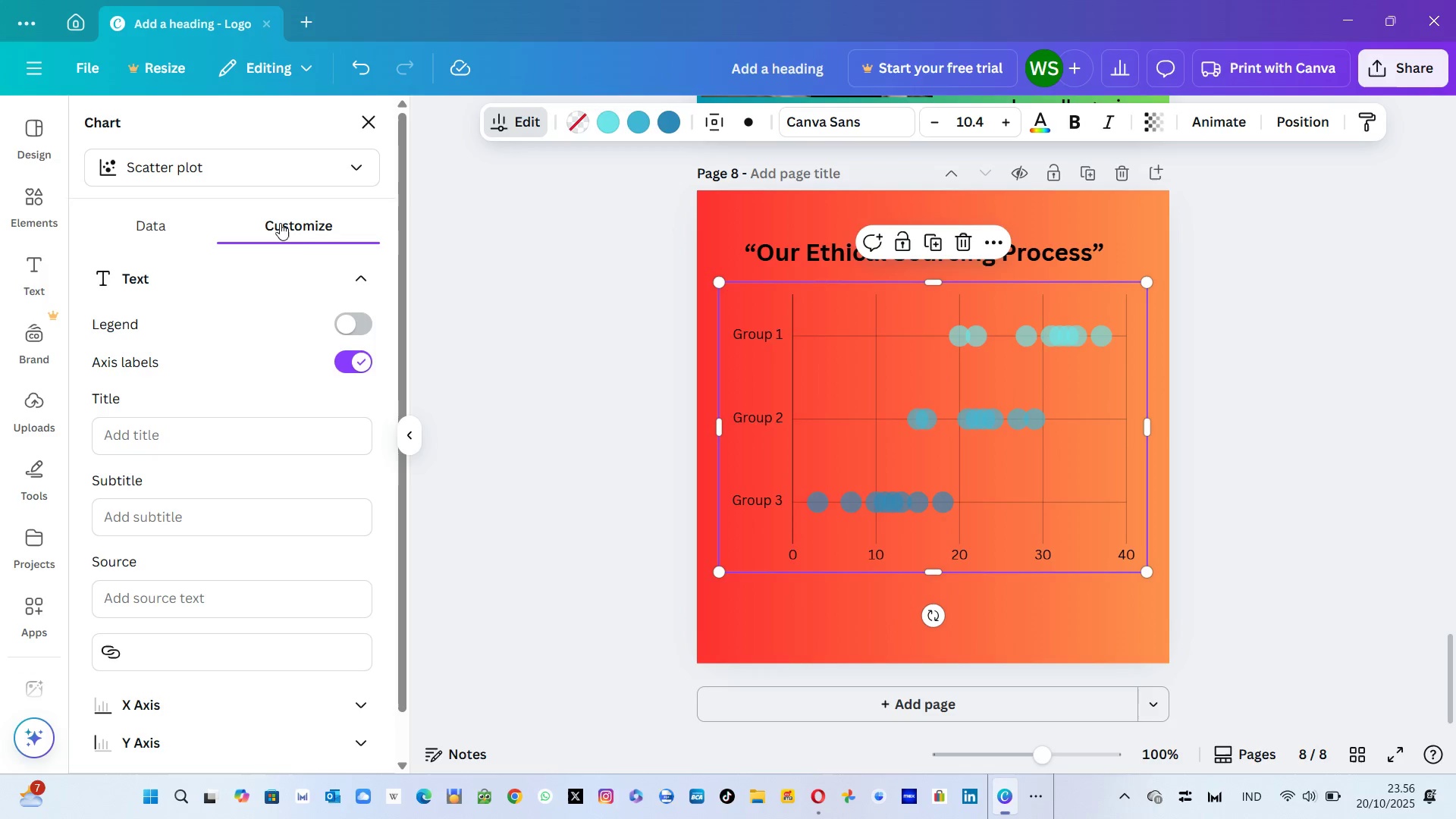 
left_click([368, 322])
 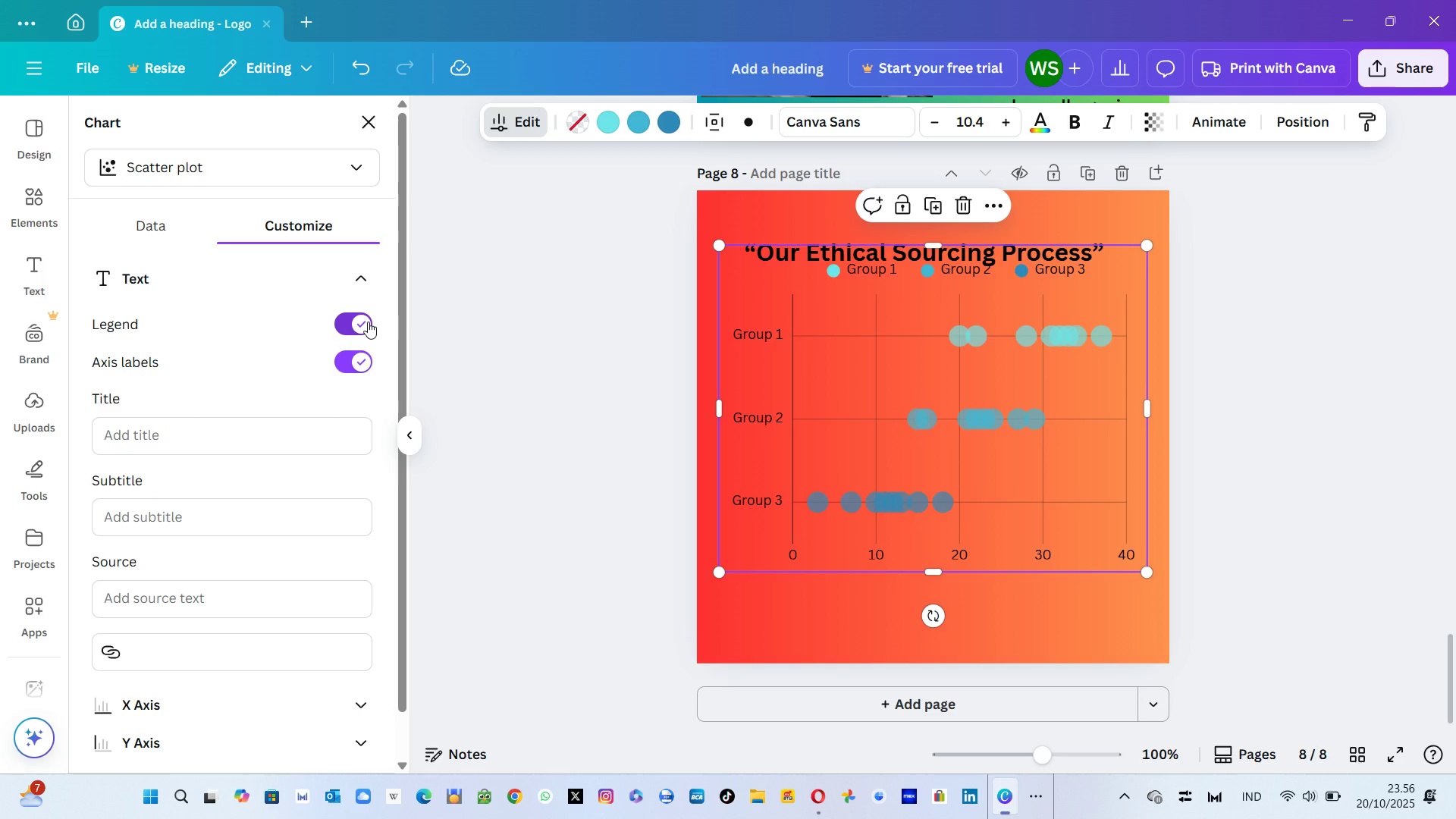 
left_click([368, 322])
 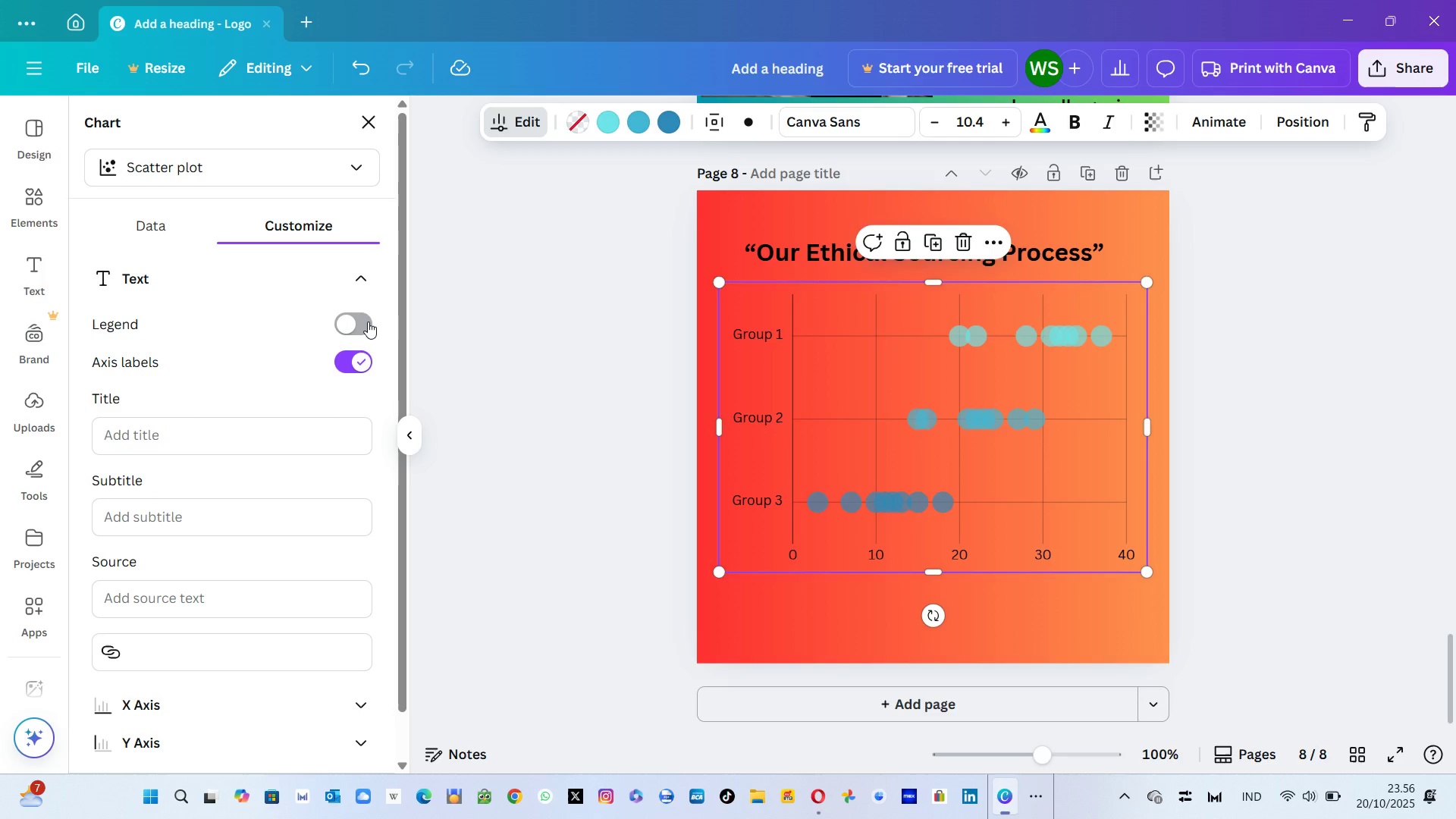 
left_click([368, 322])
 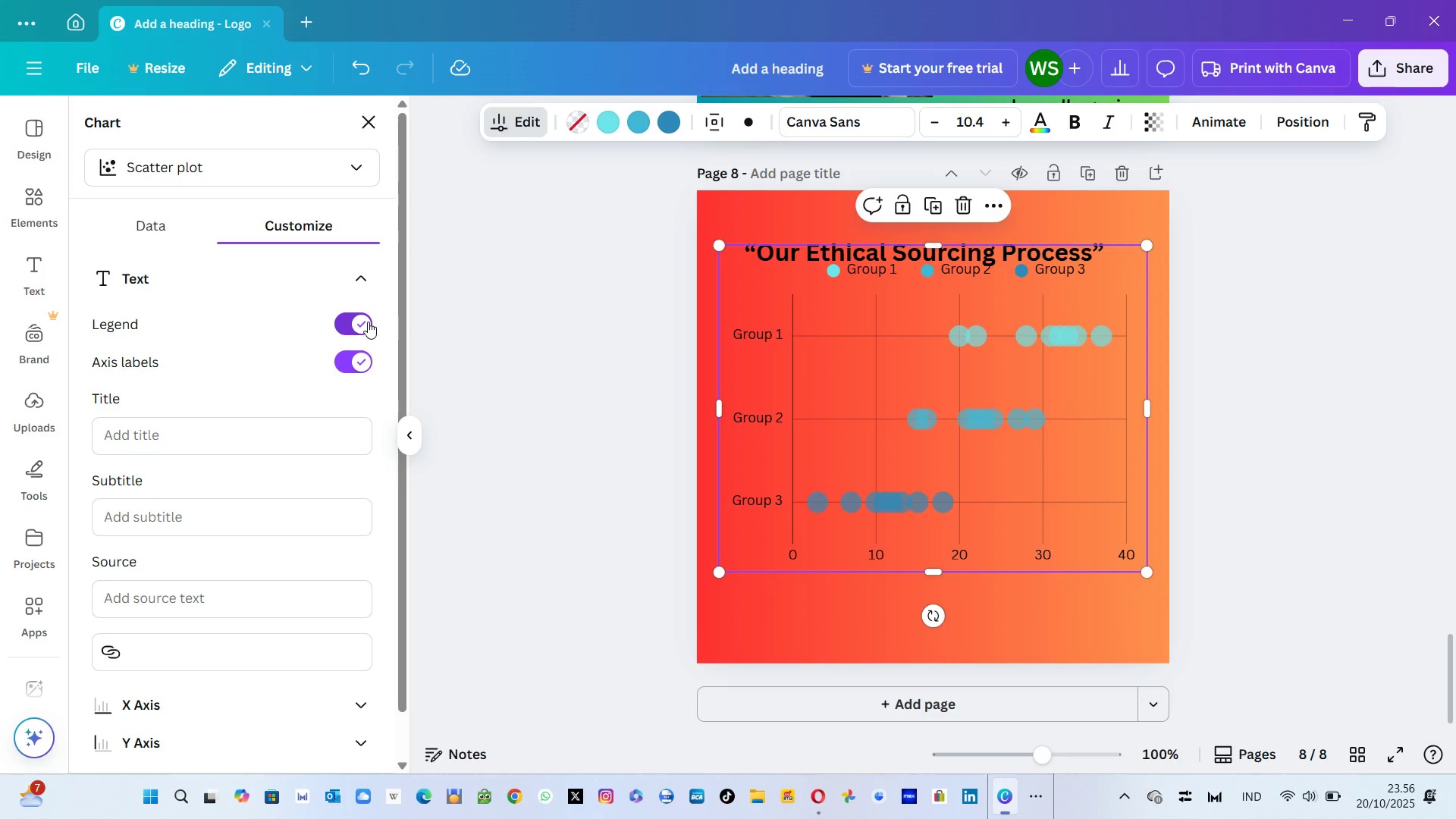 
left_click([368, 322])
 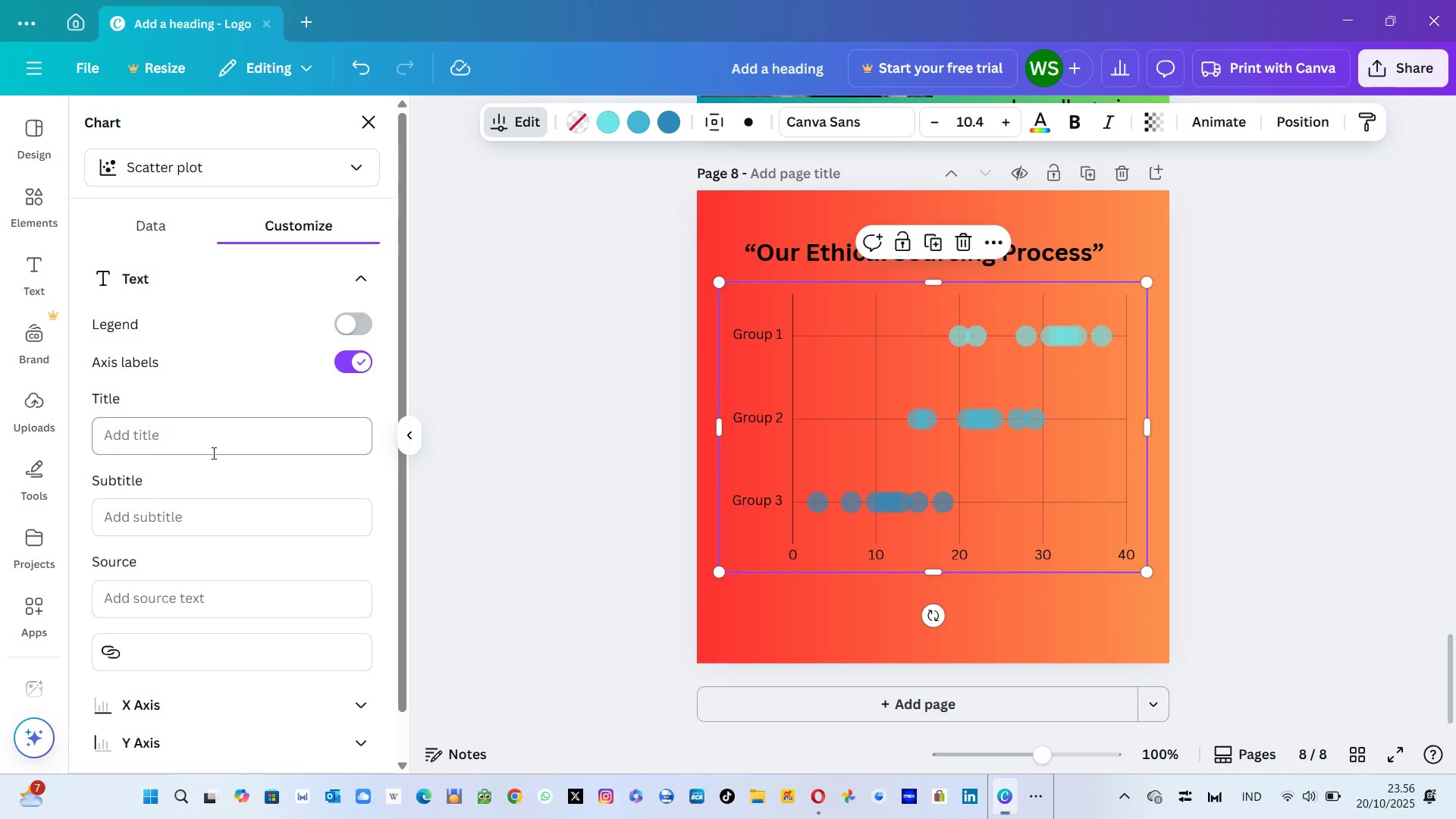 
left_click([213, 450])
 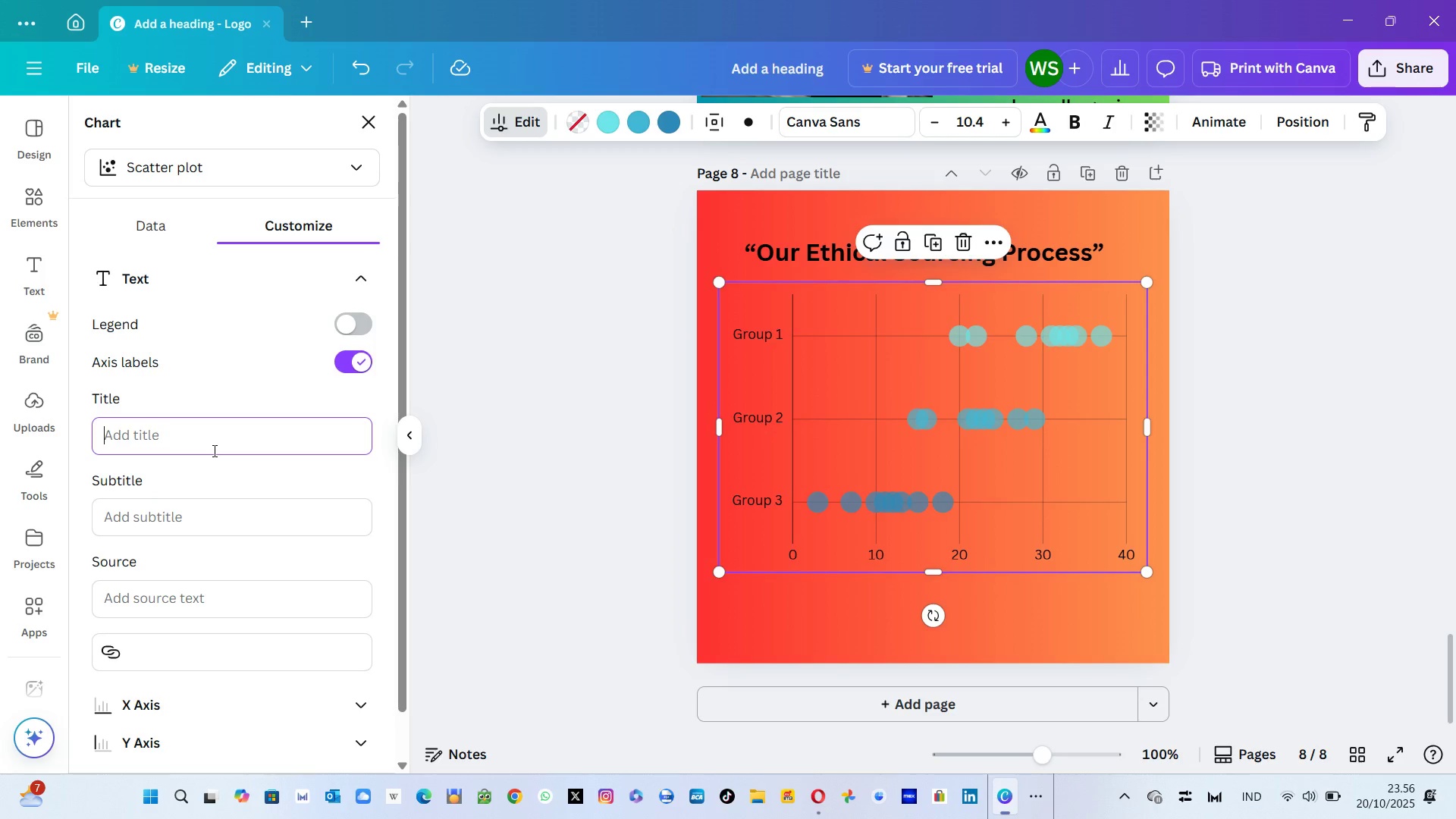 
type(asd)
key(Backspace)
key(Backspace)
key(Backspace)
key(Backspace)
 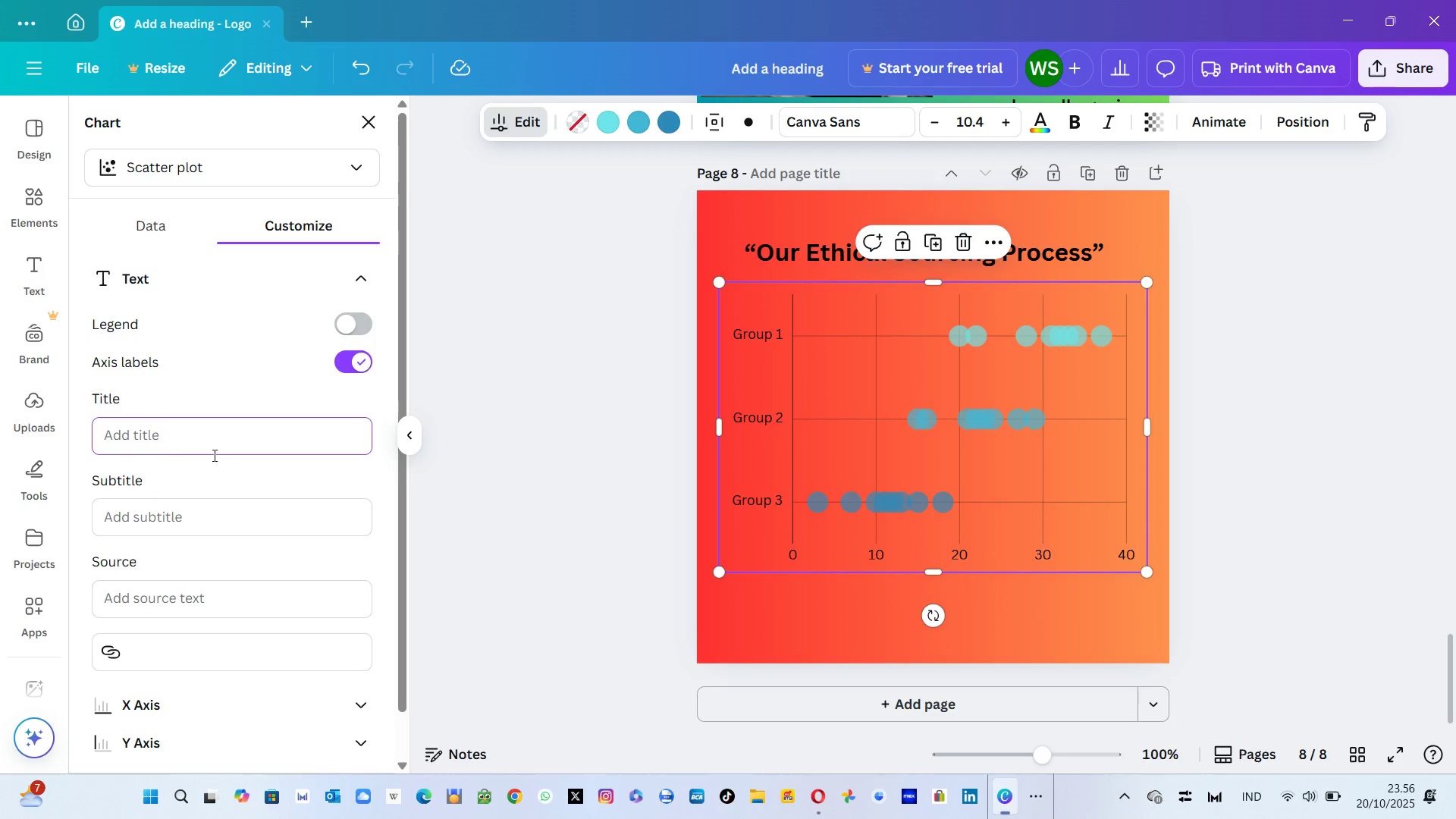 
mouse_move([218, 525])
 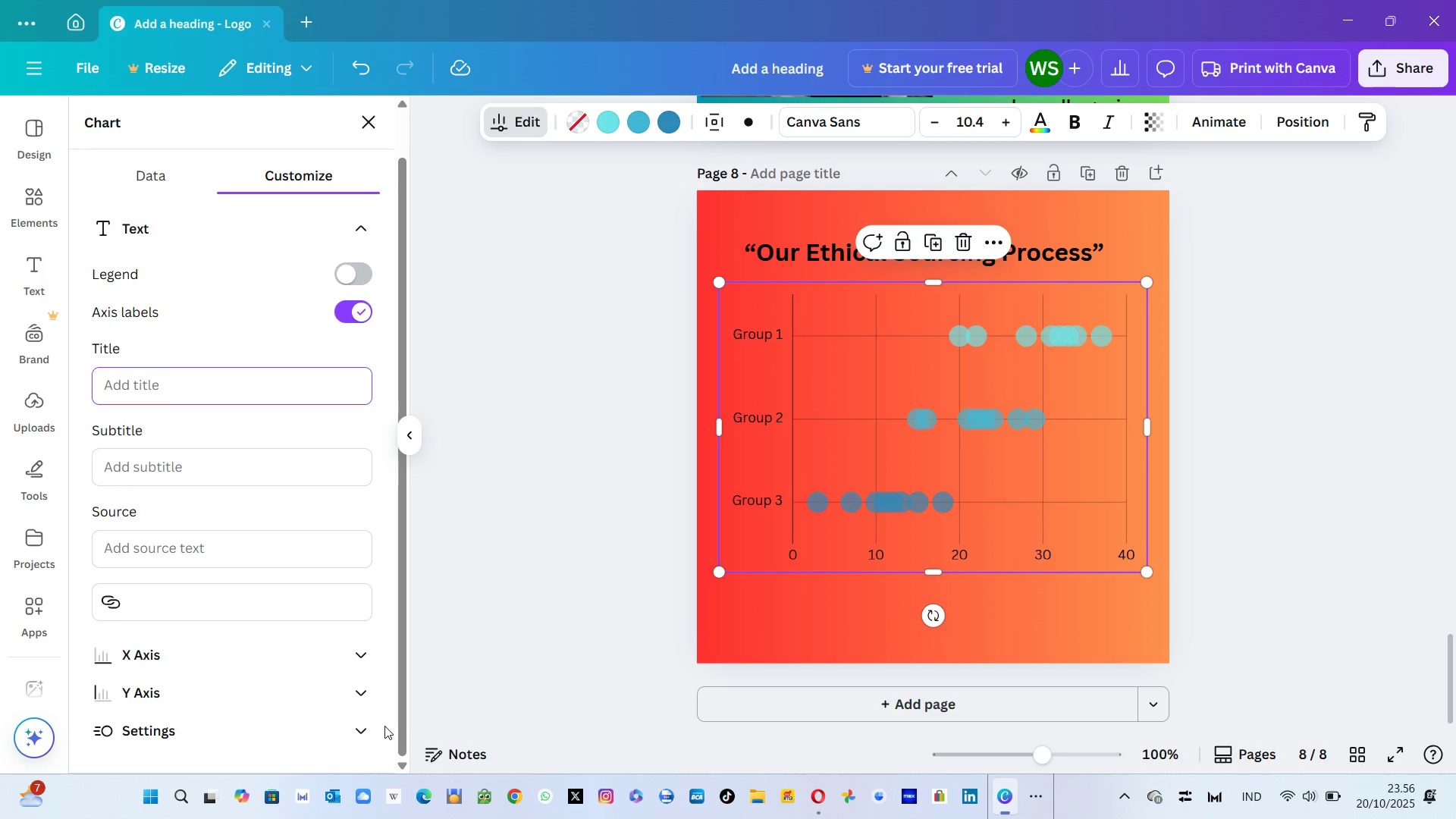 
left_click([366, 699])
 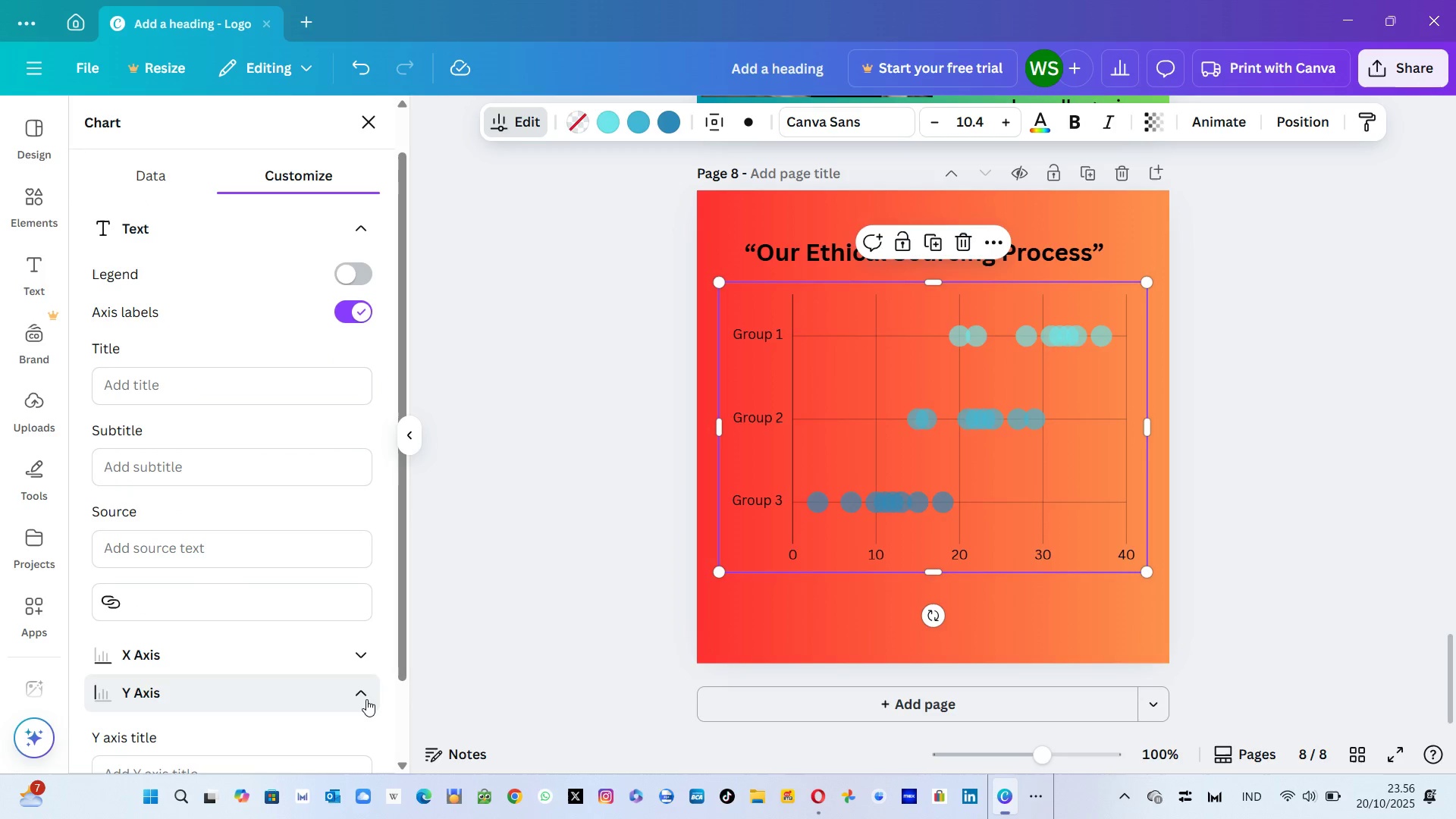 
left_click([366, 699])
 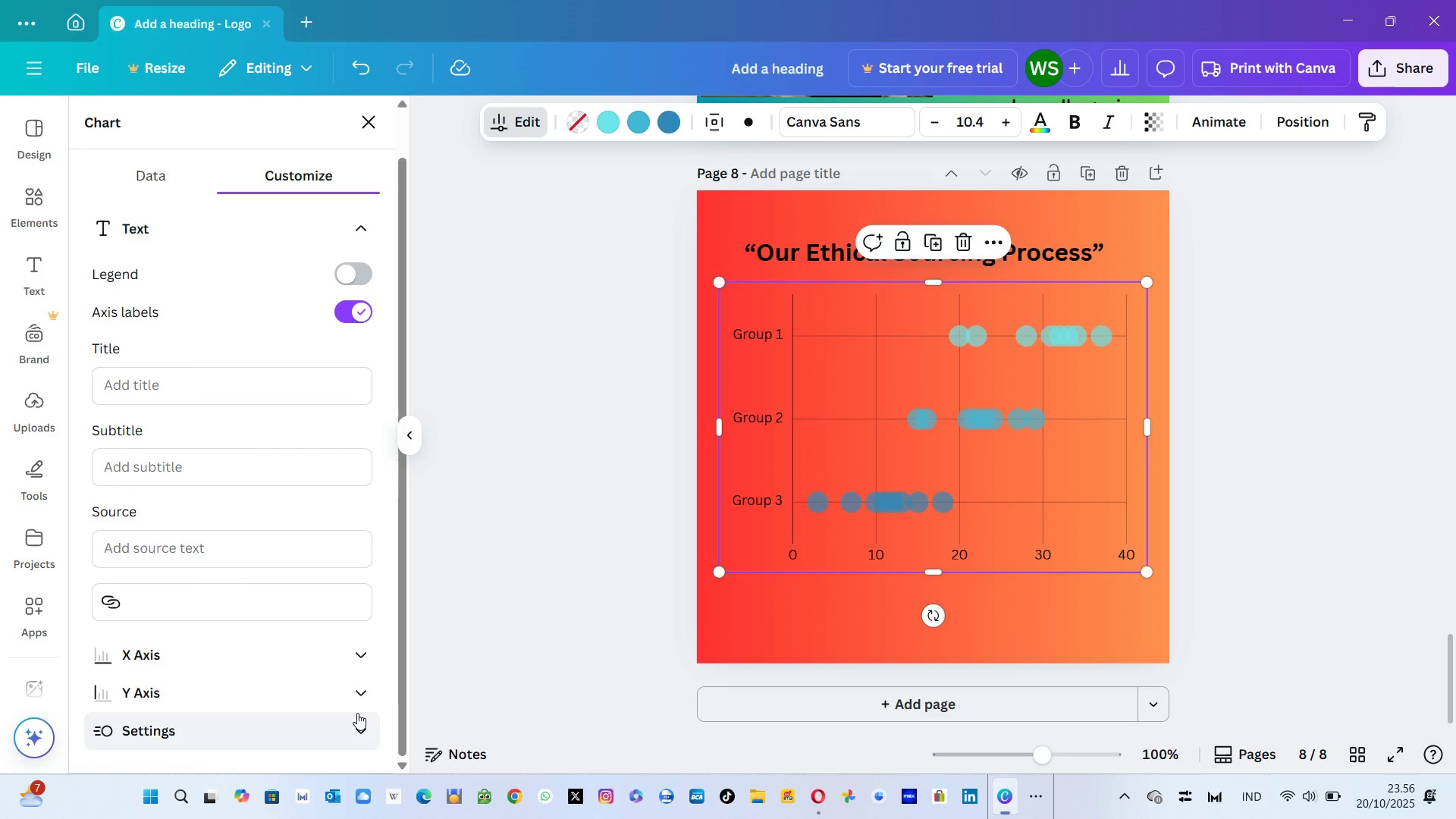 
left_click([357, 713])
 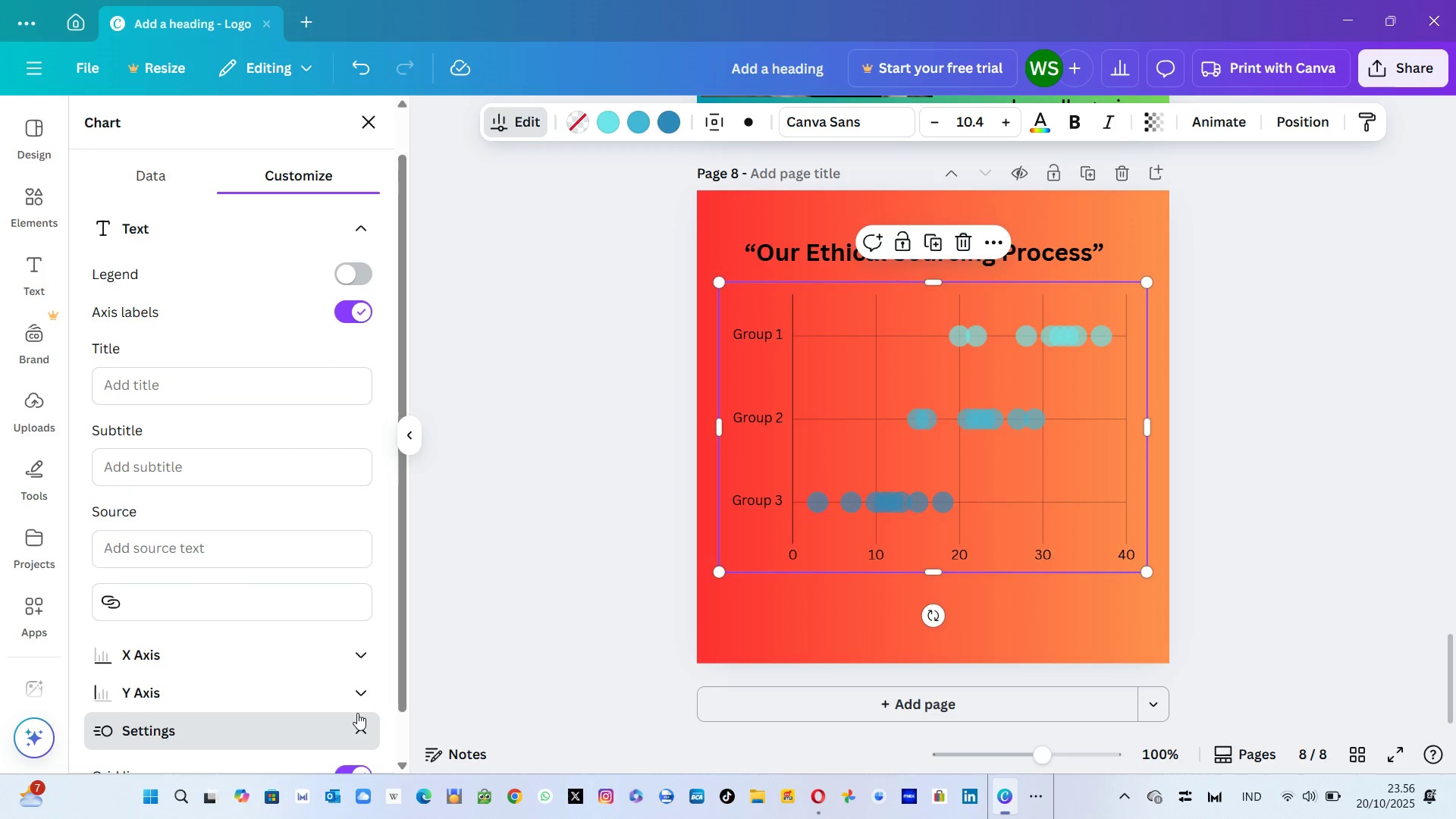 
double_click([357, 713])
 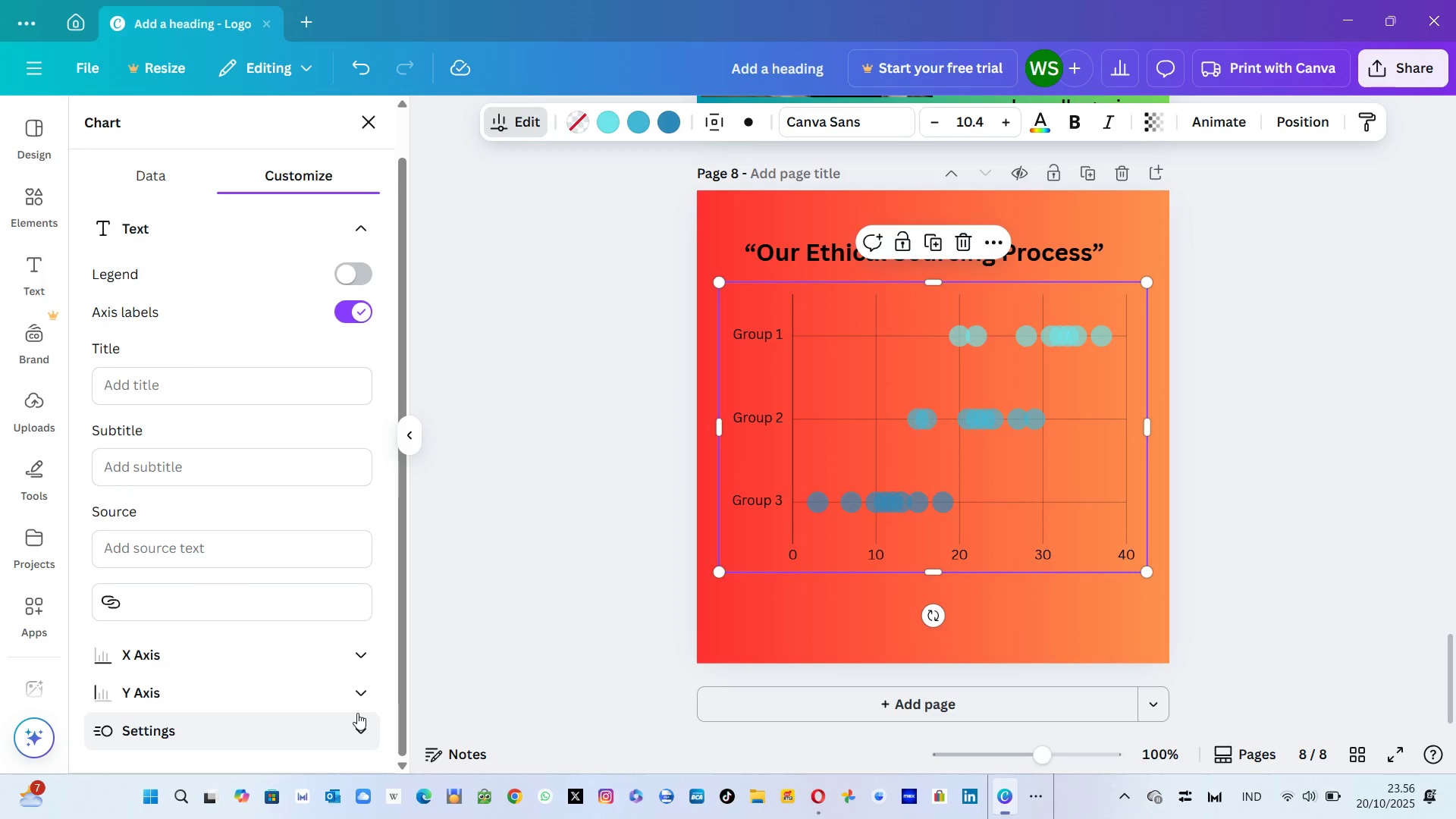 
left_click([357, 713])
 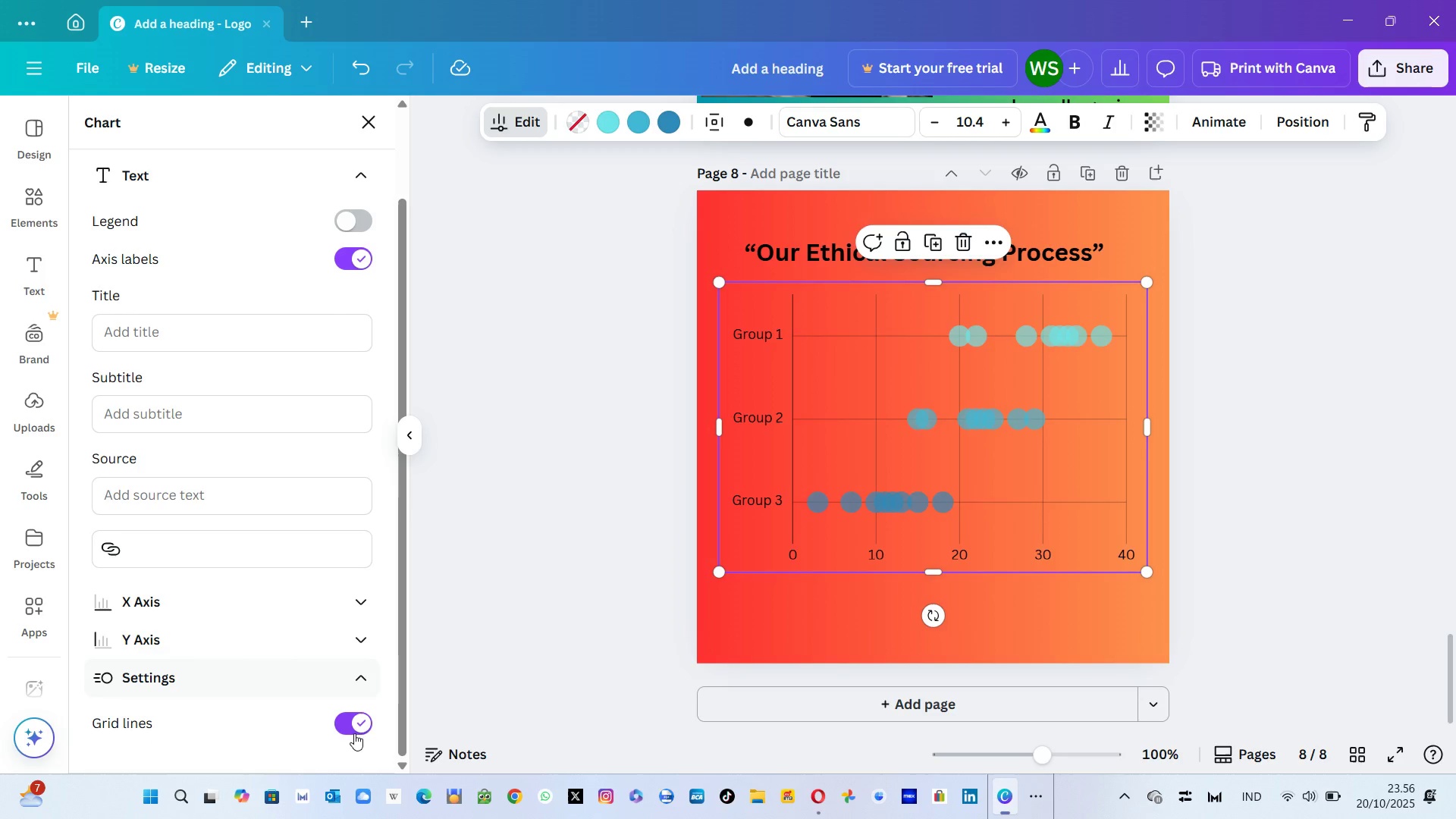 
left_click([354, 734])
 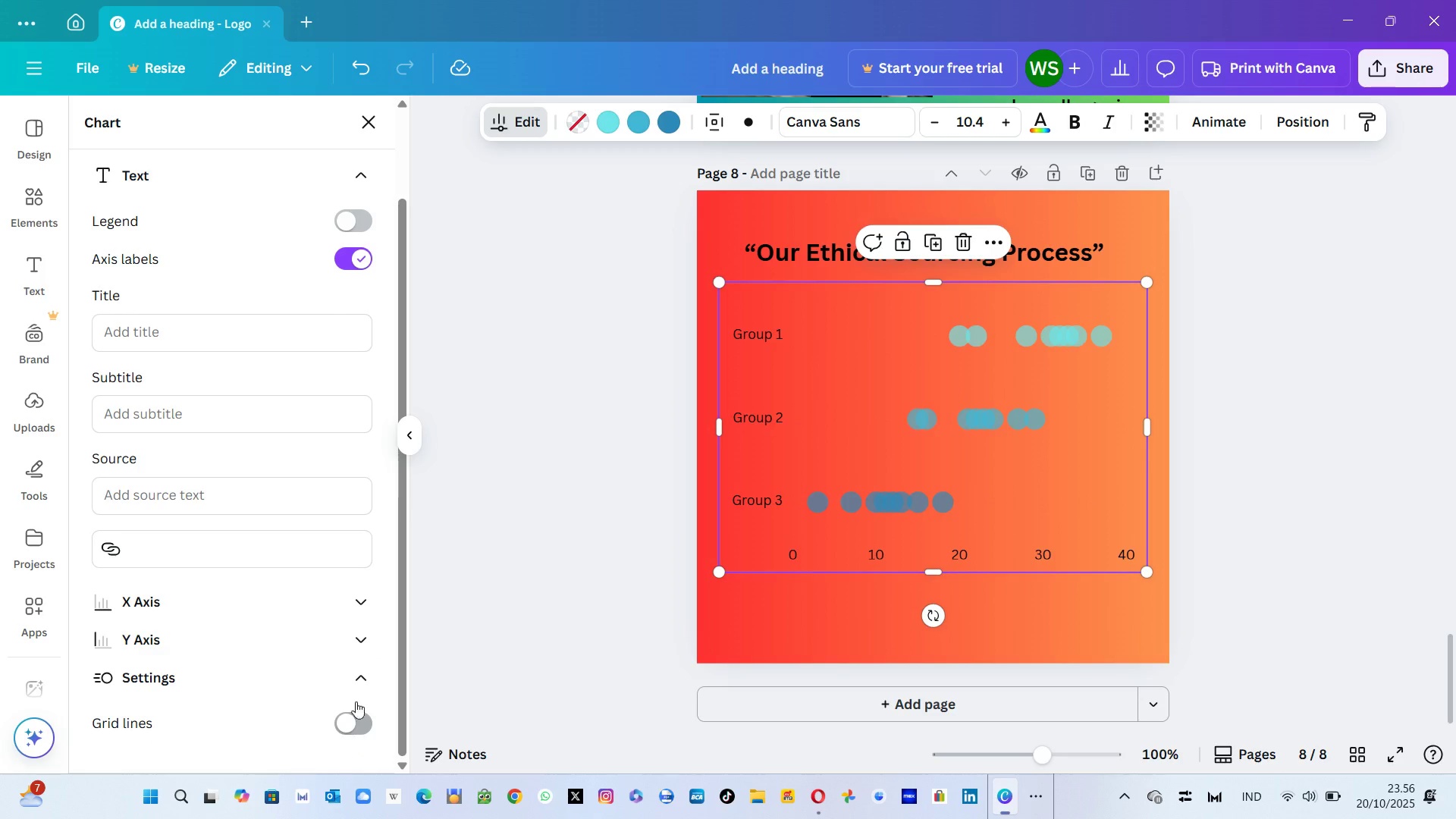 
left_click([360, 670])
 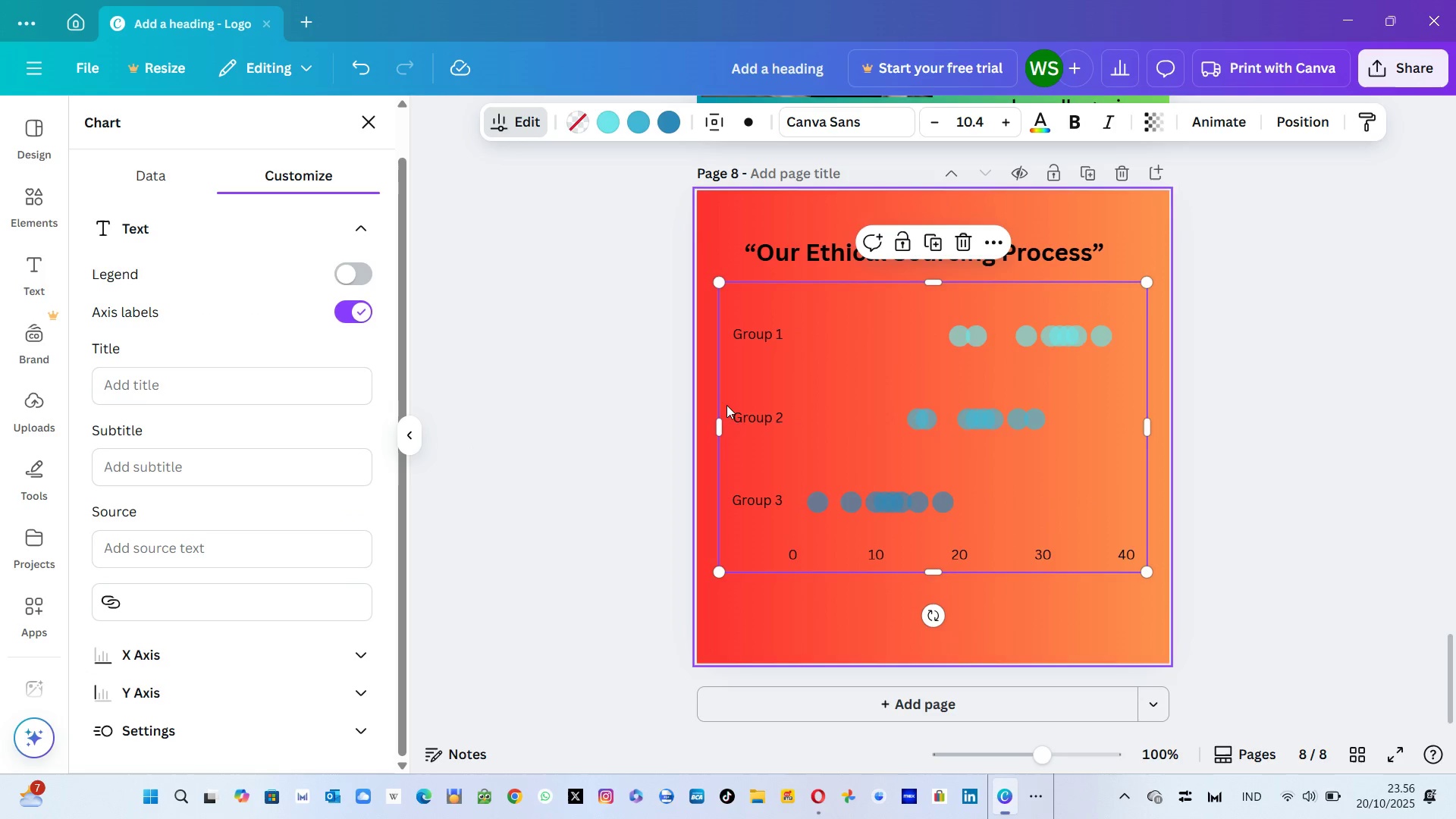 
double_click([767, 343])
 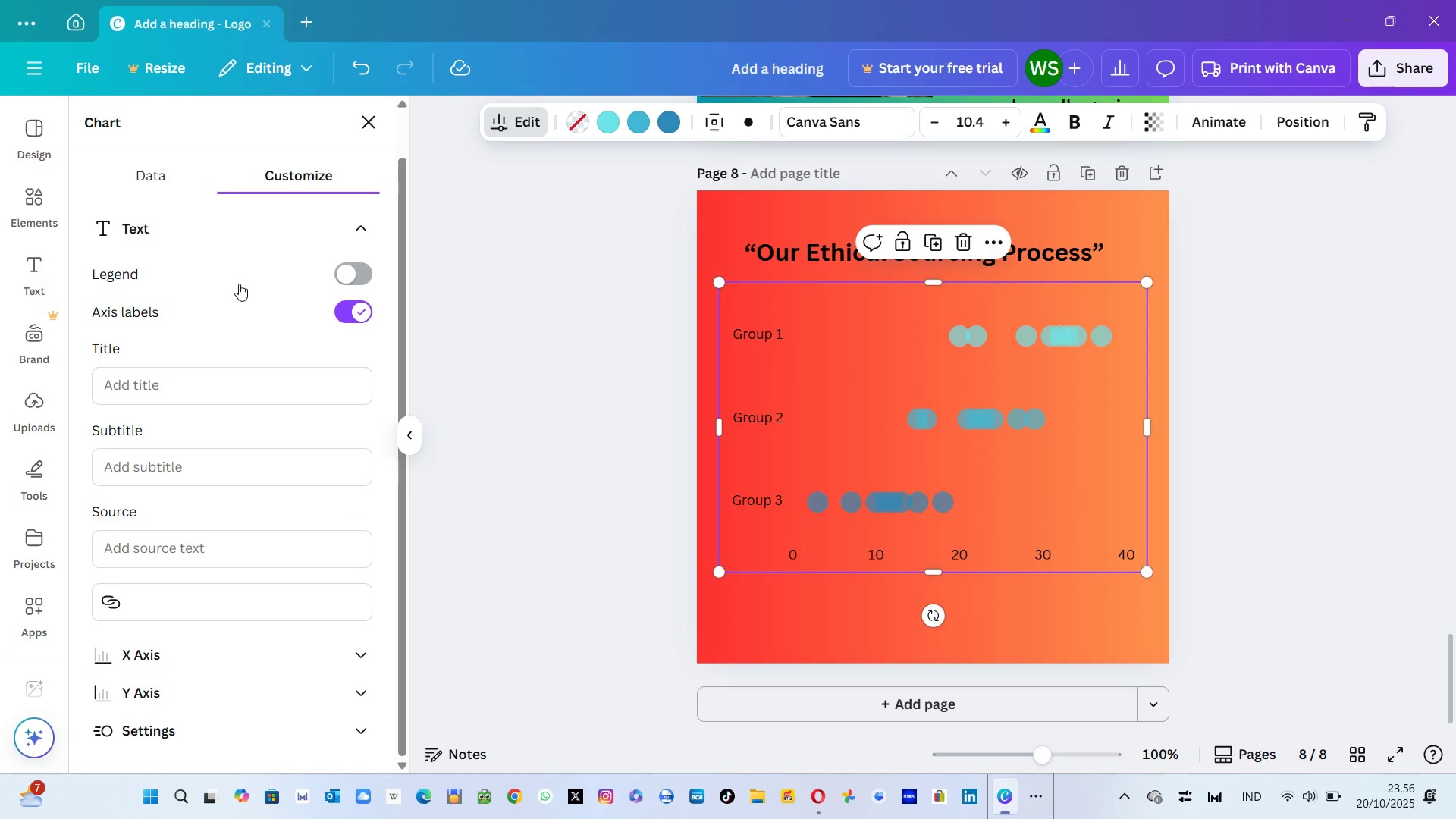 
left_click([146, 227])
 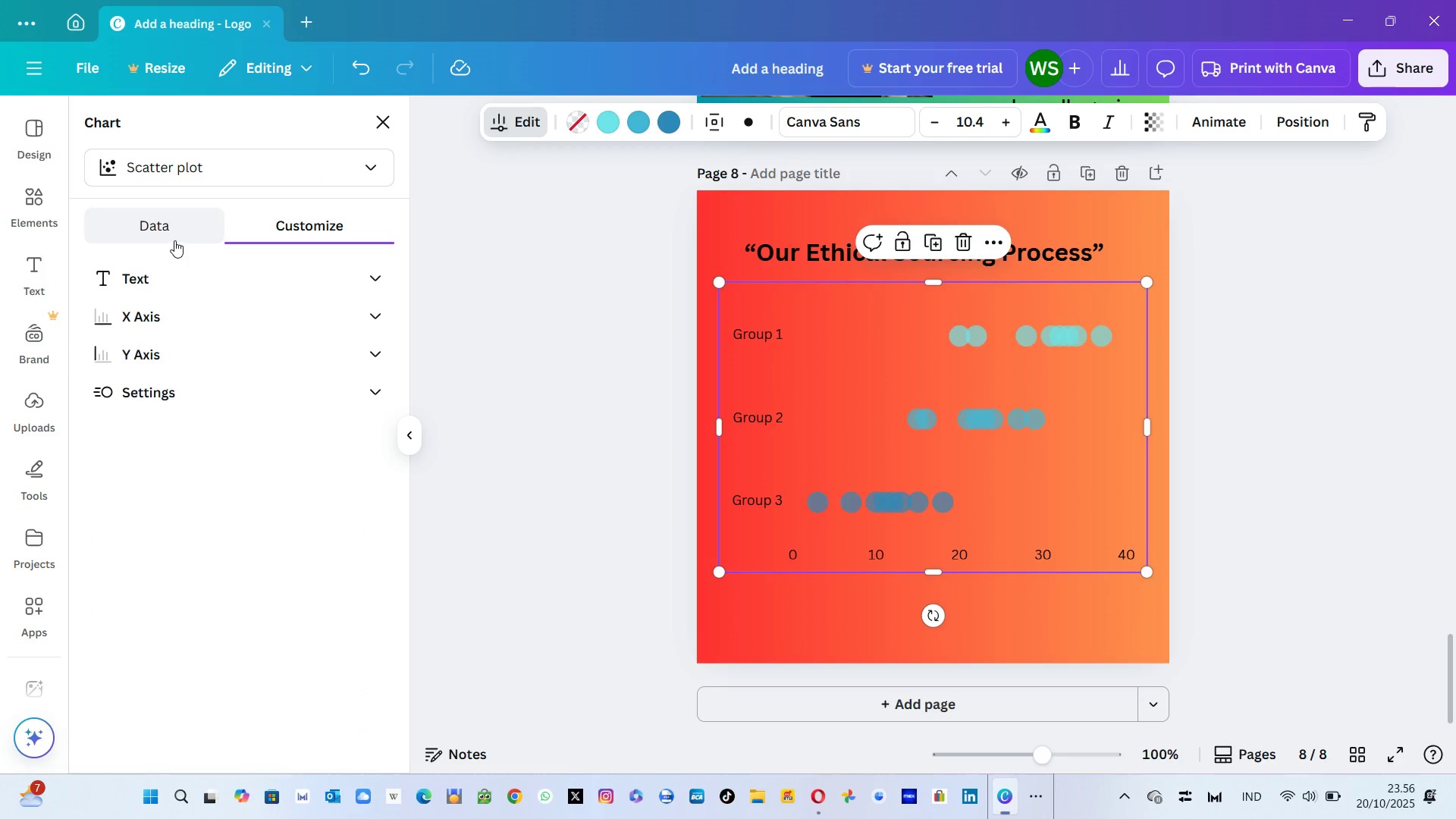 
left_click([174, 240])
 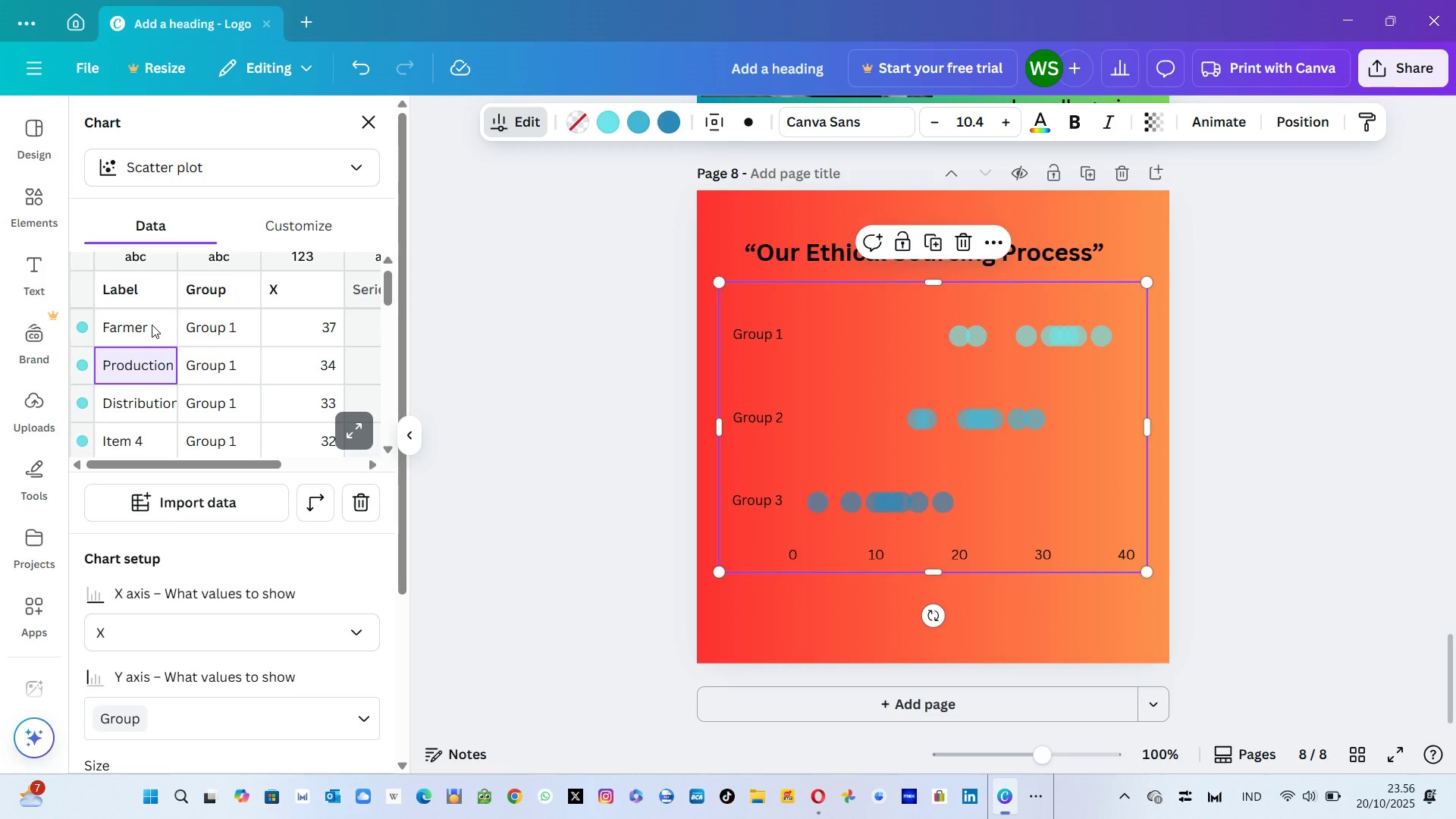 
double_click([152, 325])
 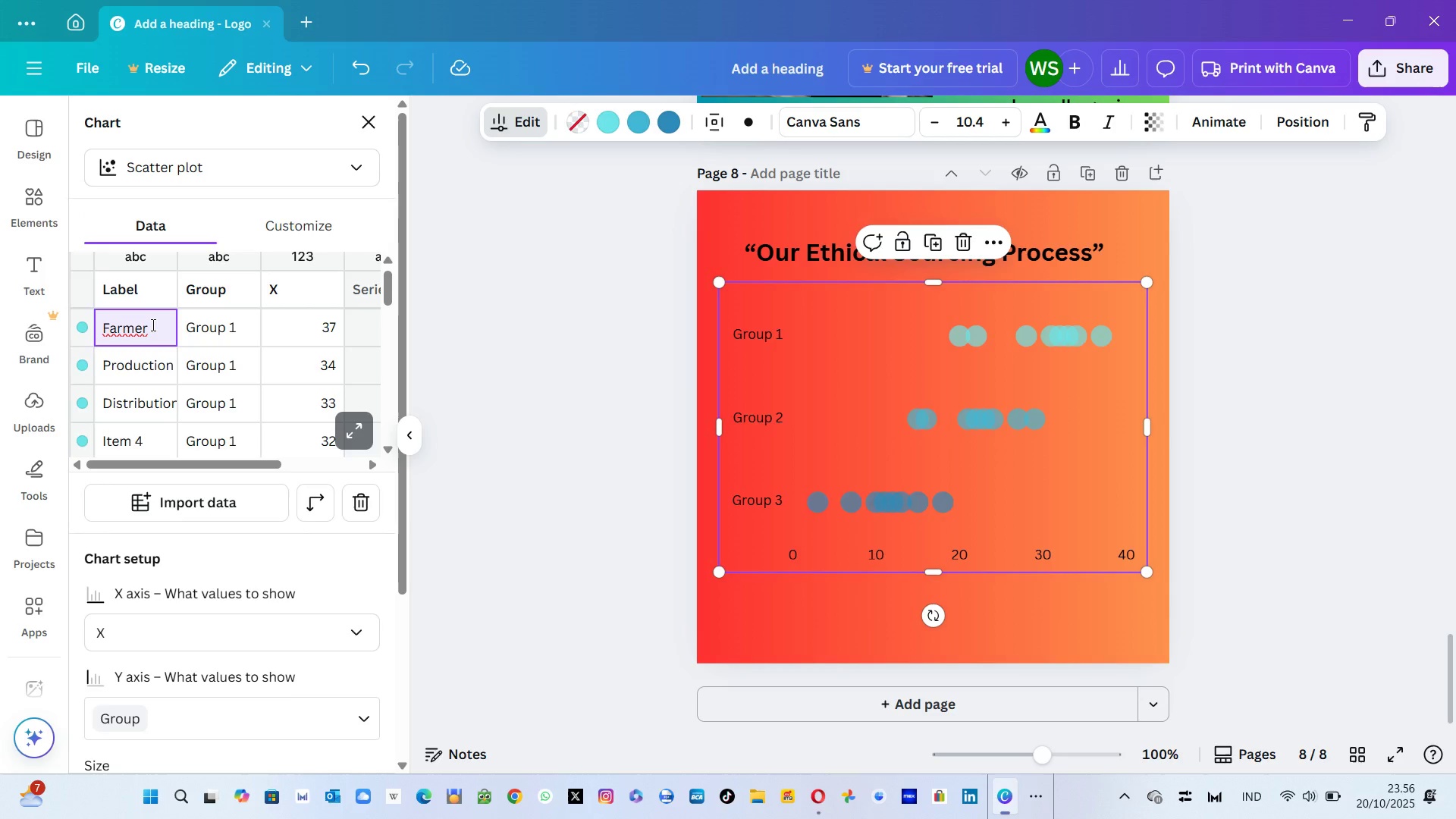 
left_click([152, 325])
 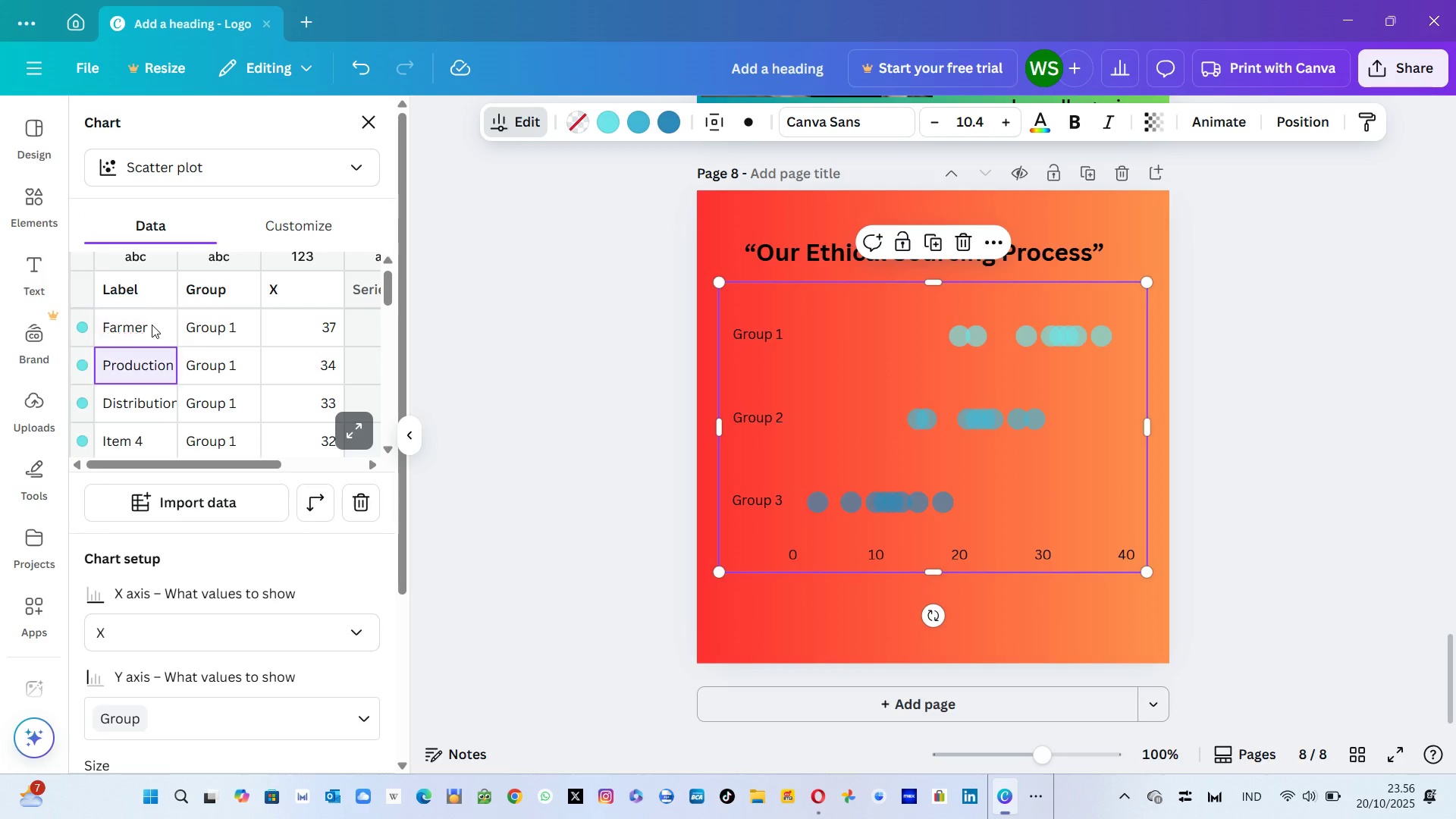 
key(Enter)
 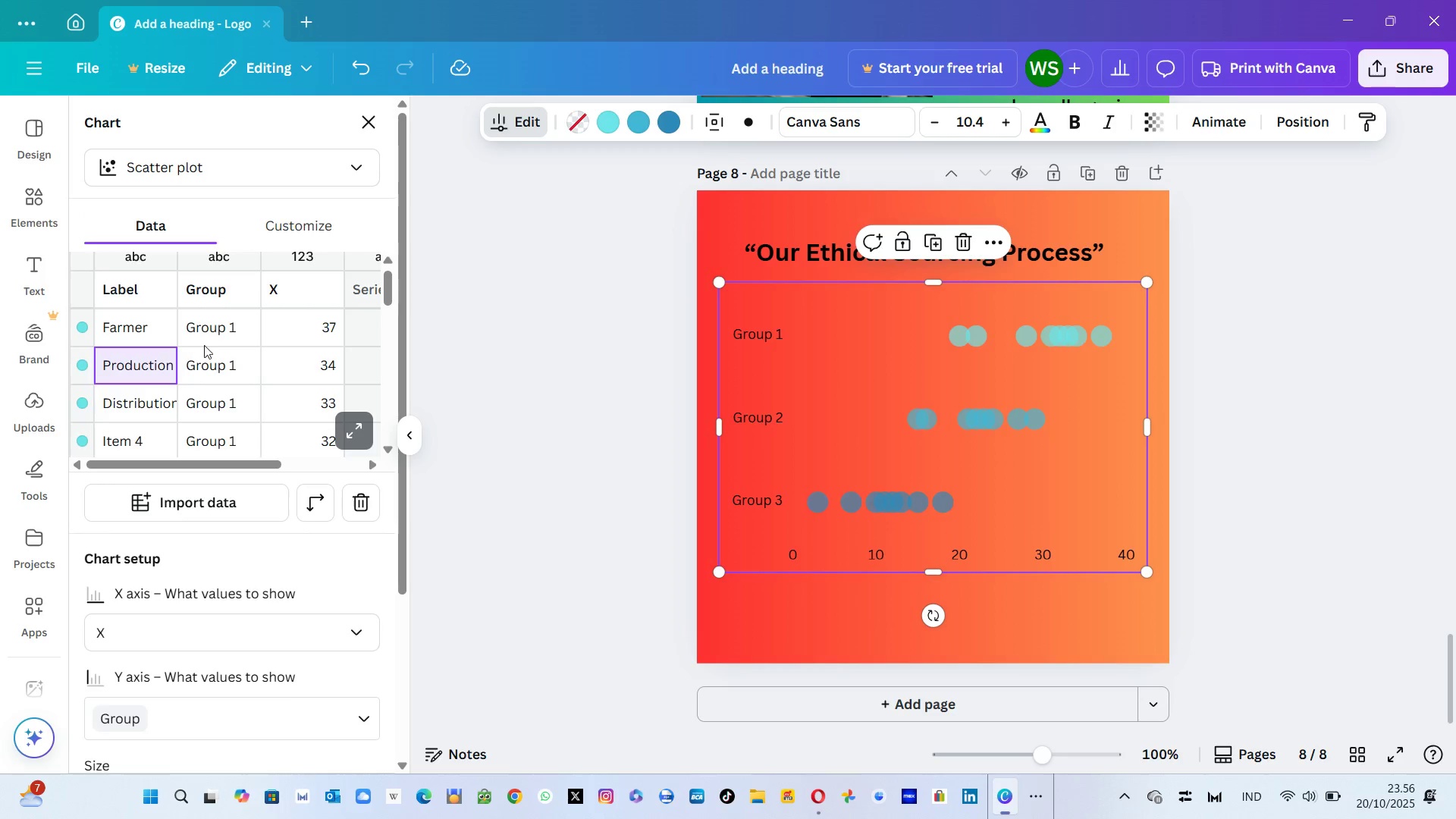 
left_click([217, 322])
 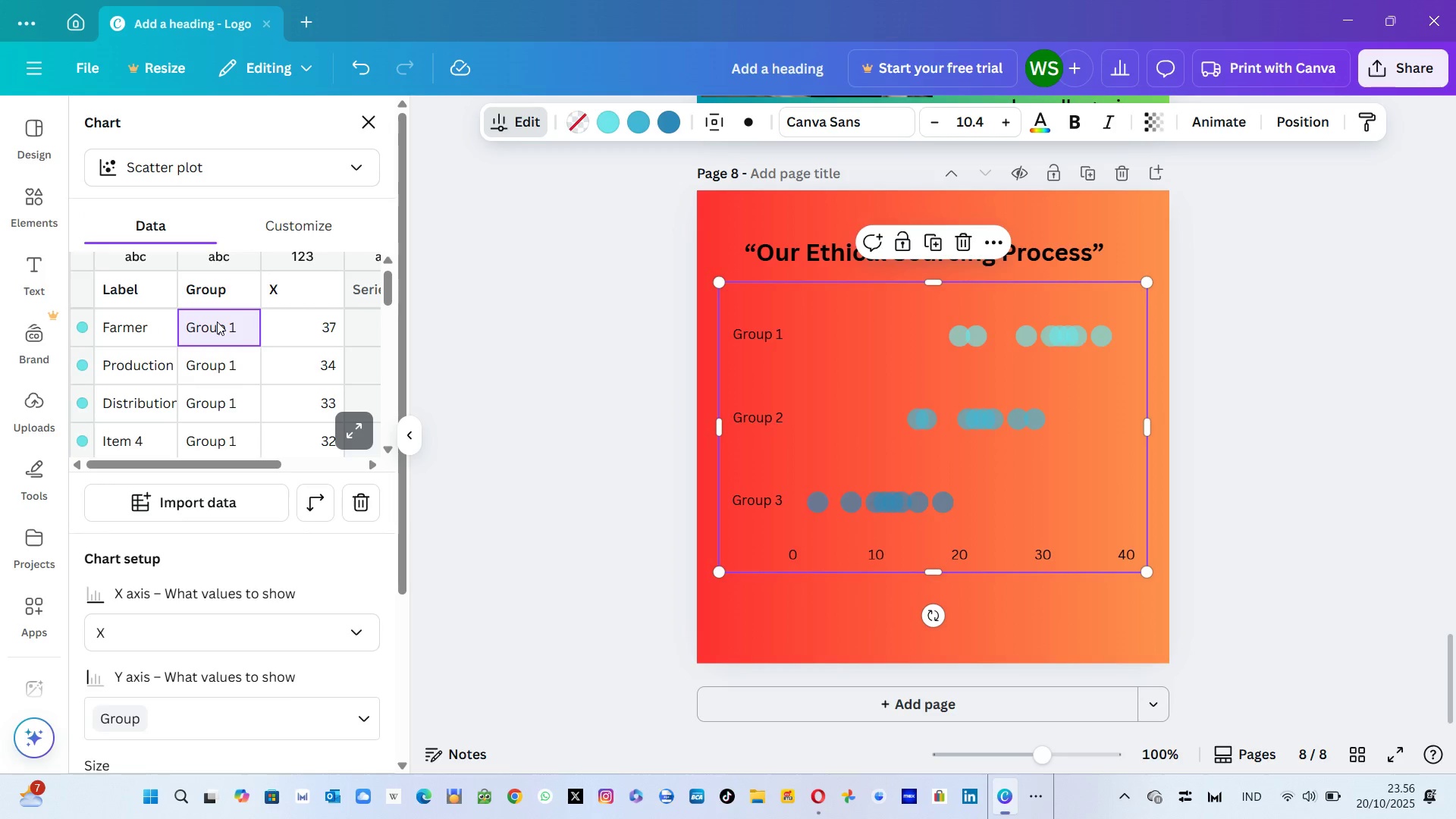 
double_click([217, 322])
 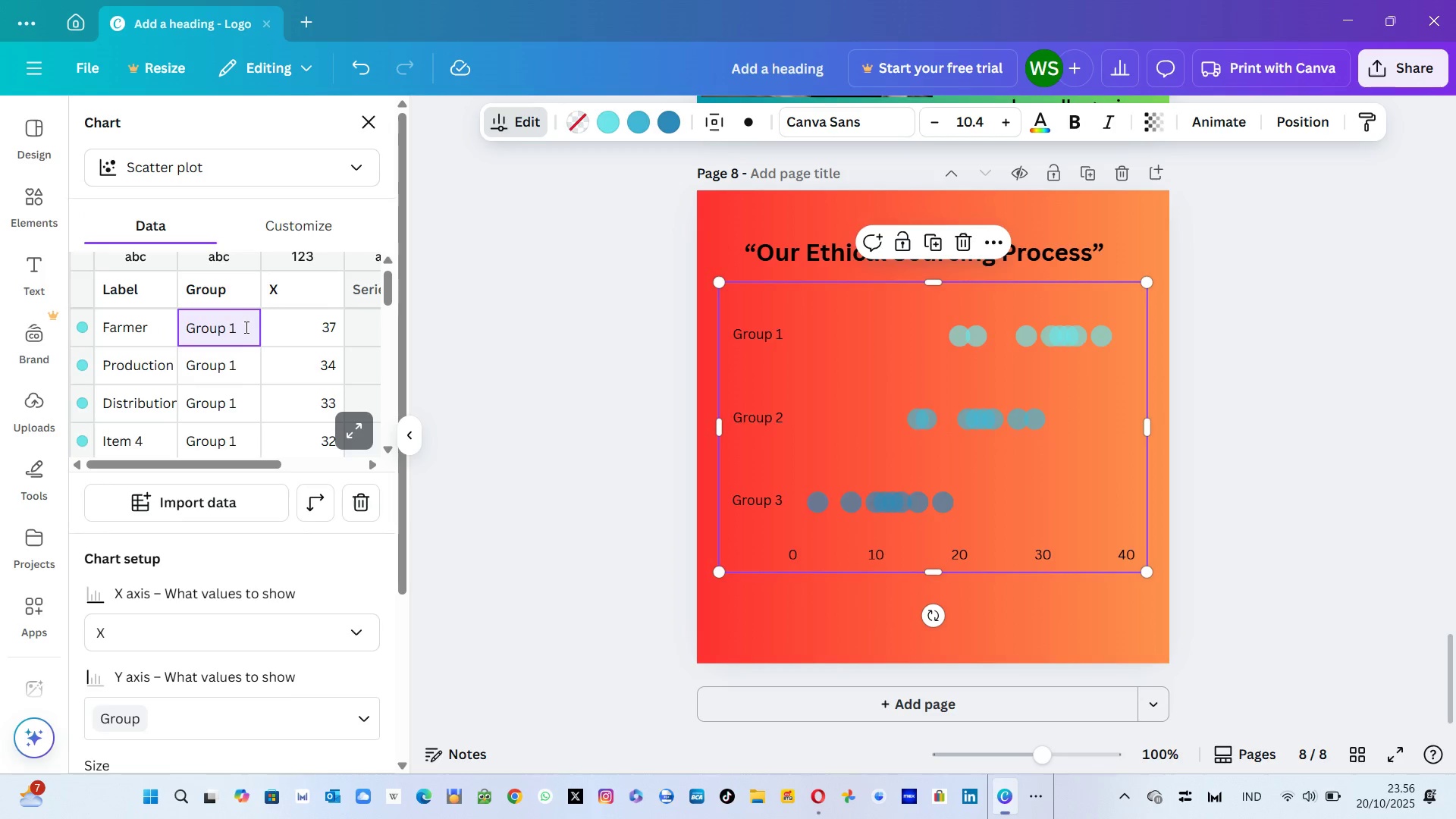 
left_click([246, 327])
 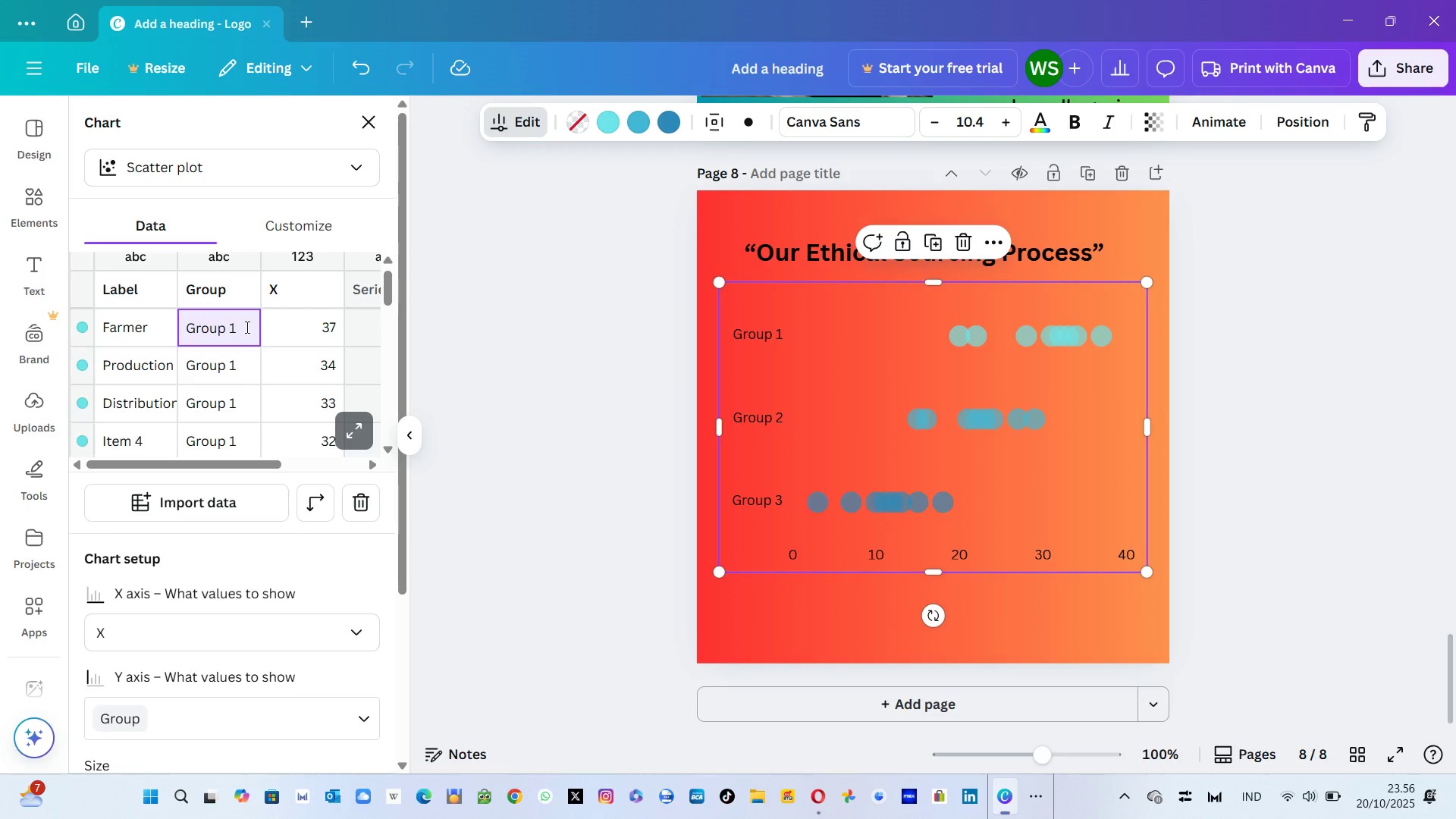 
key(Backspace)
key(Backspace)
key(Backspace)
key(Backspace)
key(Backspace)
key(Backspace)
key(Backspace)
type(Farmer)
 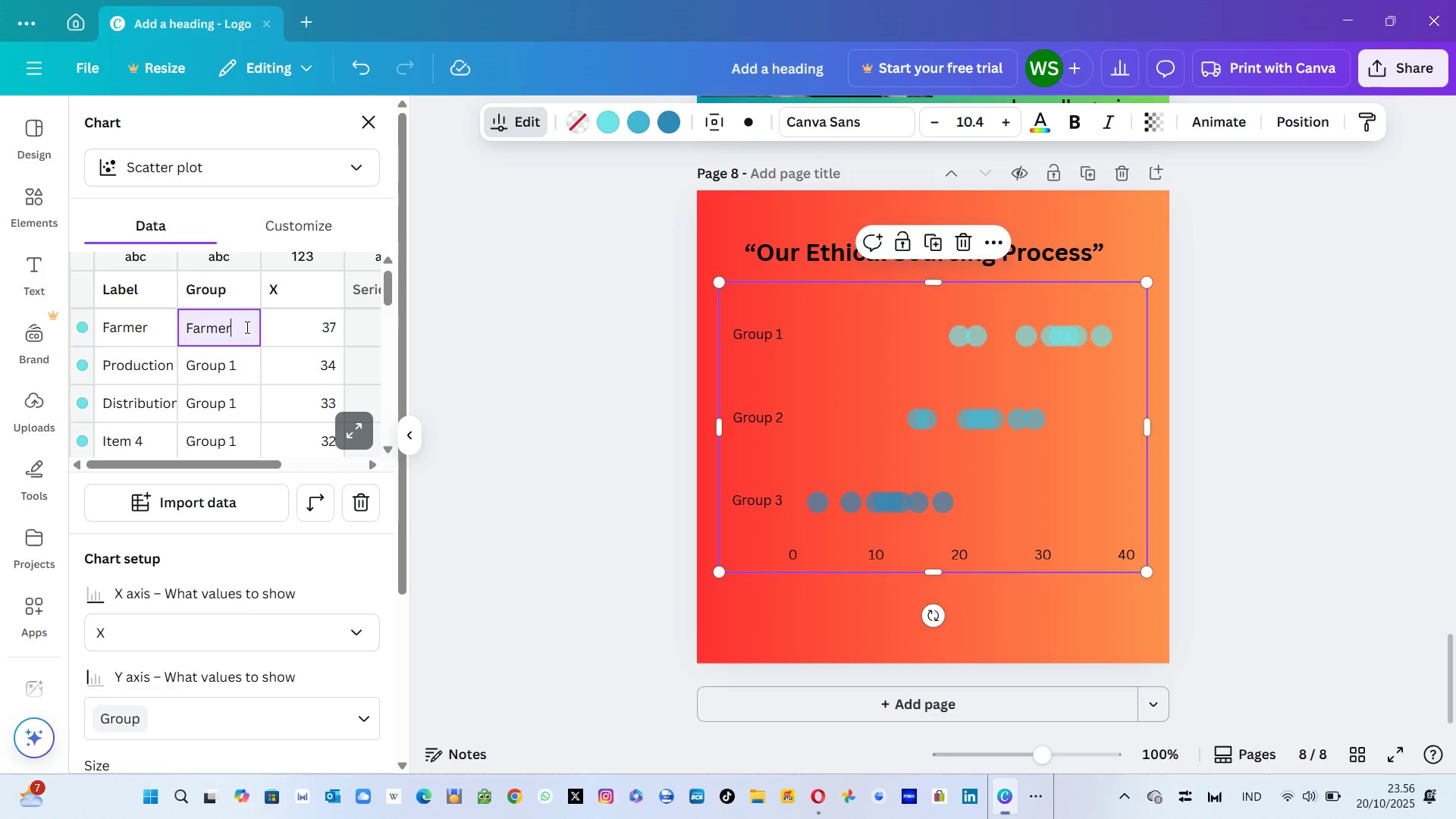 
key(Enter)
 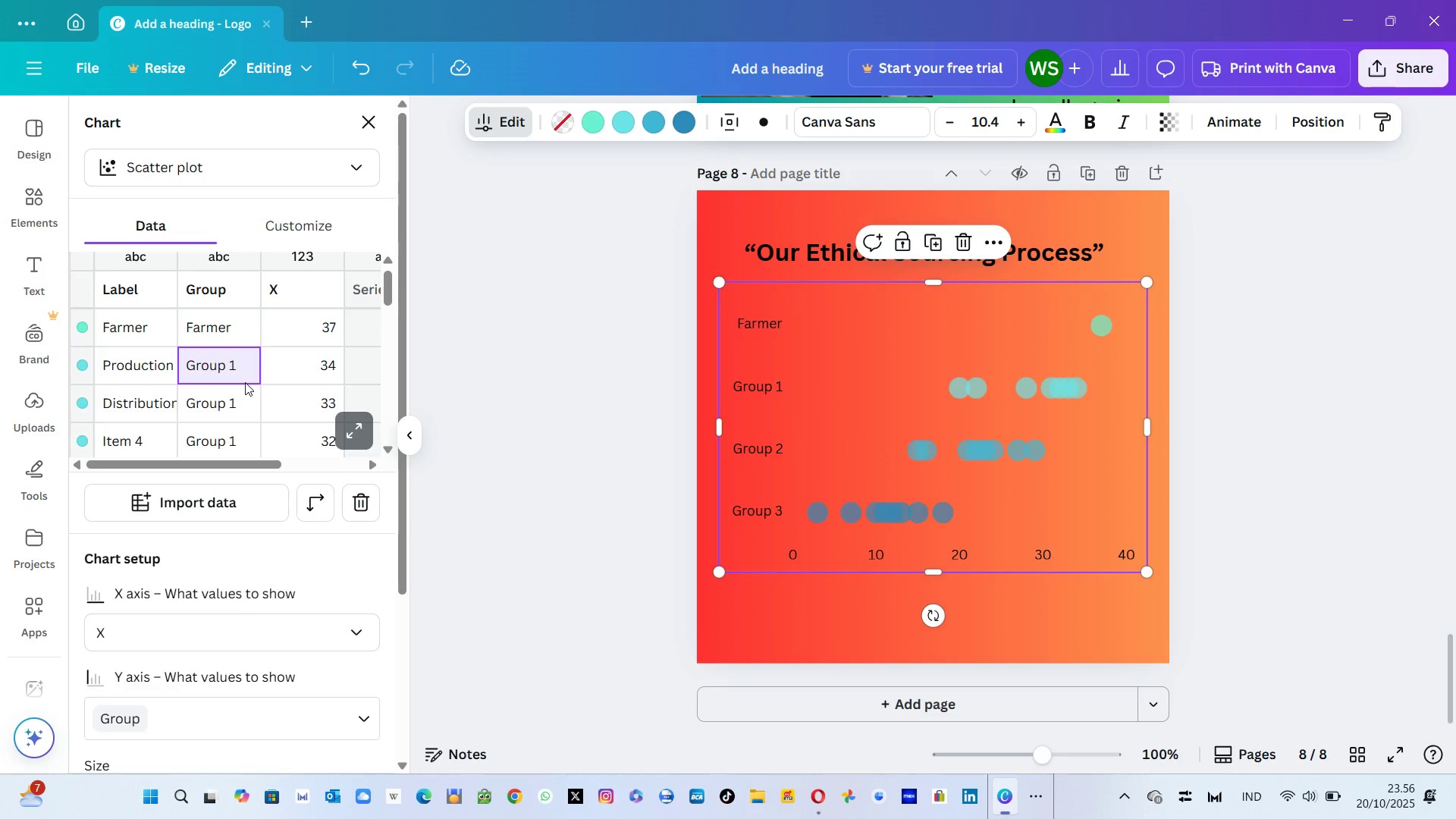 
key(Delete)
 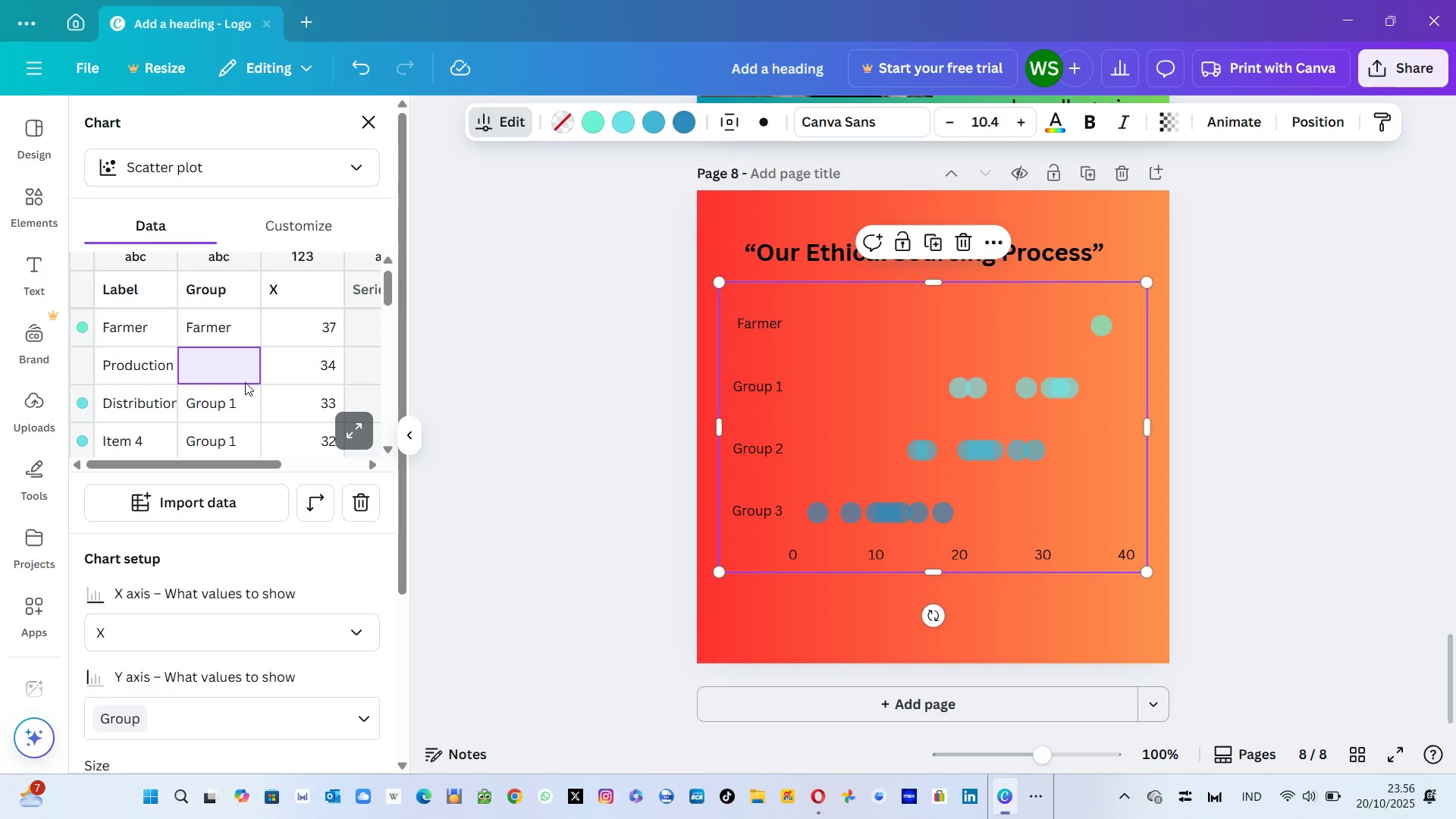 
key(Escape)
 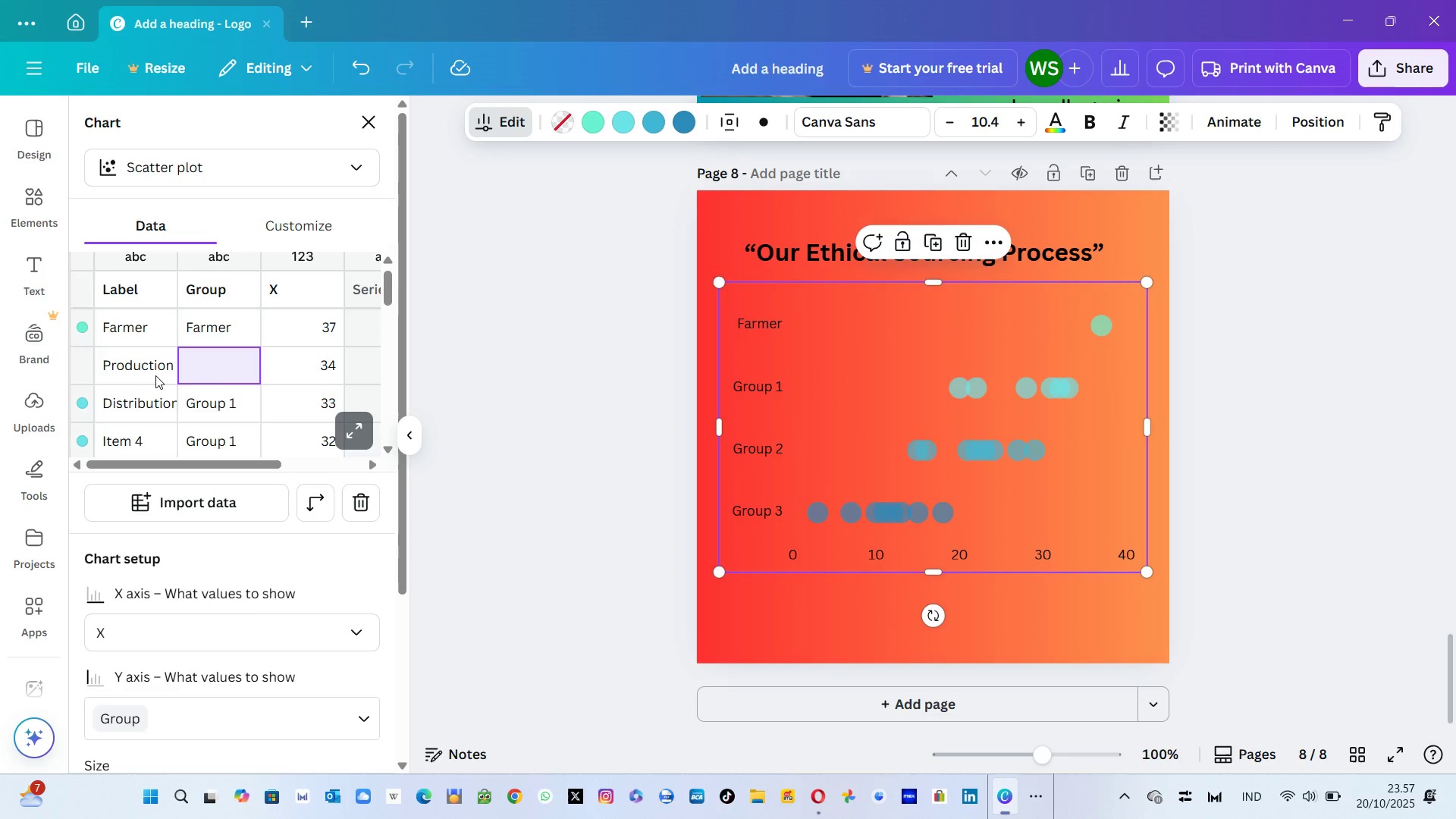 
left_click([92, 371])
 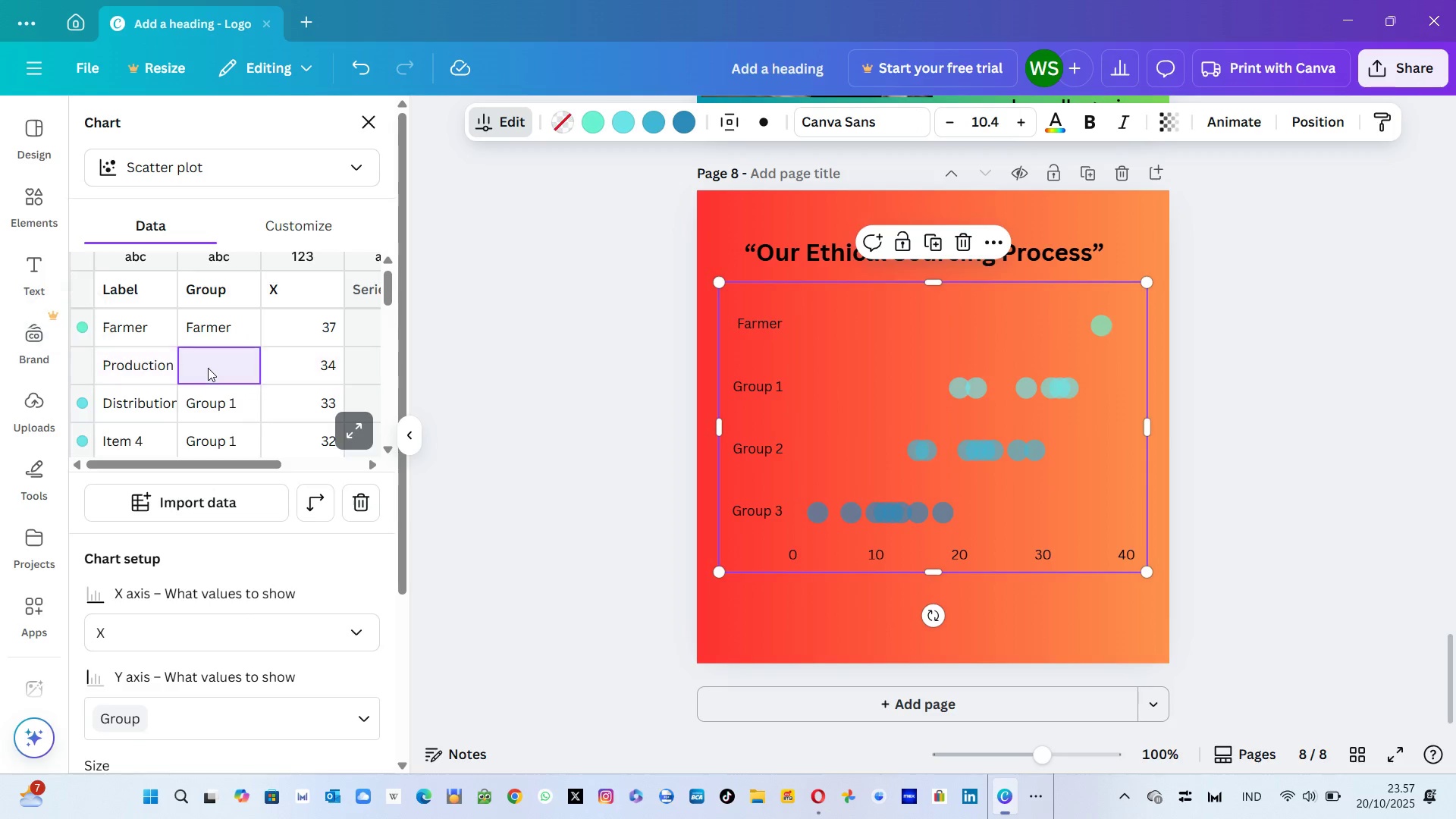 
left_click([208, 368])
 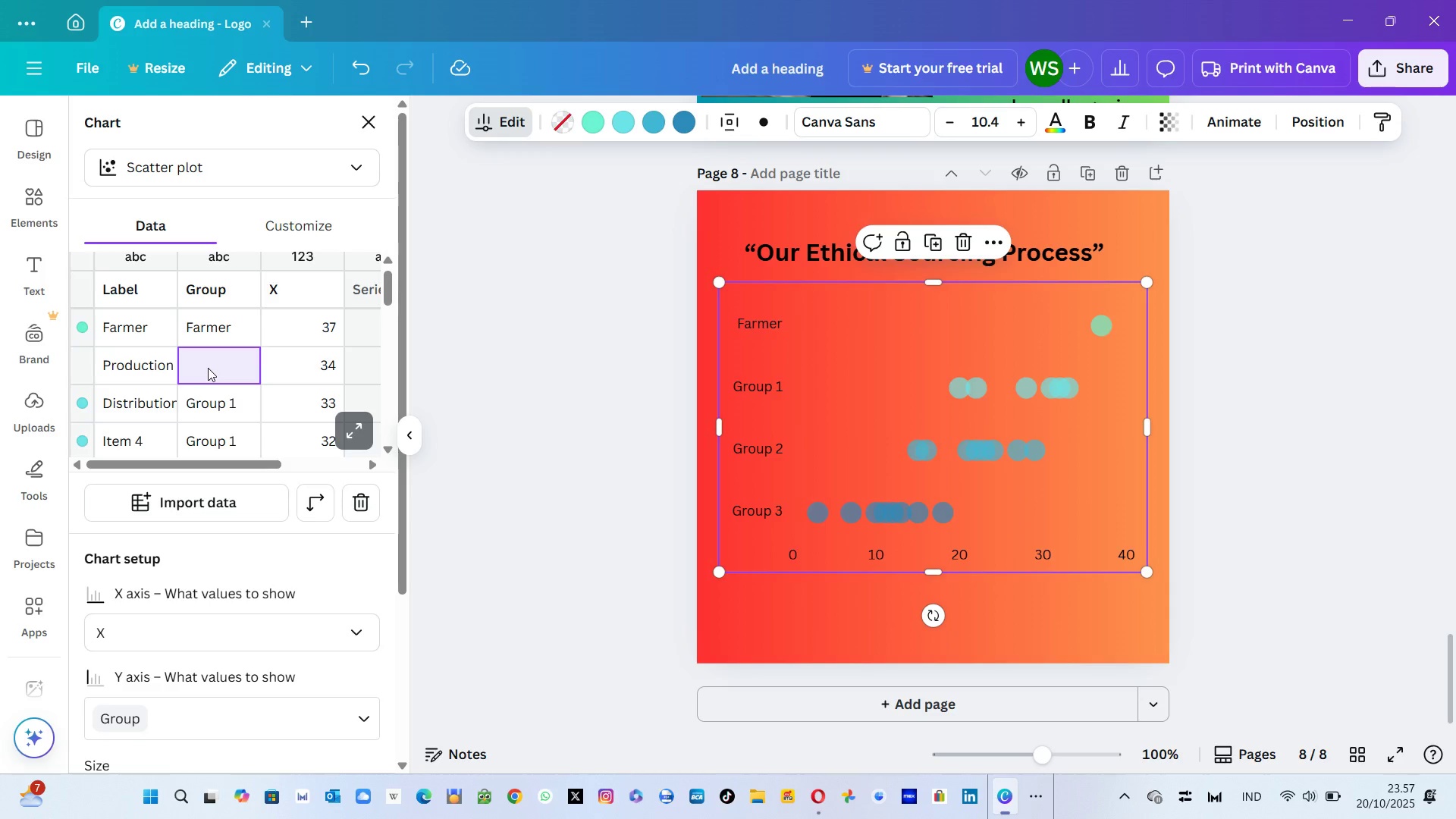 
type(Prodcu)
key(Backspace)
key(Backspace)
type(c)
key(Backspace)
type(uction)
 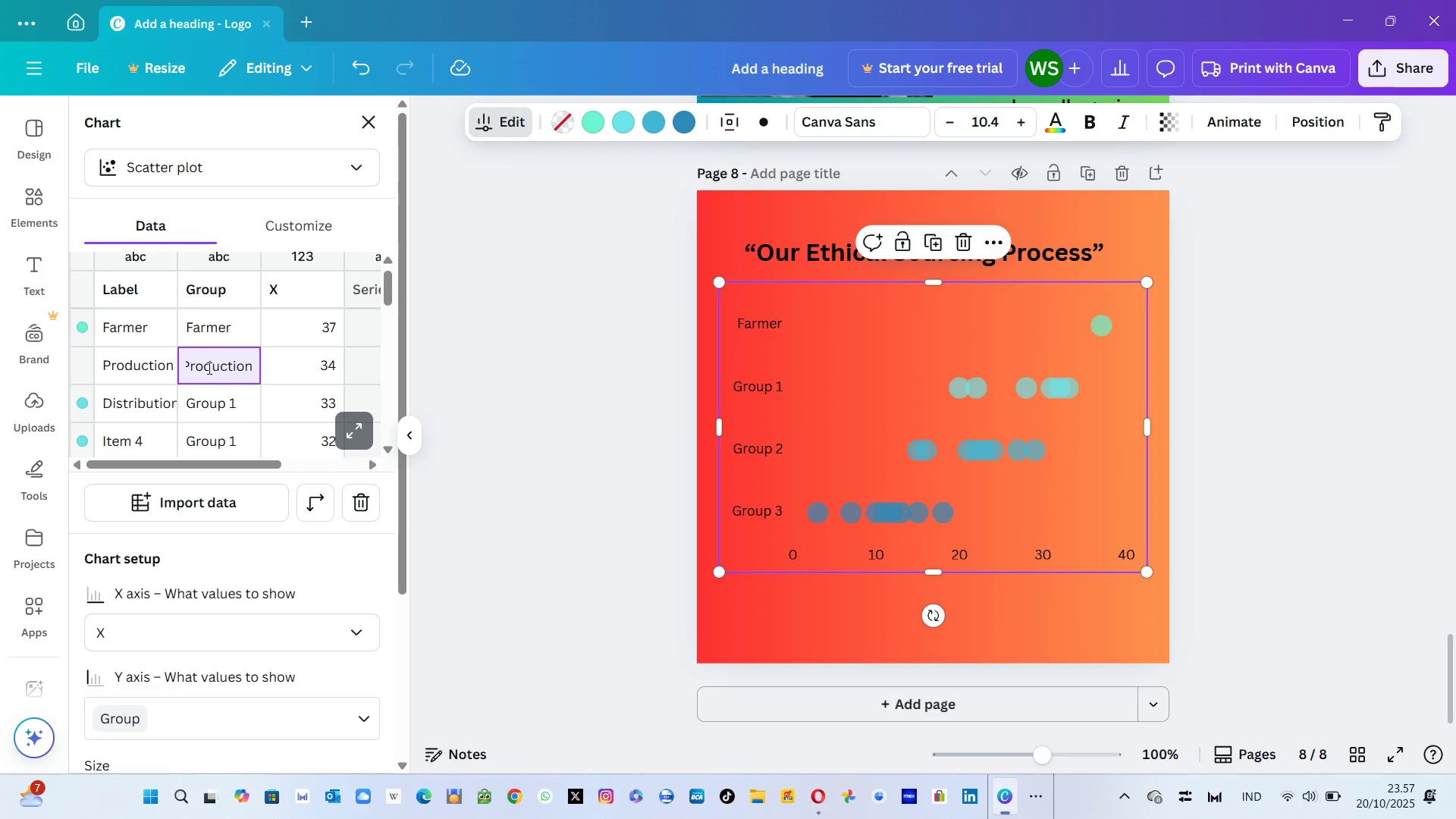 
key(Enter)
 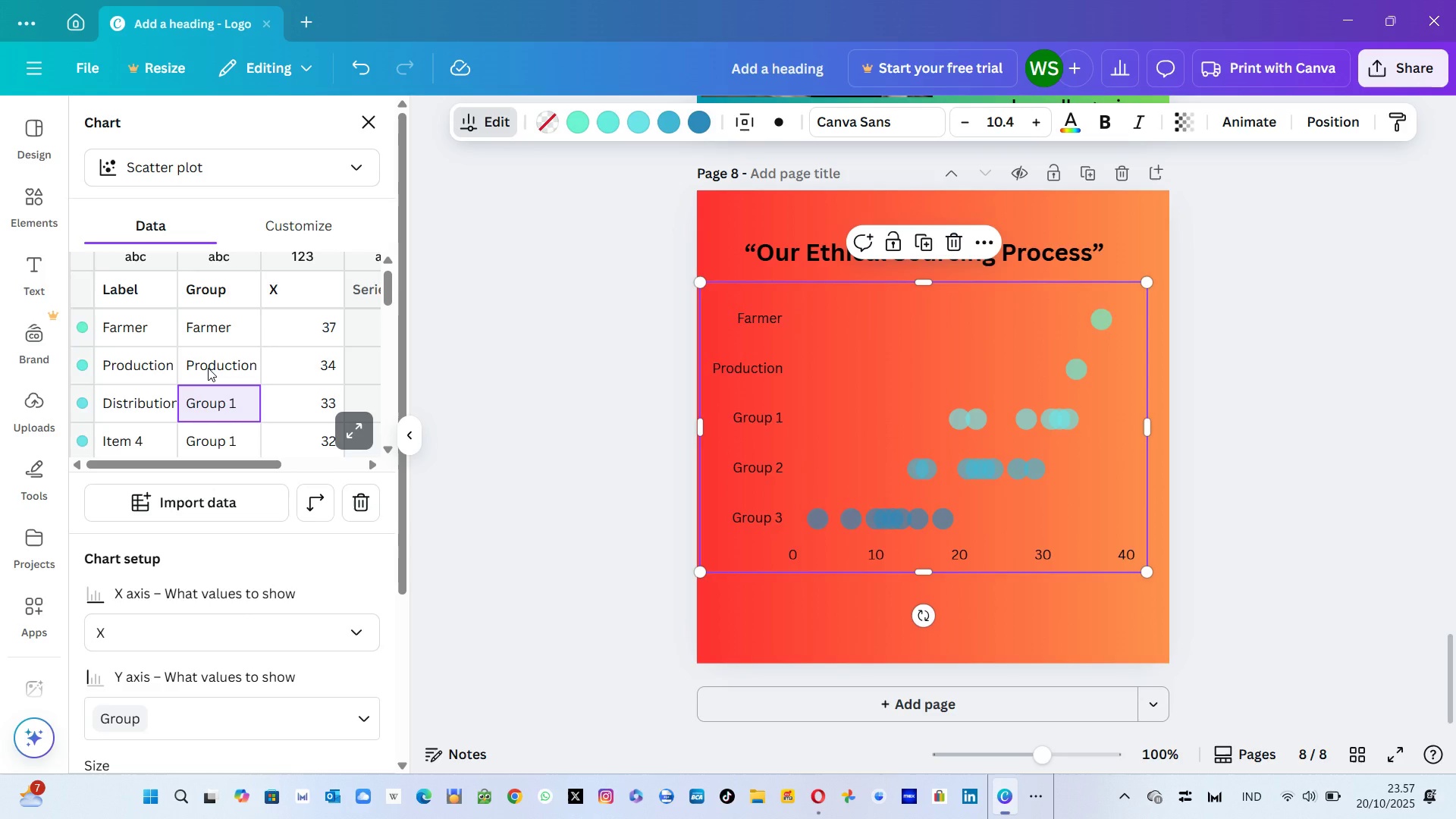 
type(Distributiob)
 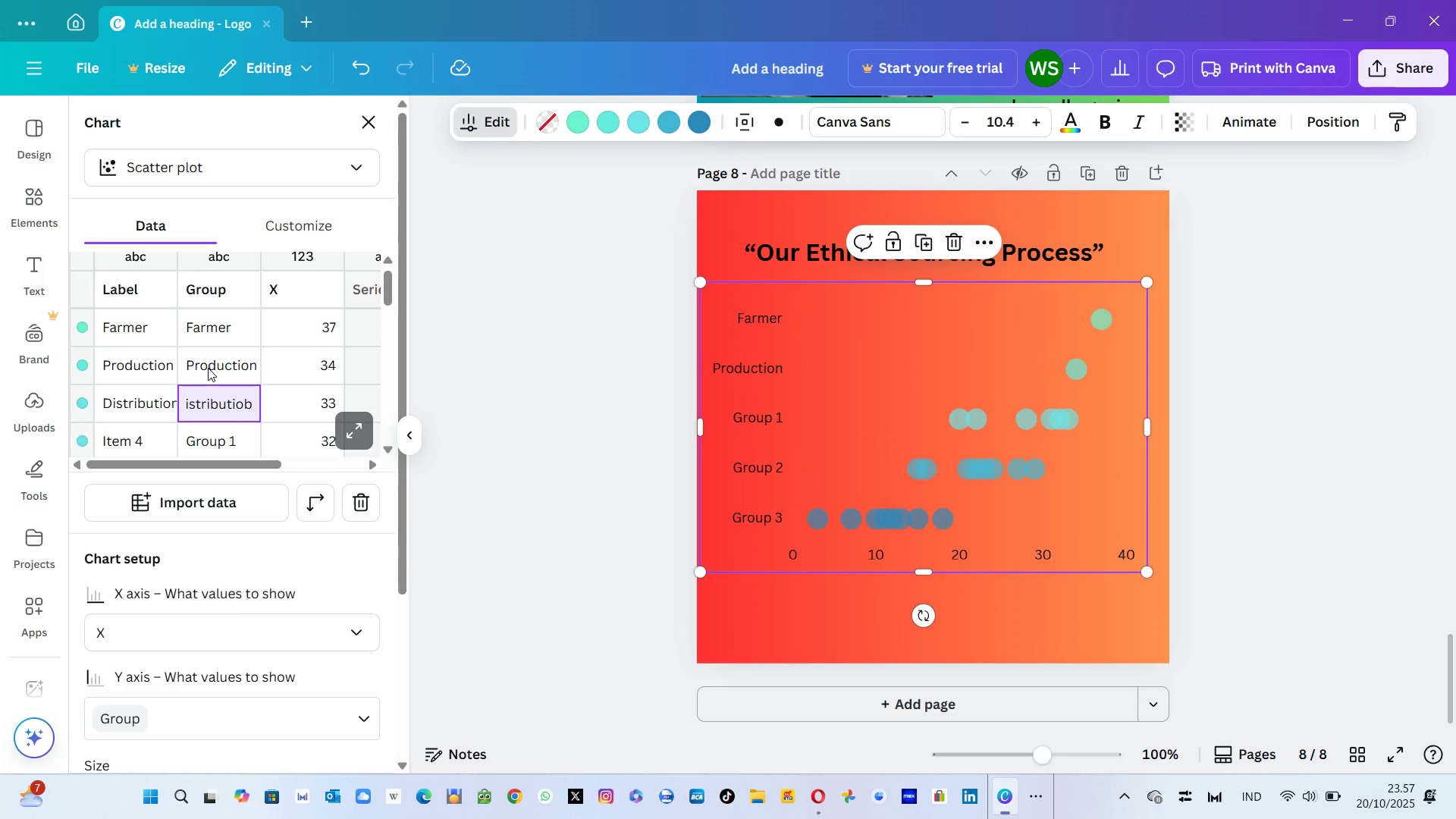 
key(Enter)
 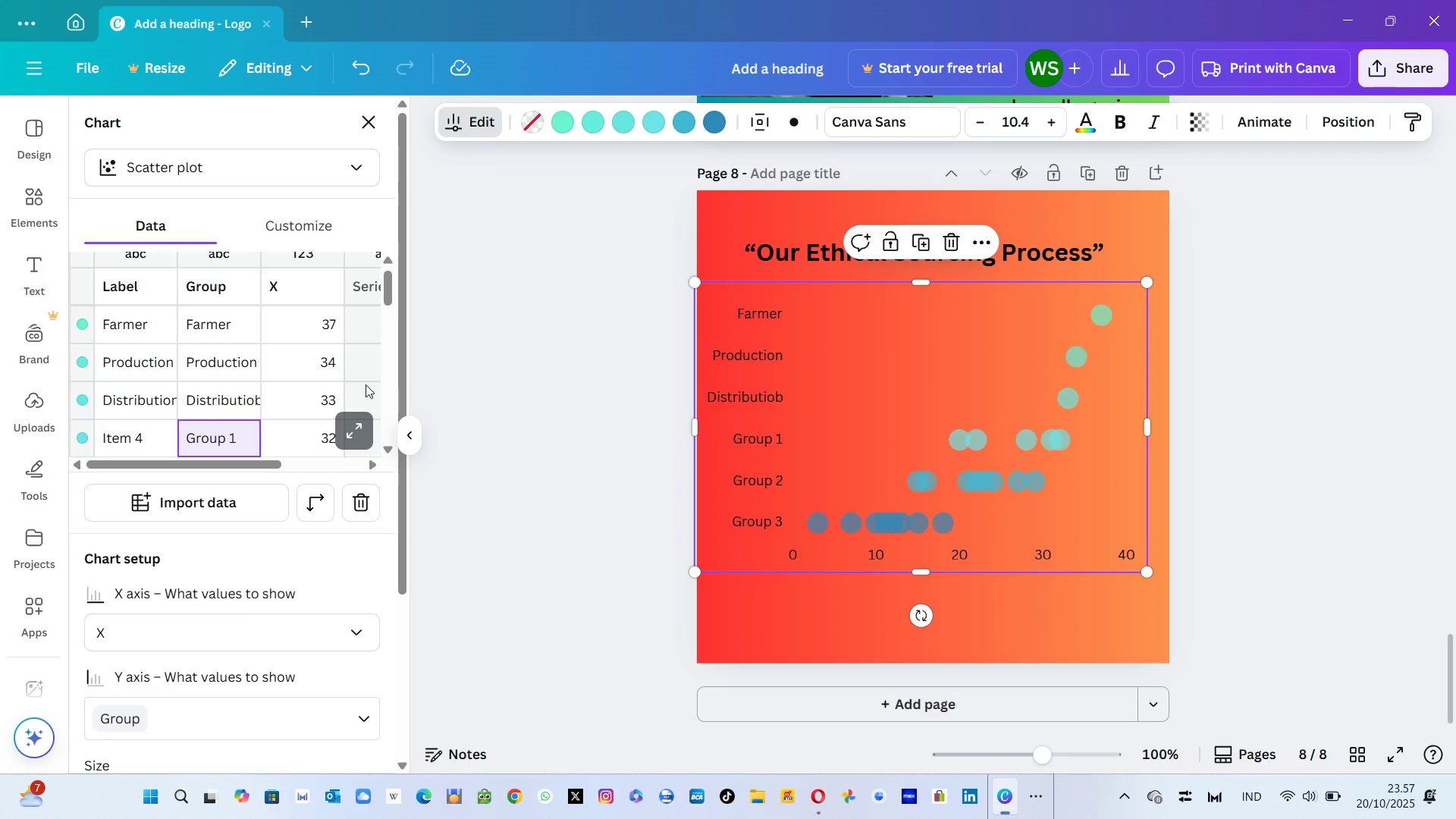 
left_click([249, 405])
 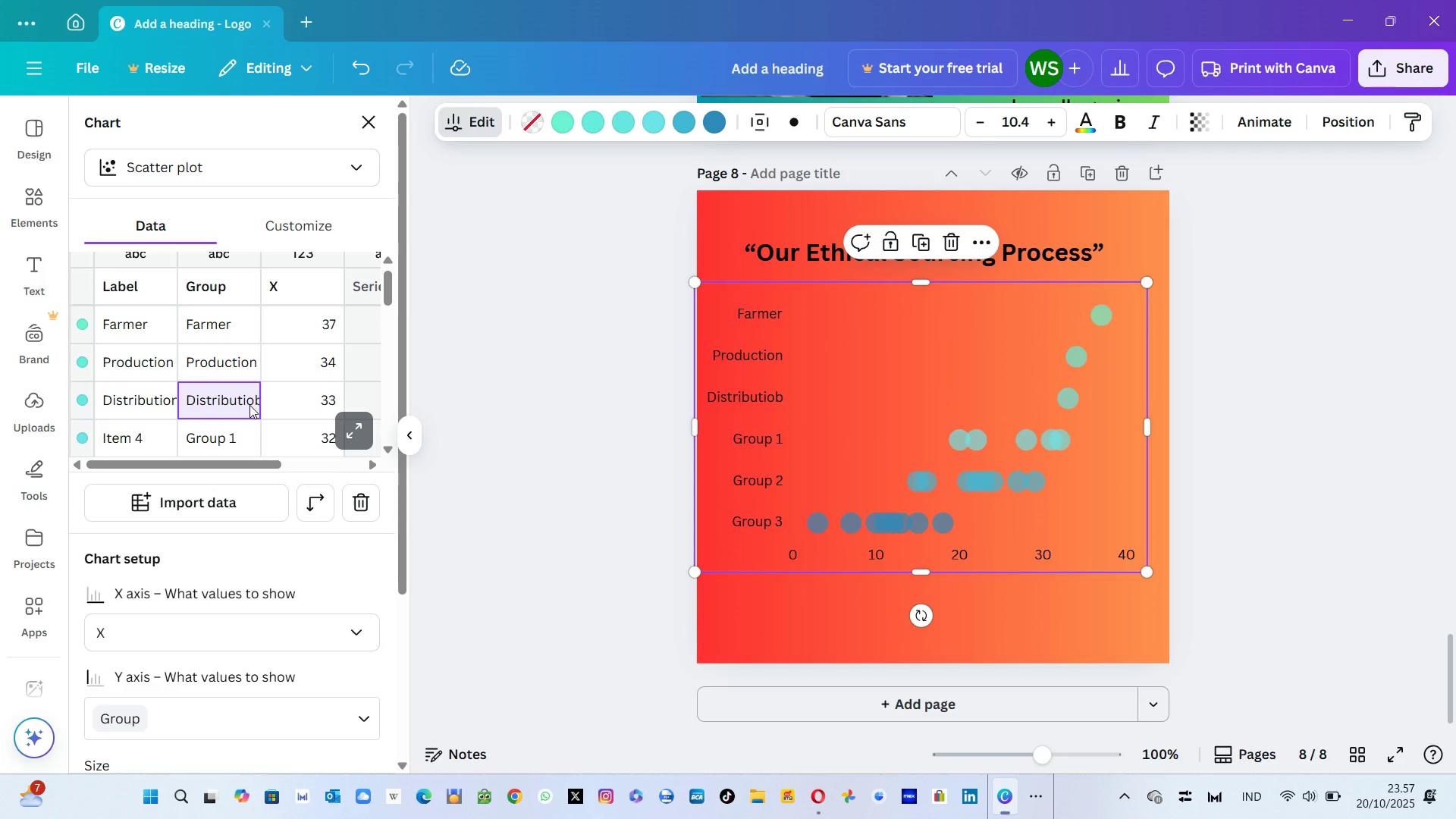 
key(Backspace)
type(Distributuo)
key(Backspace)
key(Backspace)
type(ion)
 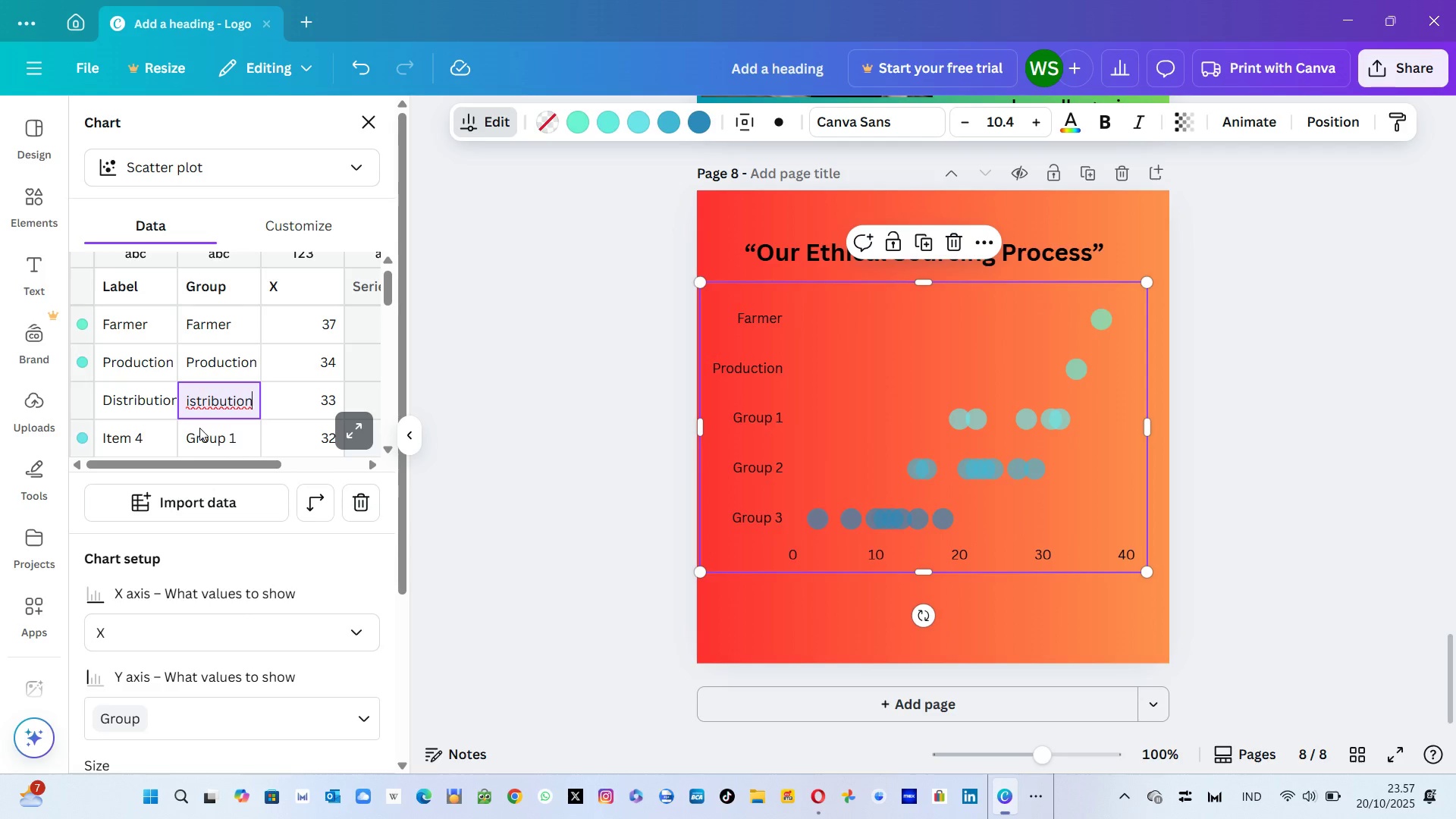 
left_click([222, 437])
 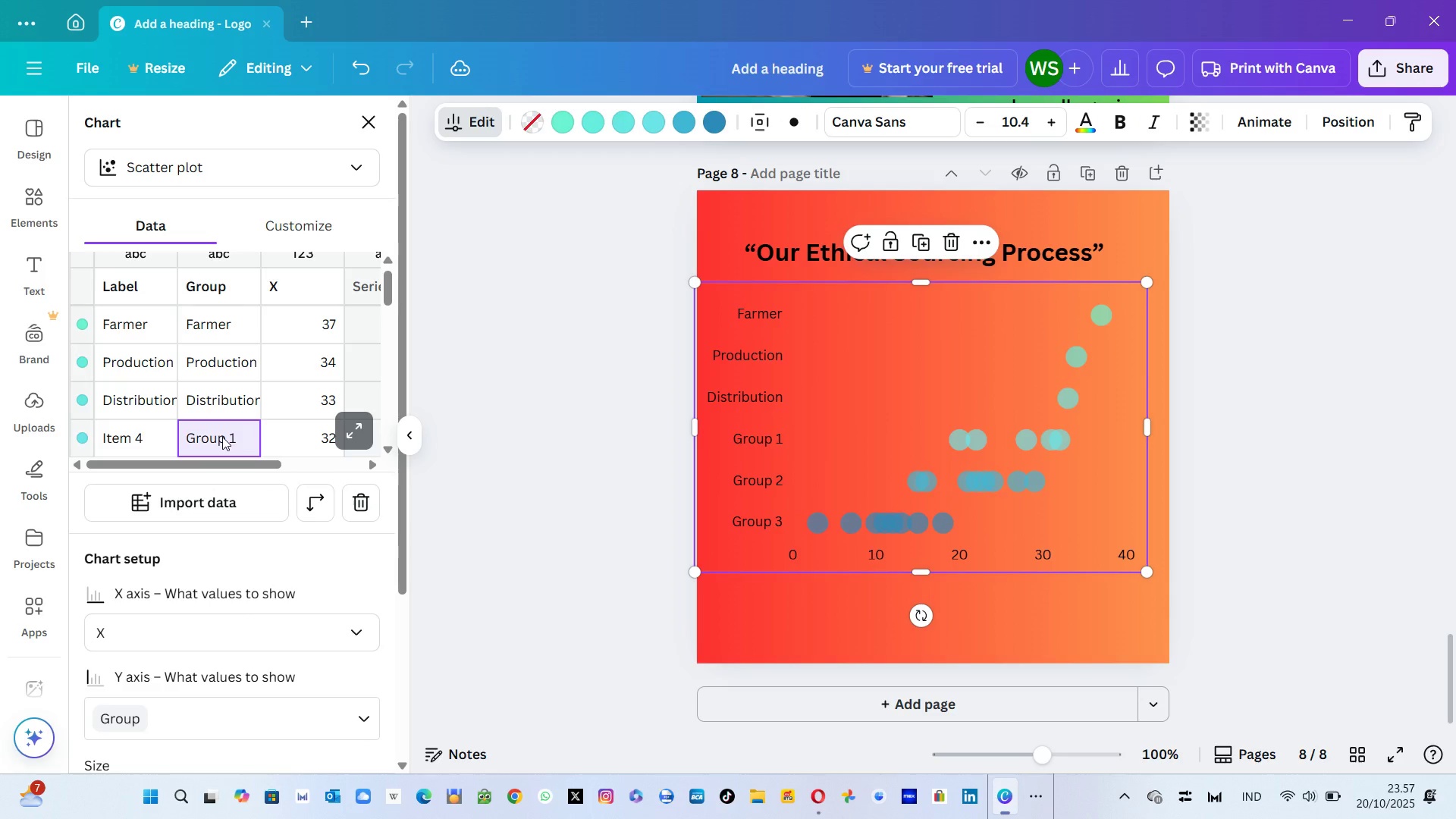 
left_click([222, 437])
 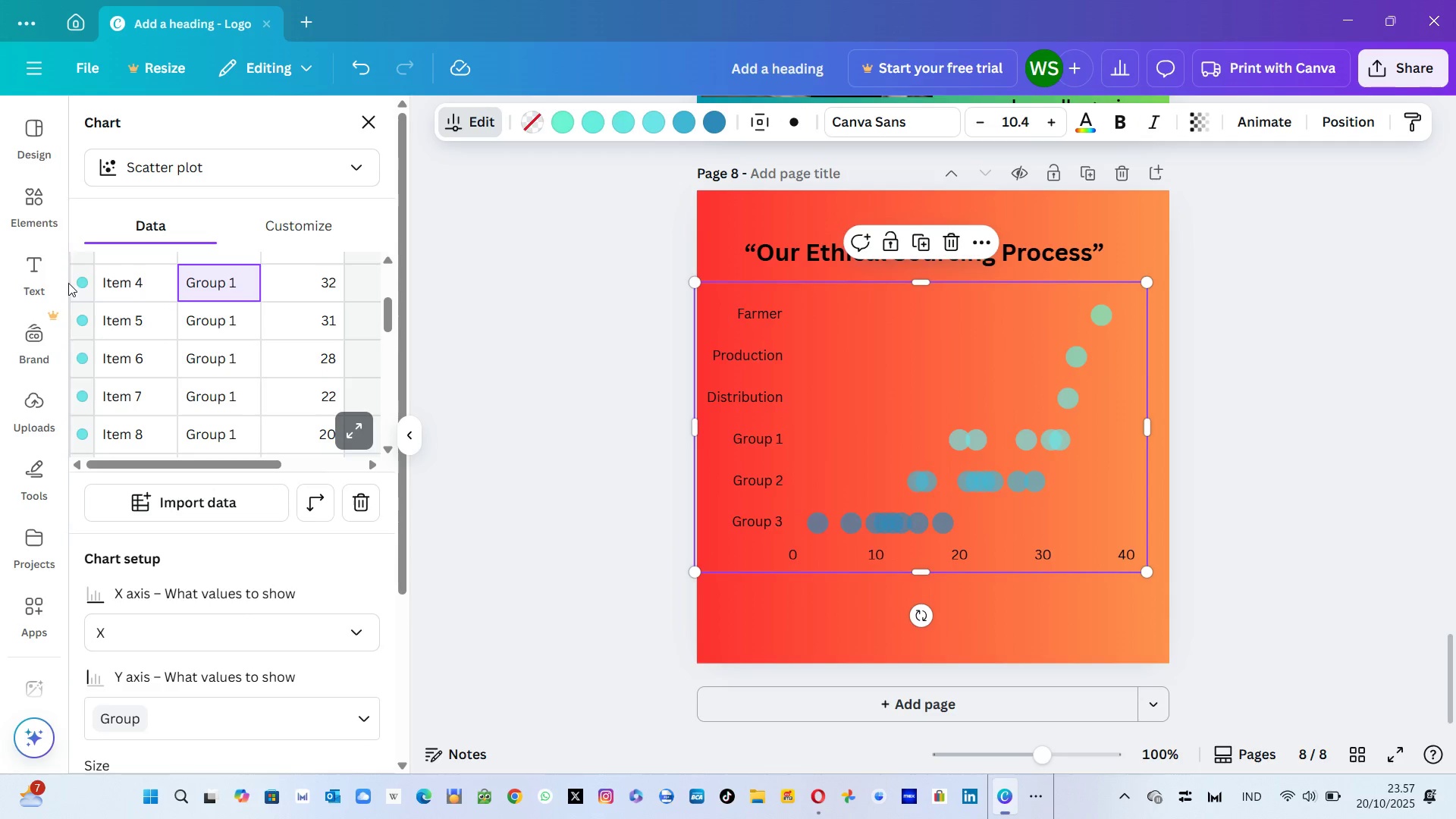 
left_click([89, 287])
 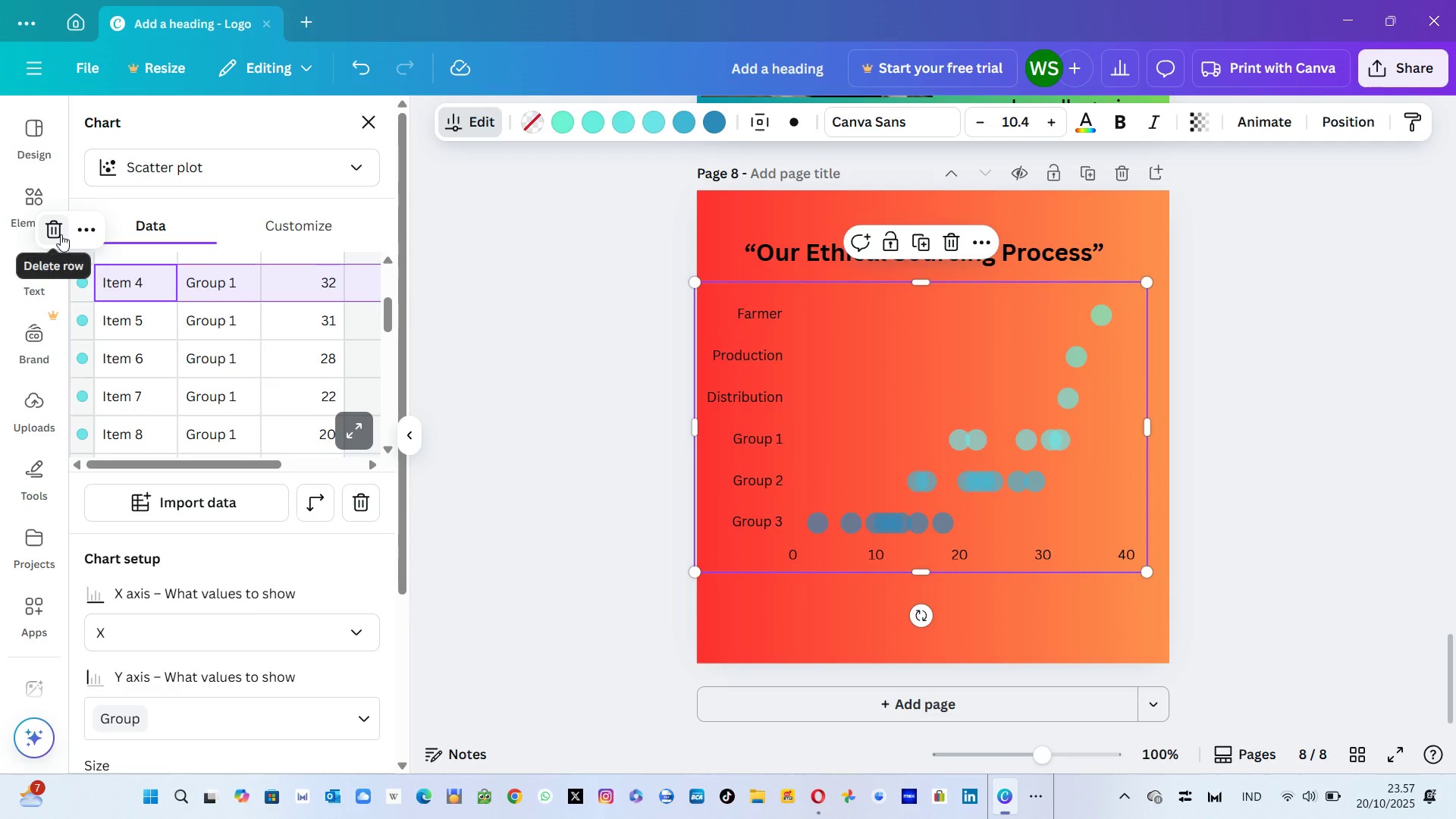 
left_click([61, 234])
 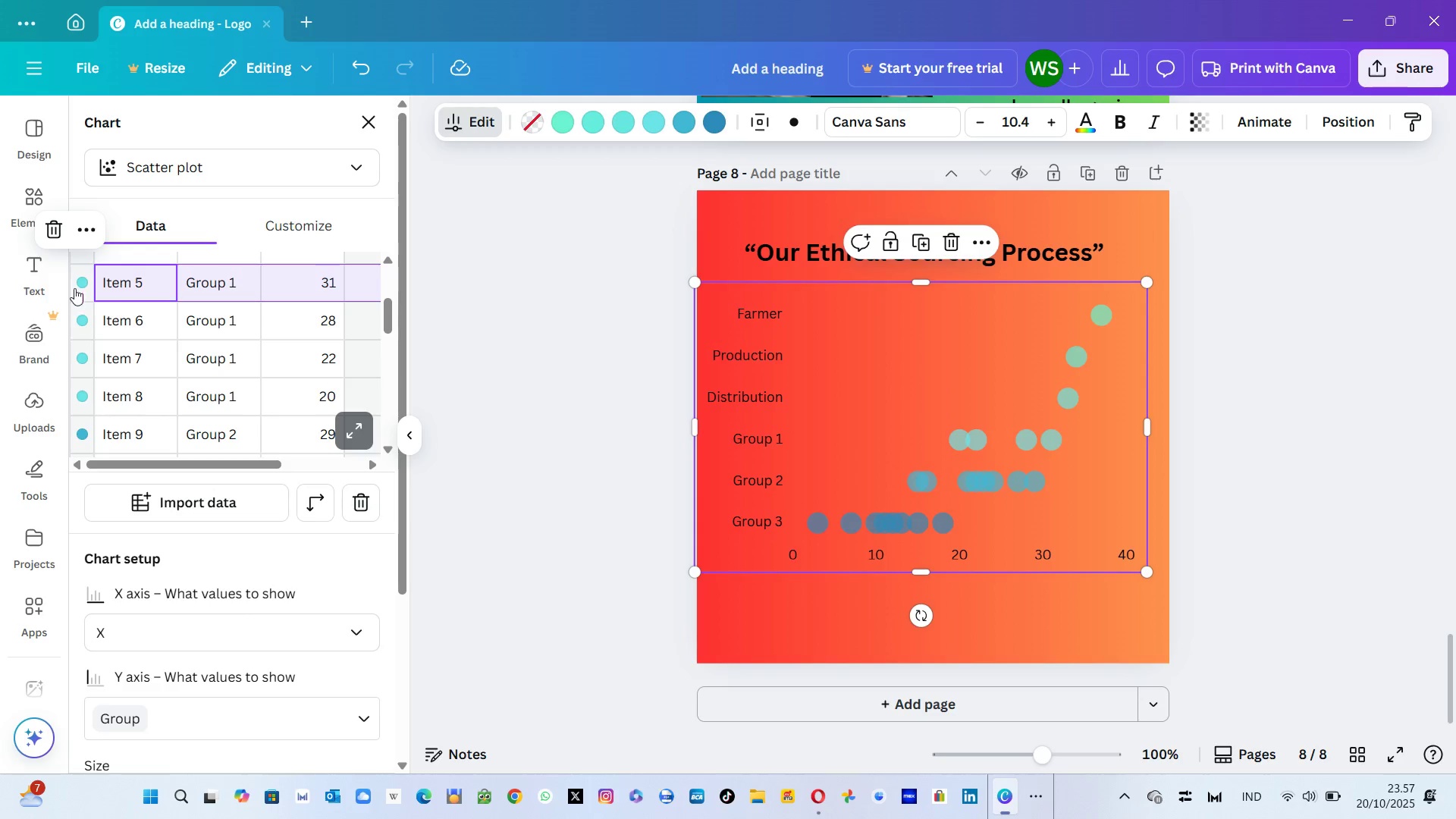 
left_click([79, 284])
 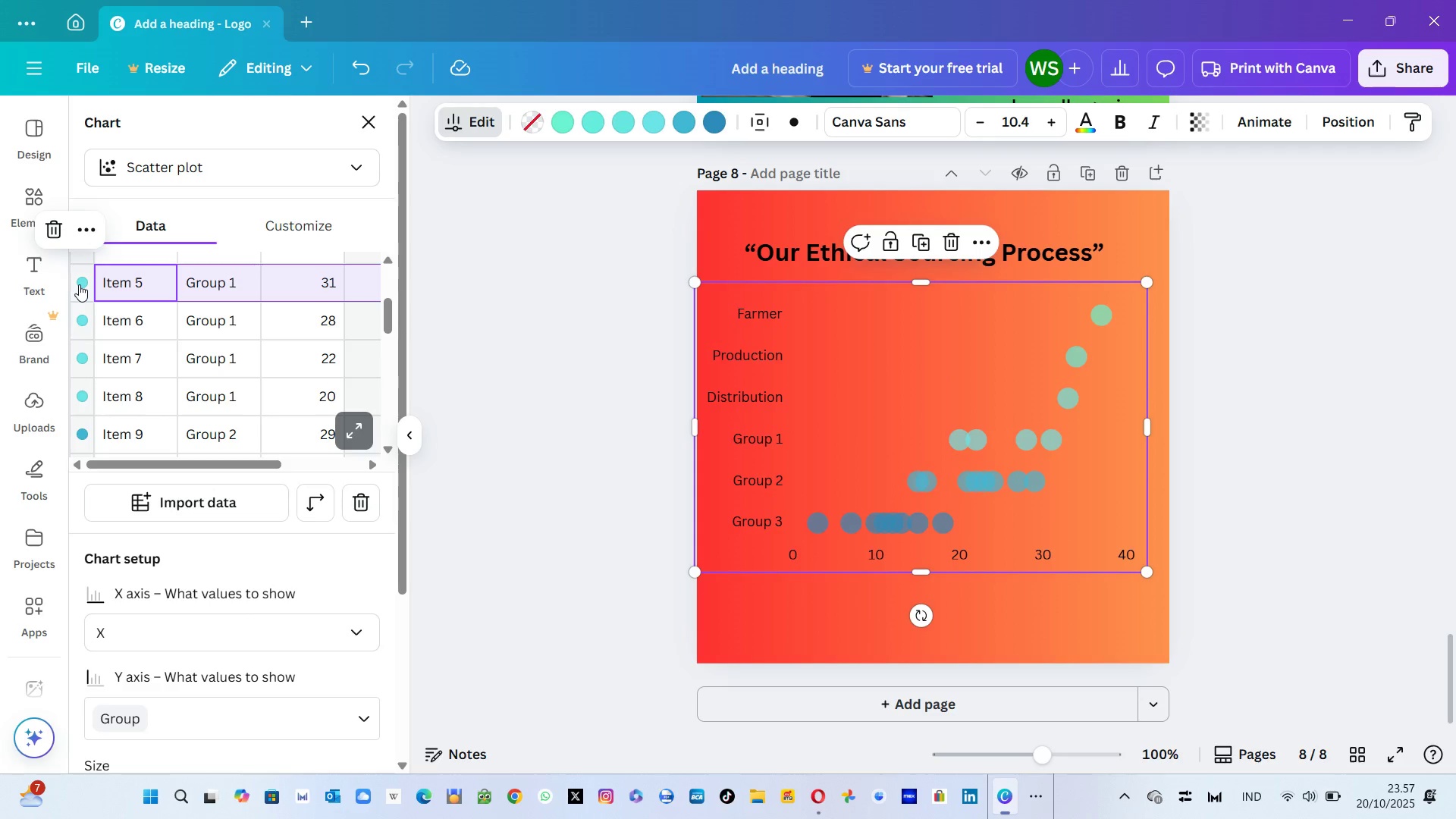 
left_click([79, 284])
 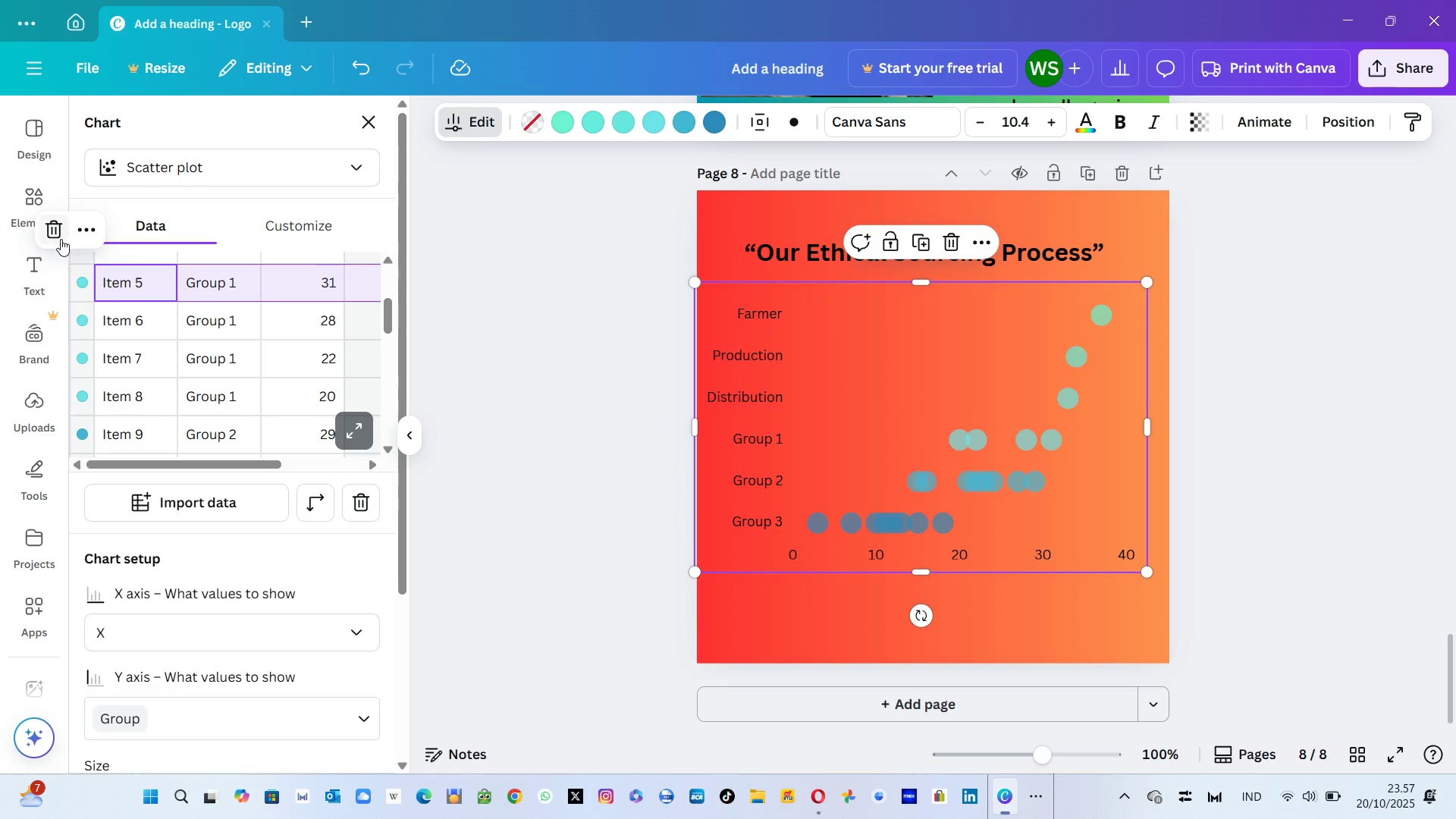 
left_click([50, 229])
 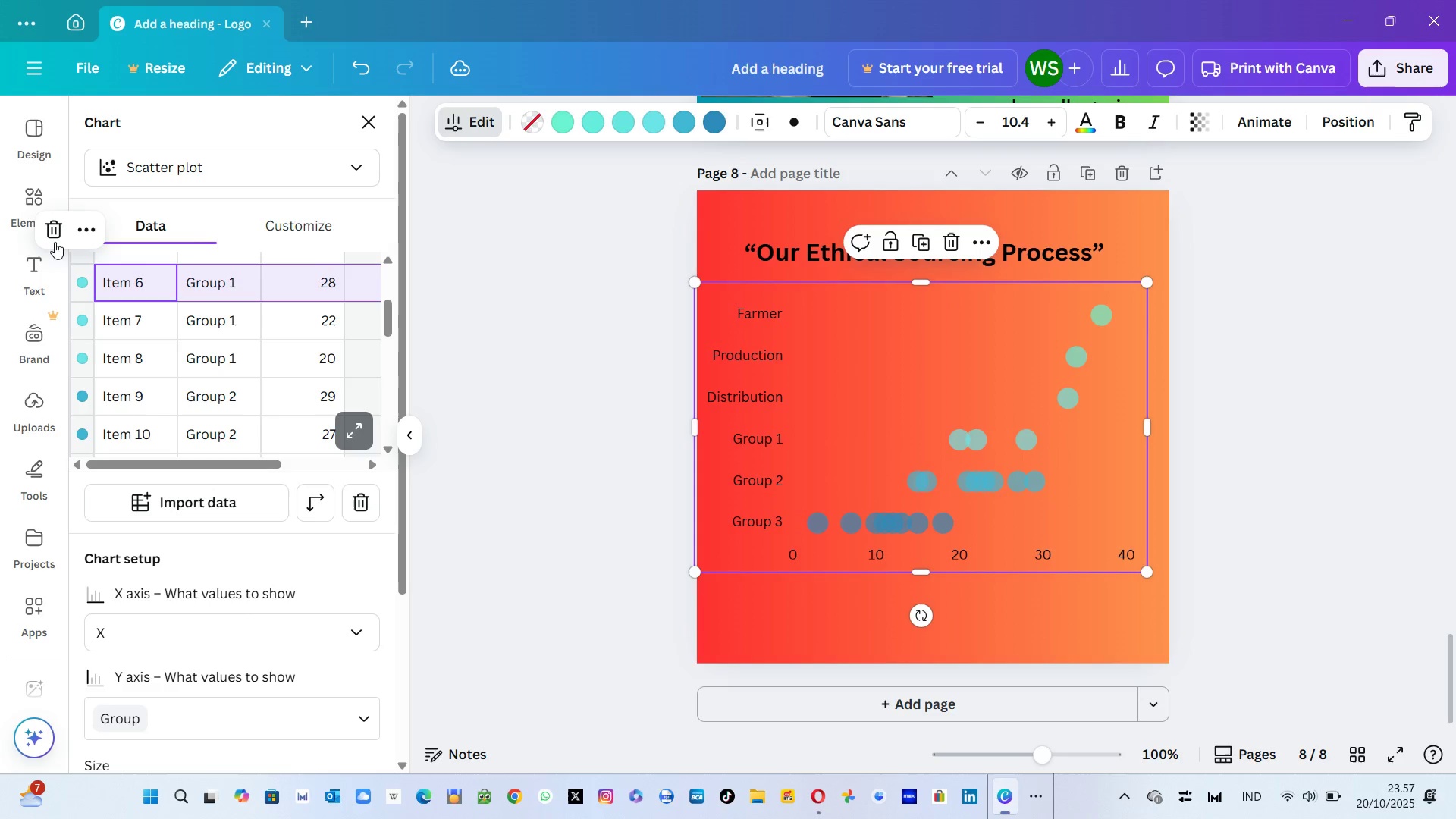 
left_click([54, 240])
 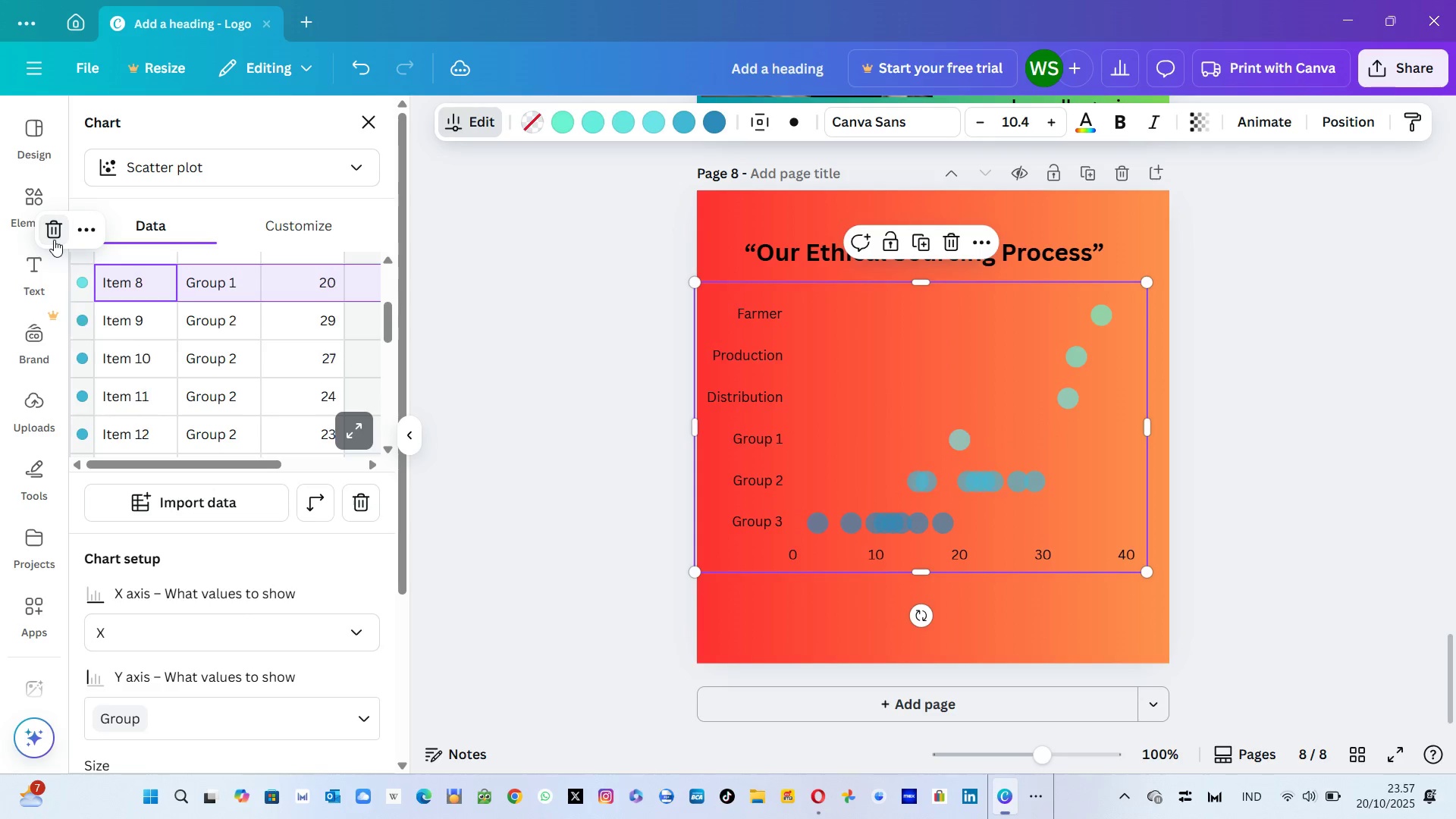 
double_click([54, 240])
 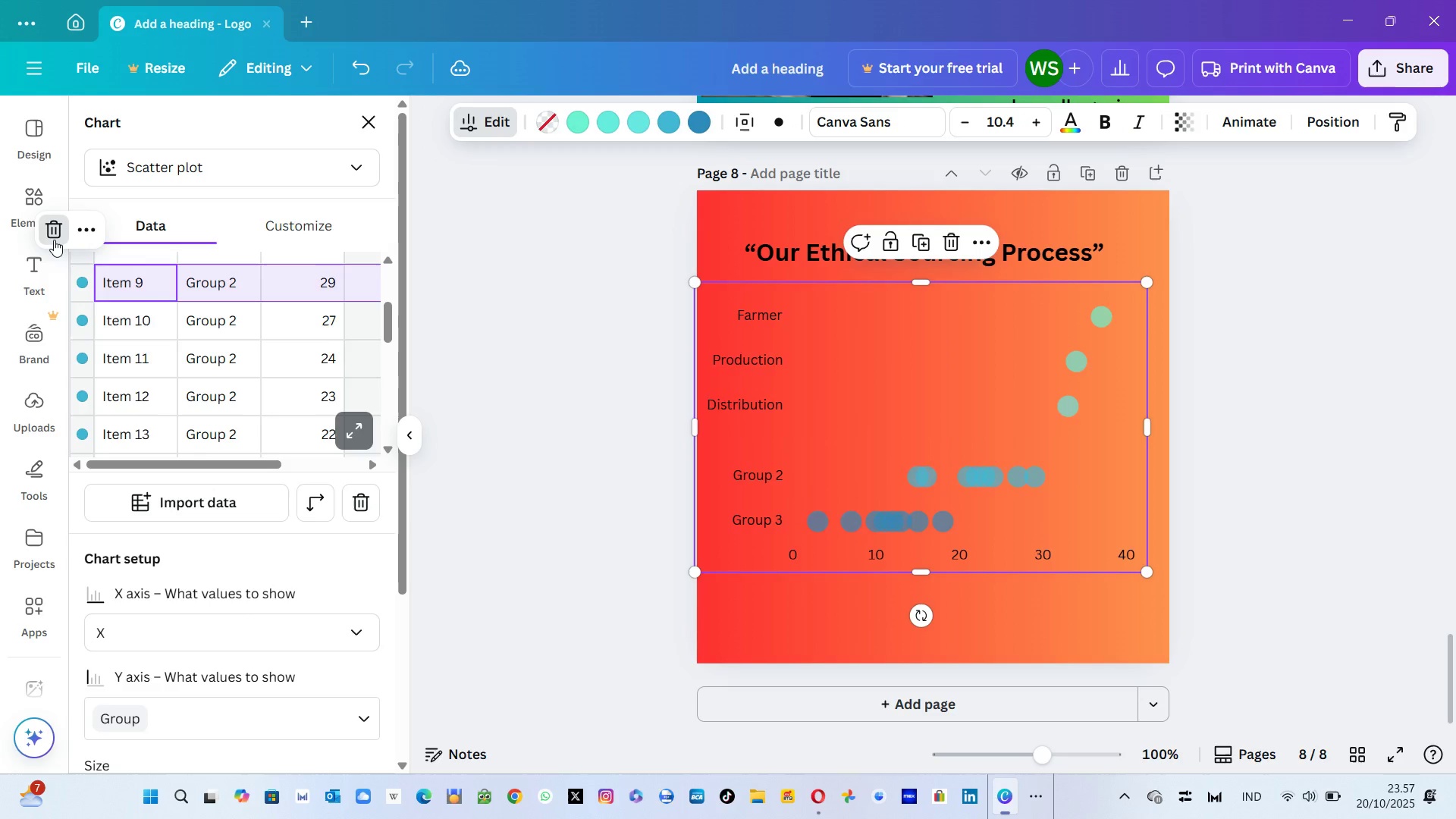 
triple_click([54, 240])
 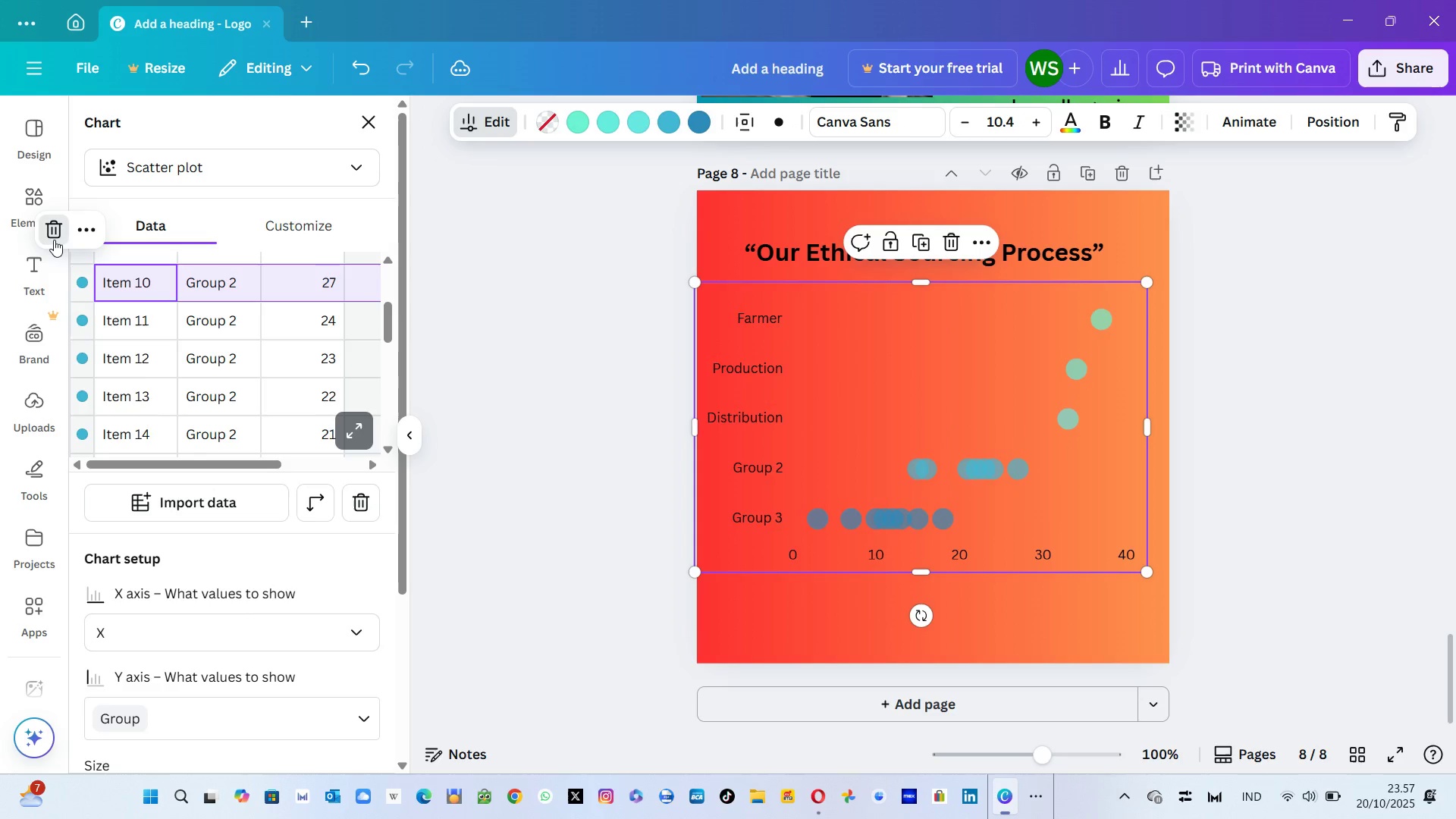 
triple_click([54, 240])
 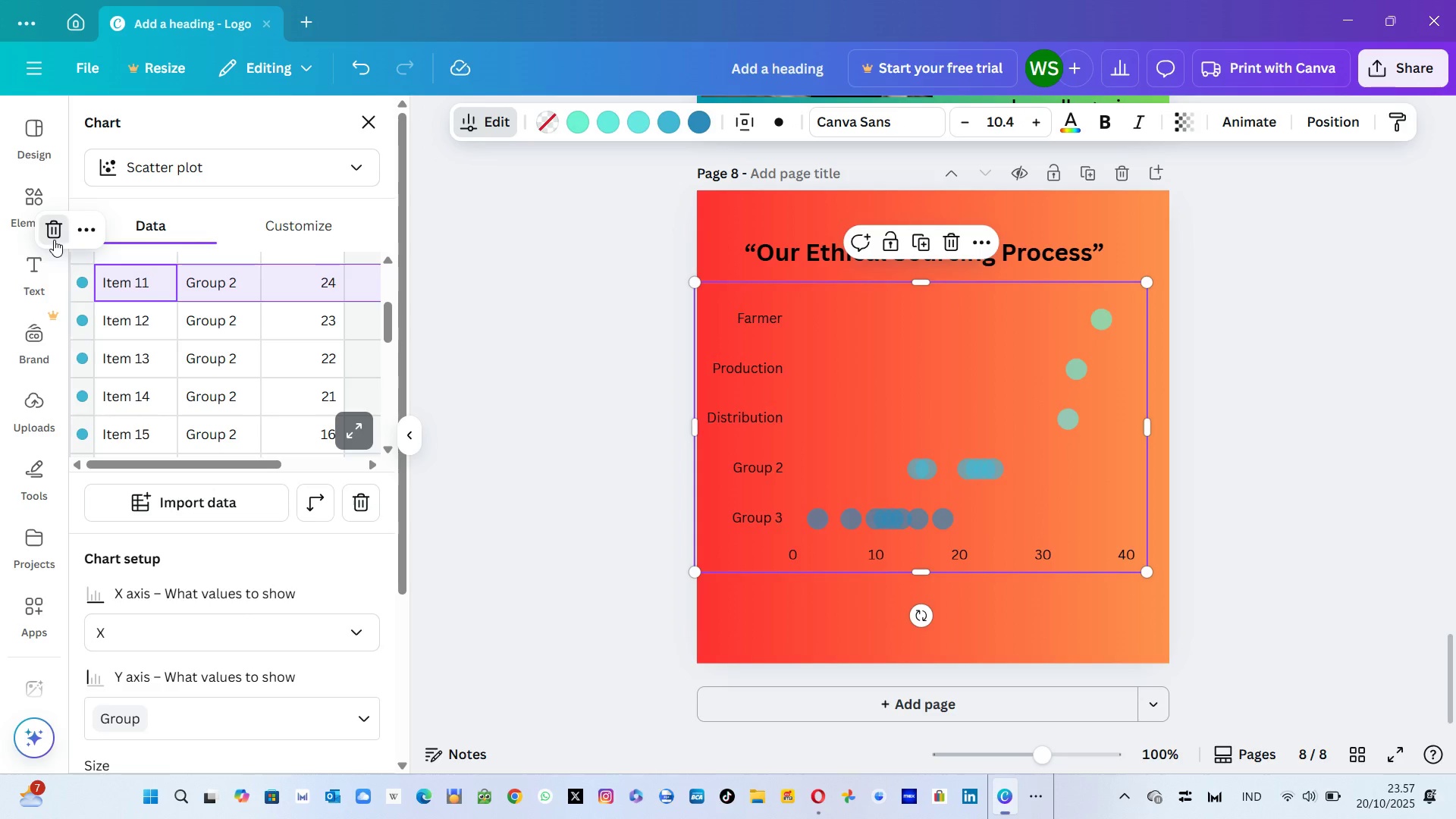 
double_click([54, 240])
 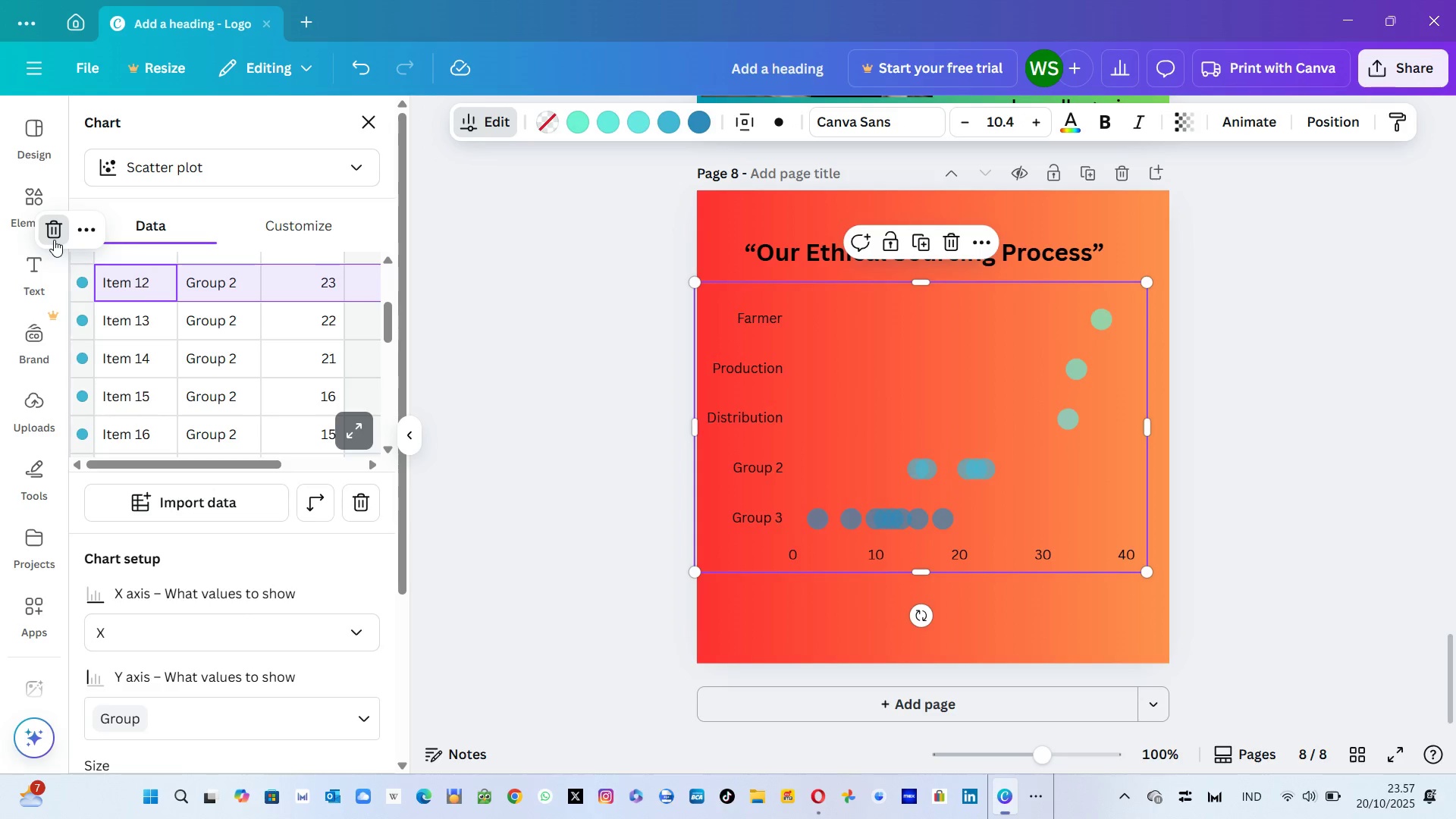 
triple_click([54, 240])
 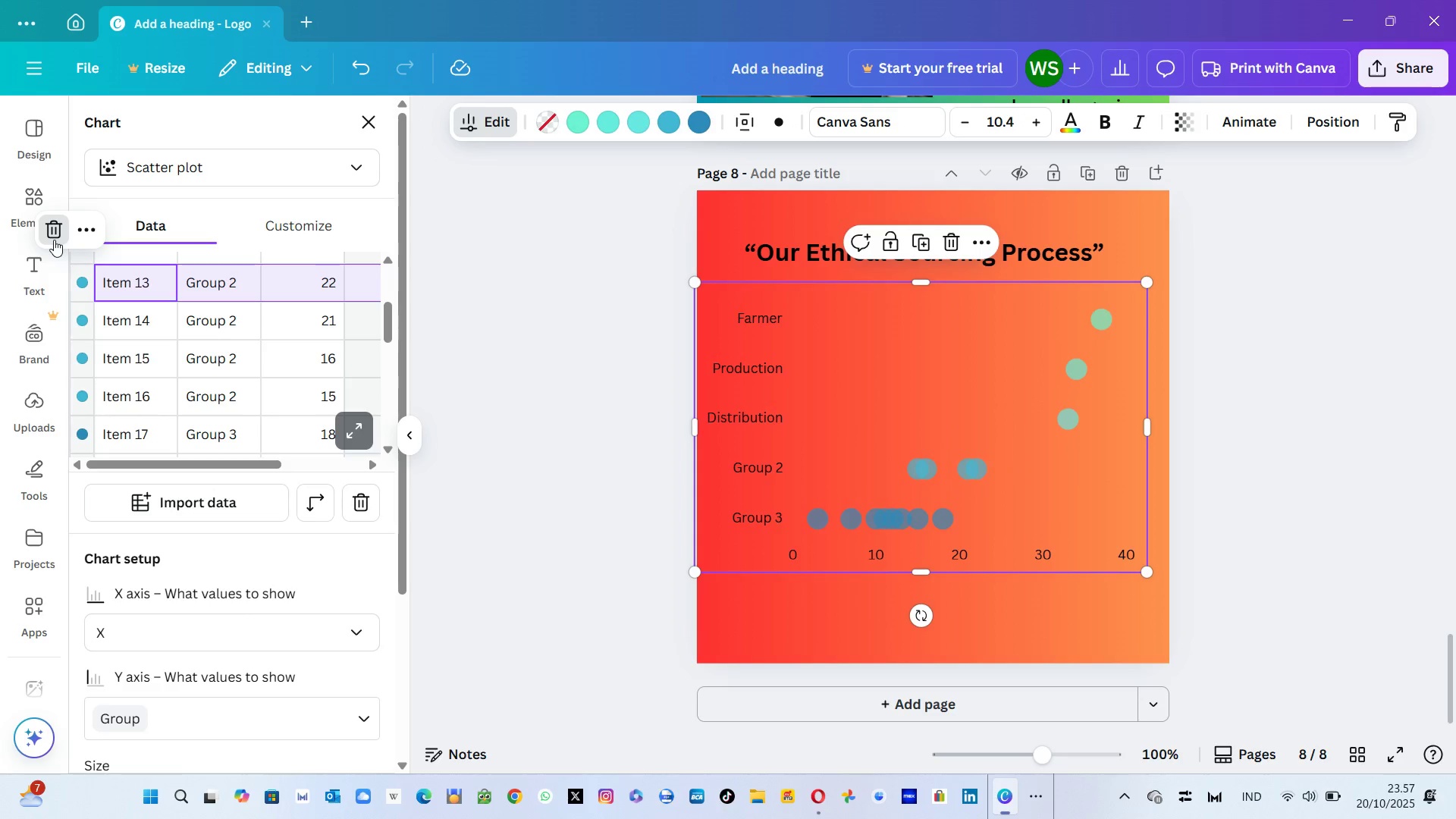 
triple_click([54, 240])
 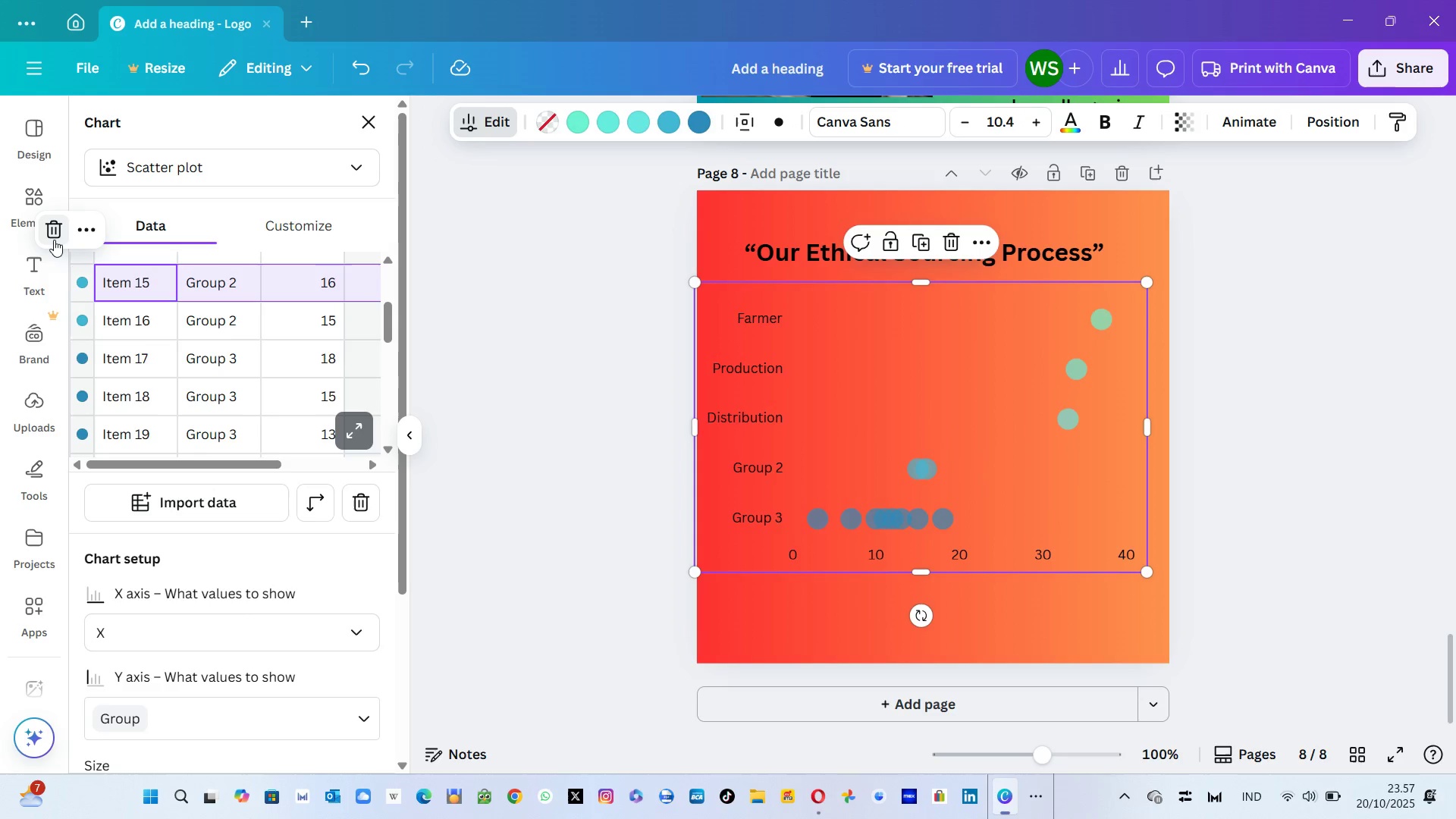 
triple_click([54, 240])
 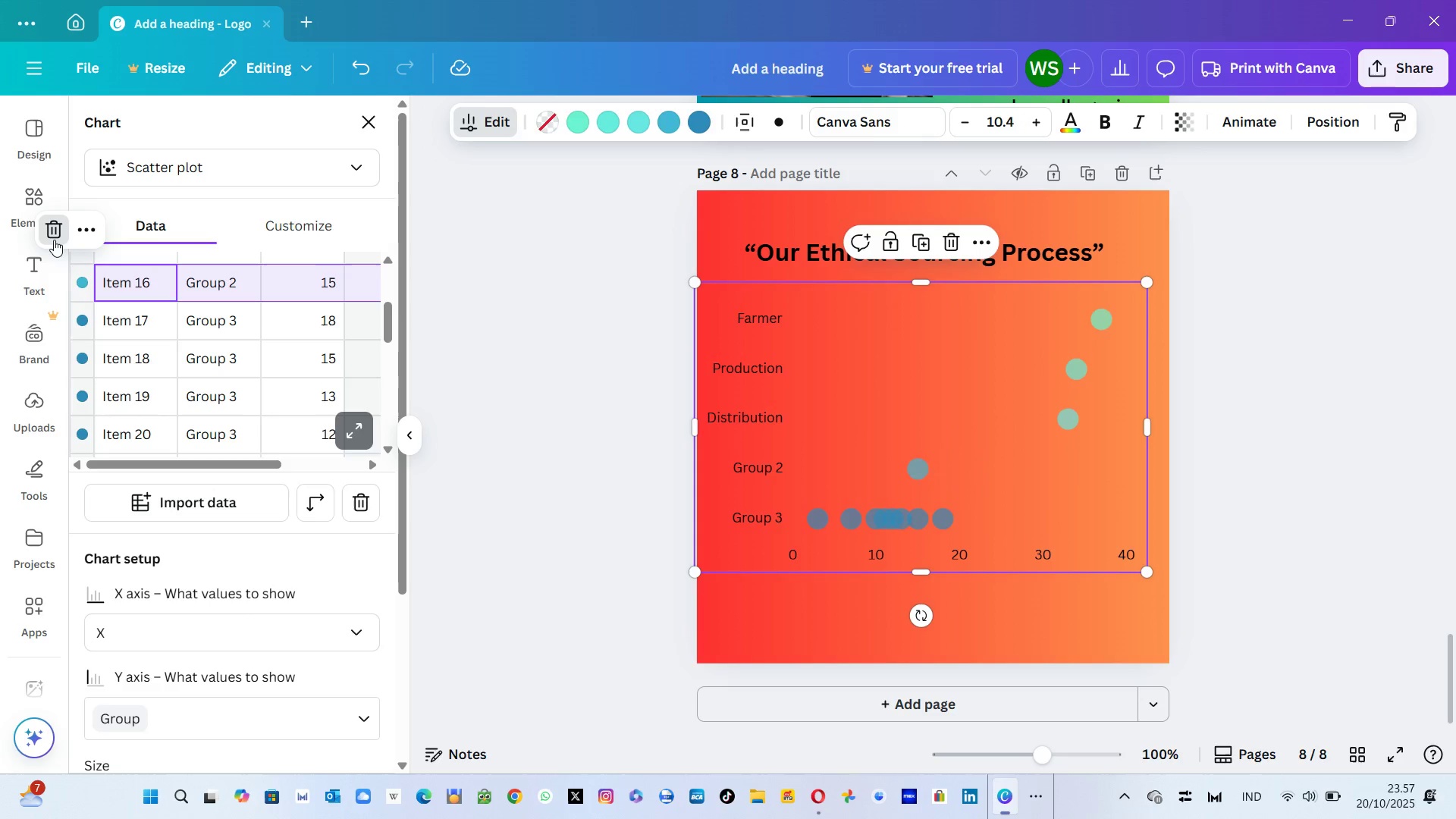 
triple_click([54, 240])
 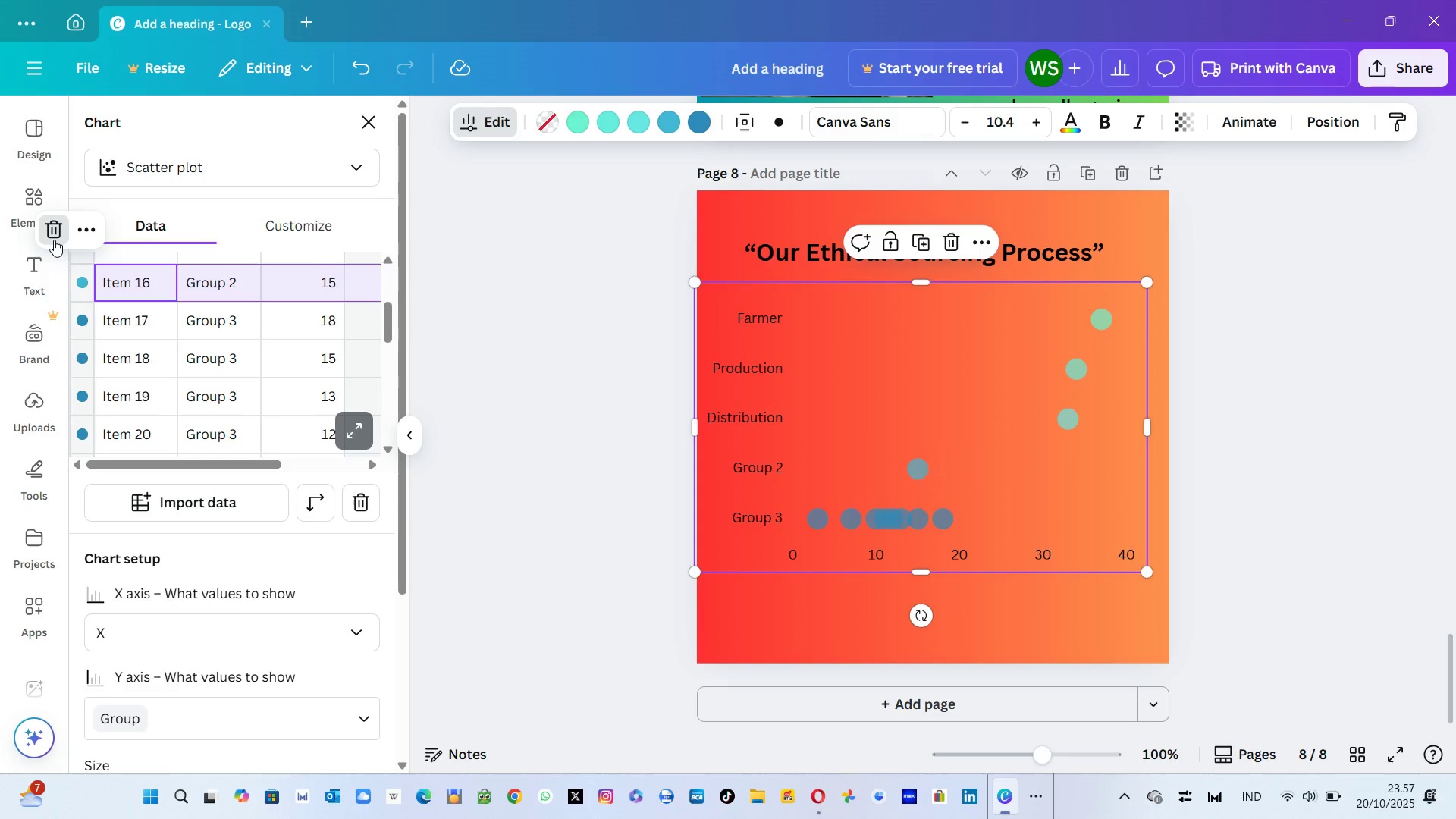 
triple_click([54, 240])
 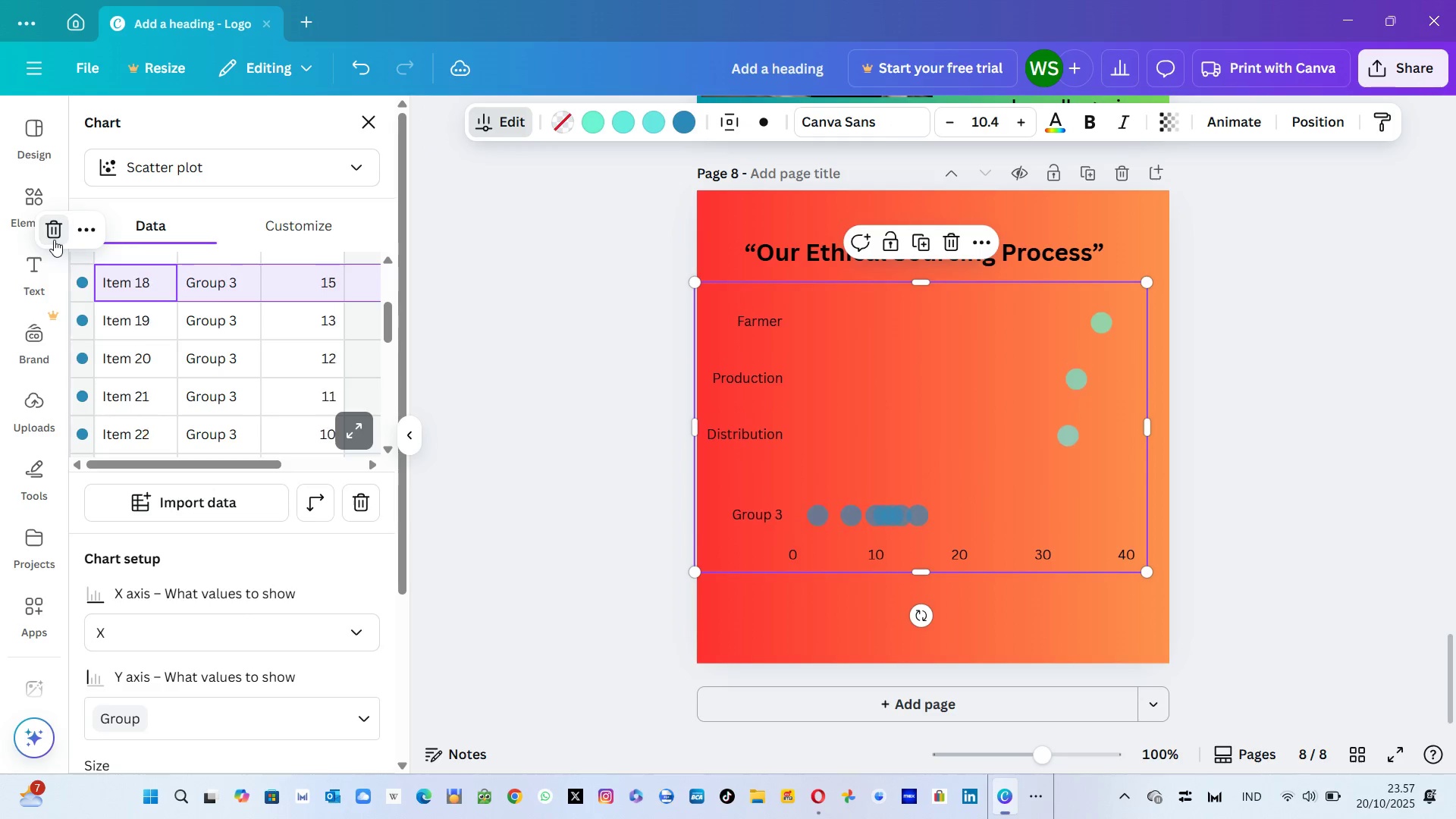 
triple_click([54, 240])
 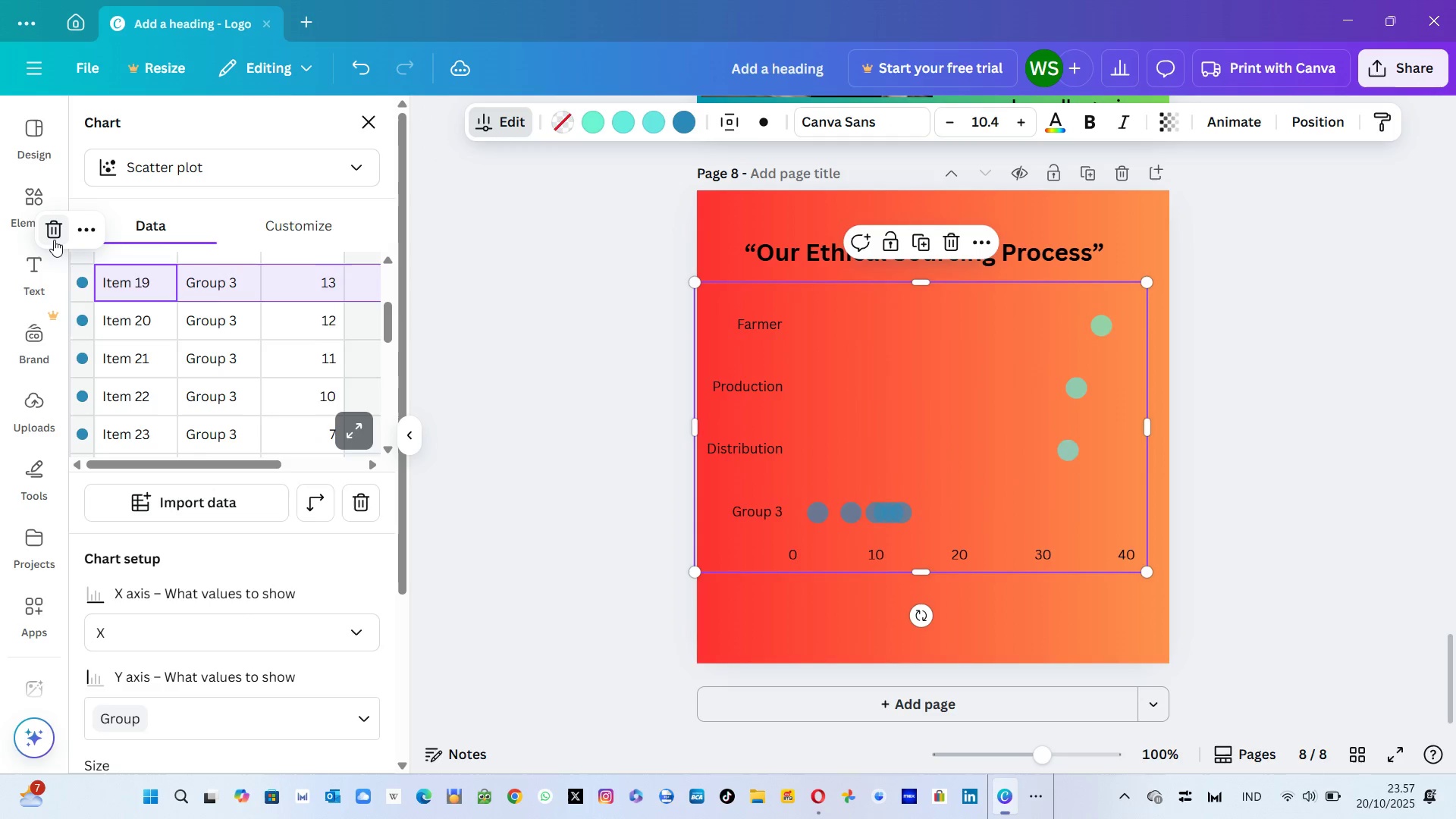 
triple_click([54, 240])
 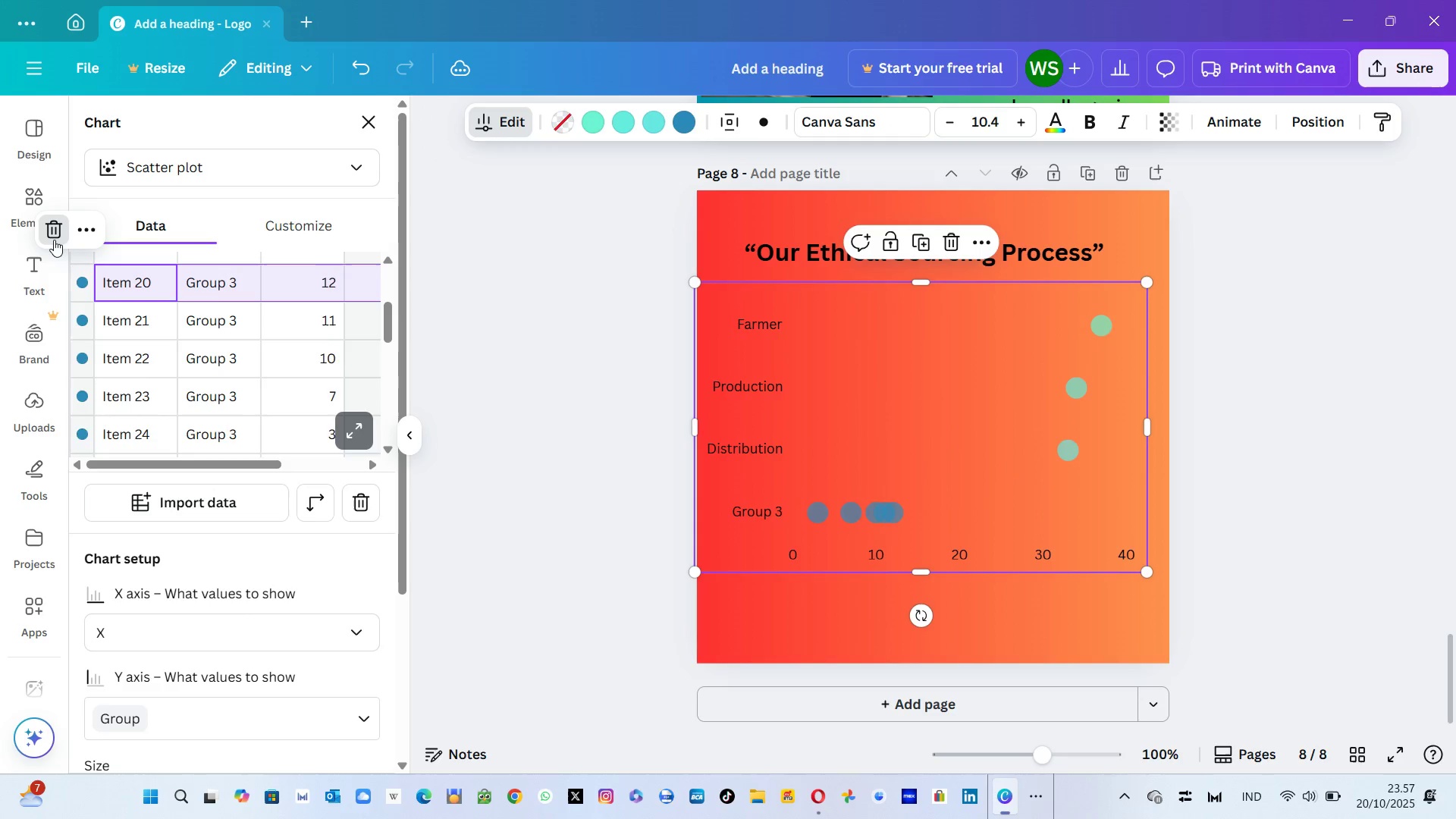 
triple_click([54, 240])
 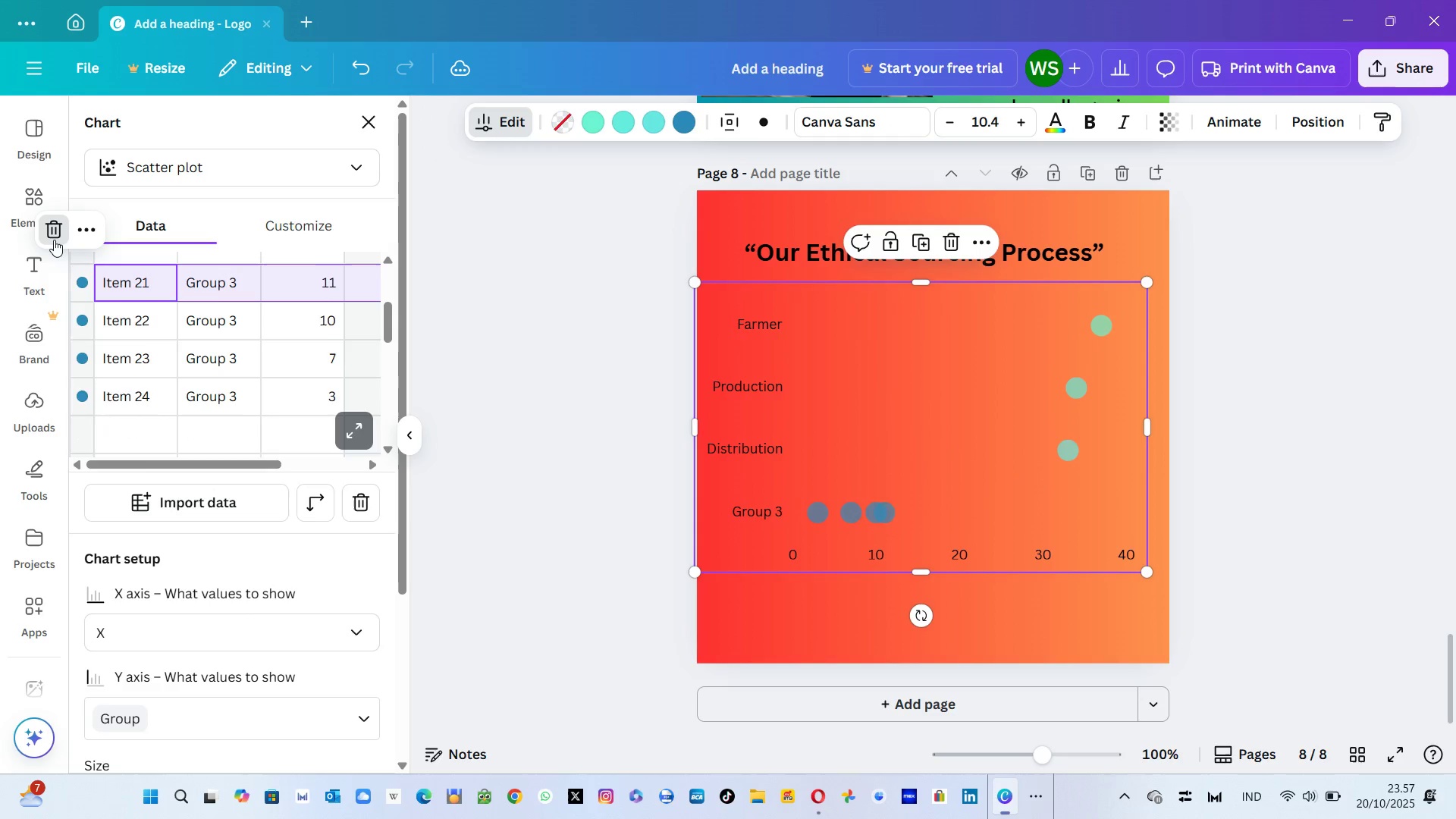 
triple_click([54, 240])
 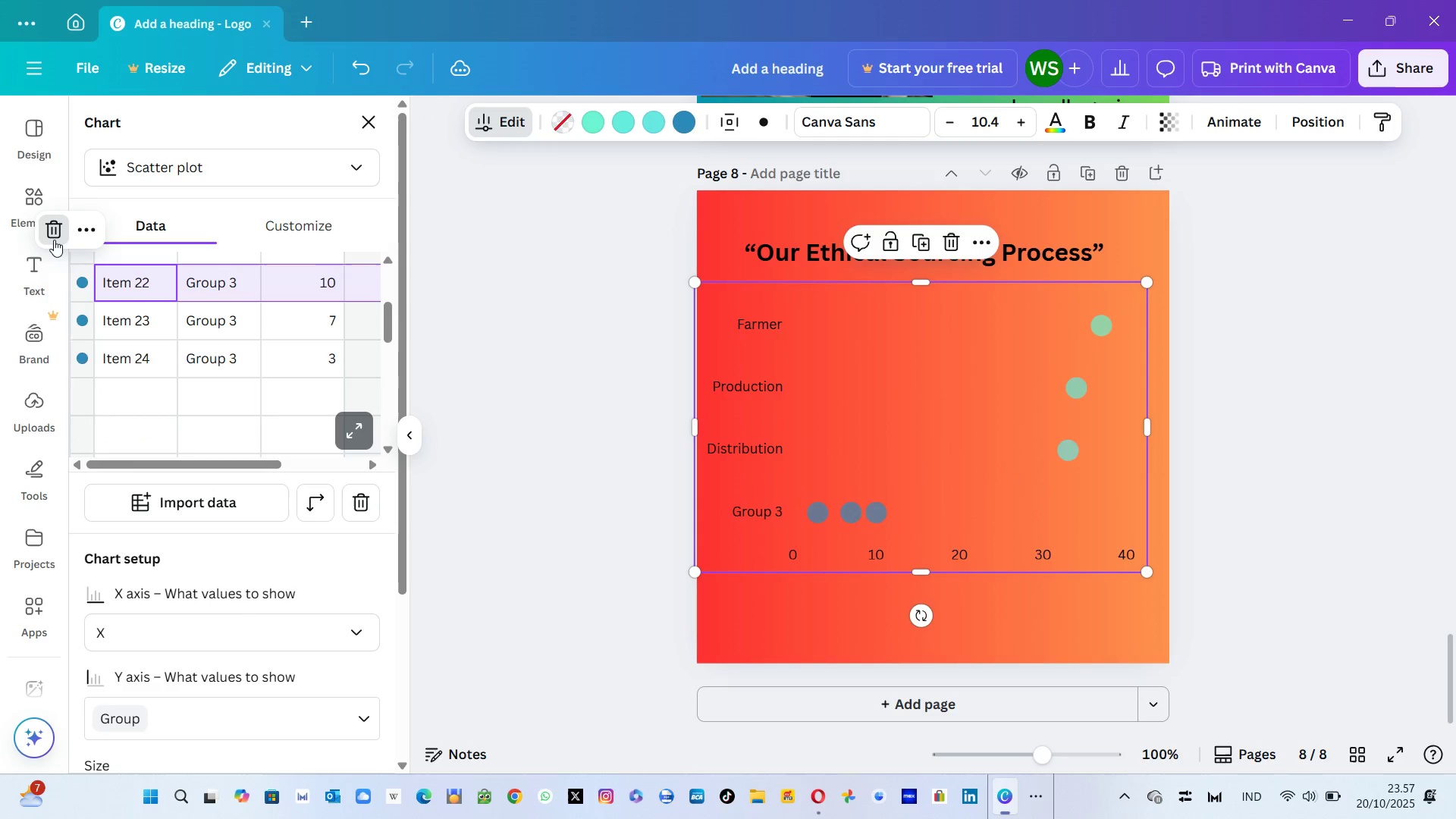 
triple_click([54, 240])
 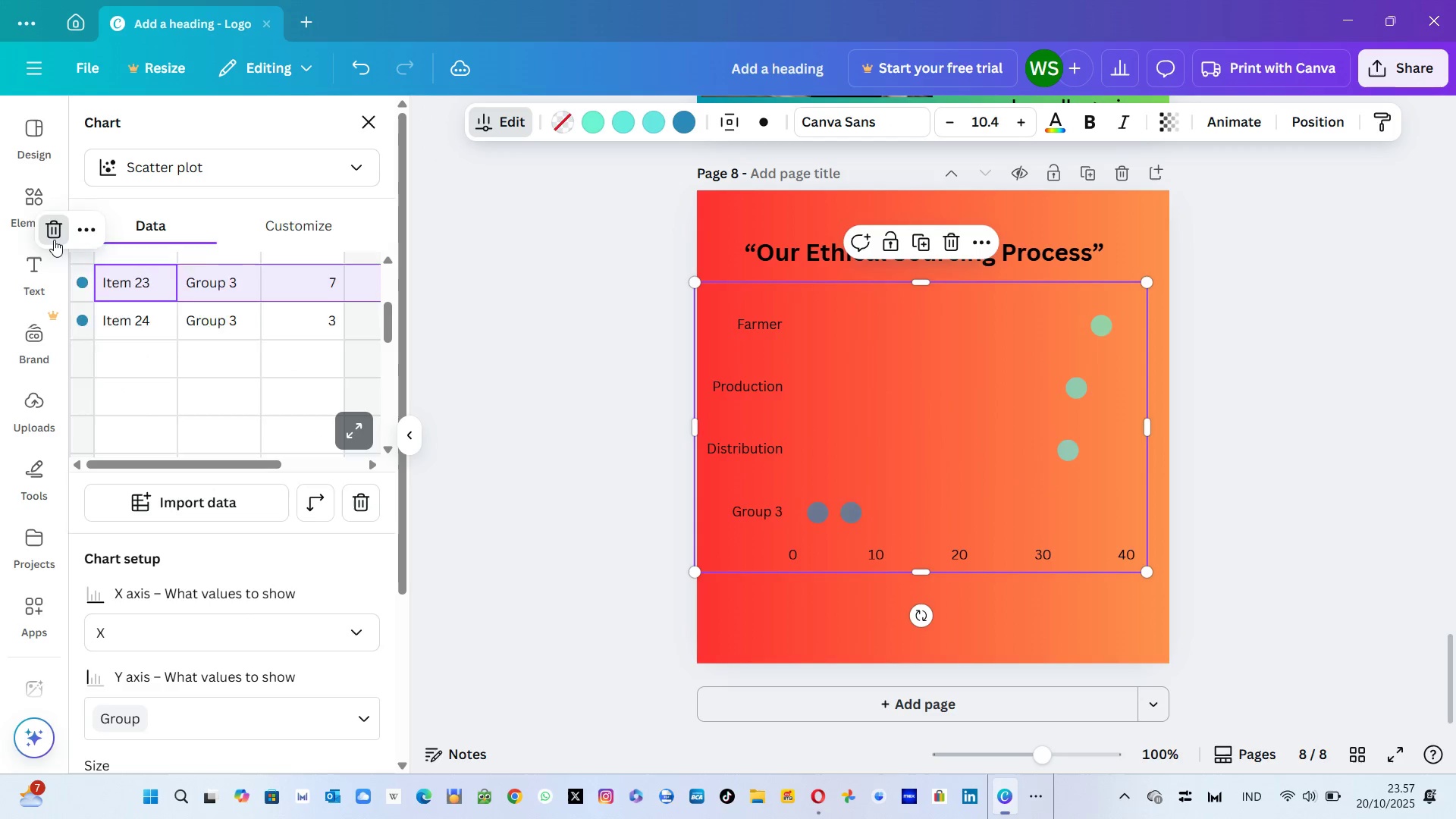 
triple_click([54, 240])
 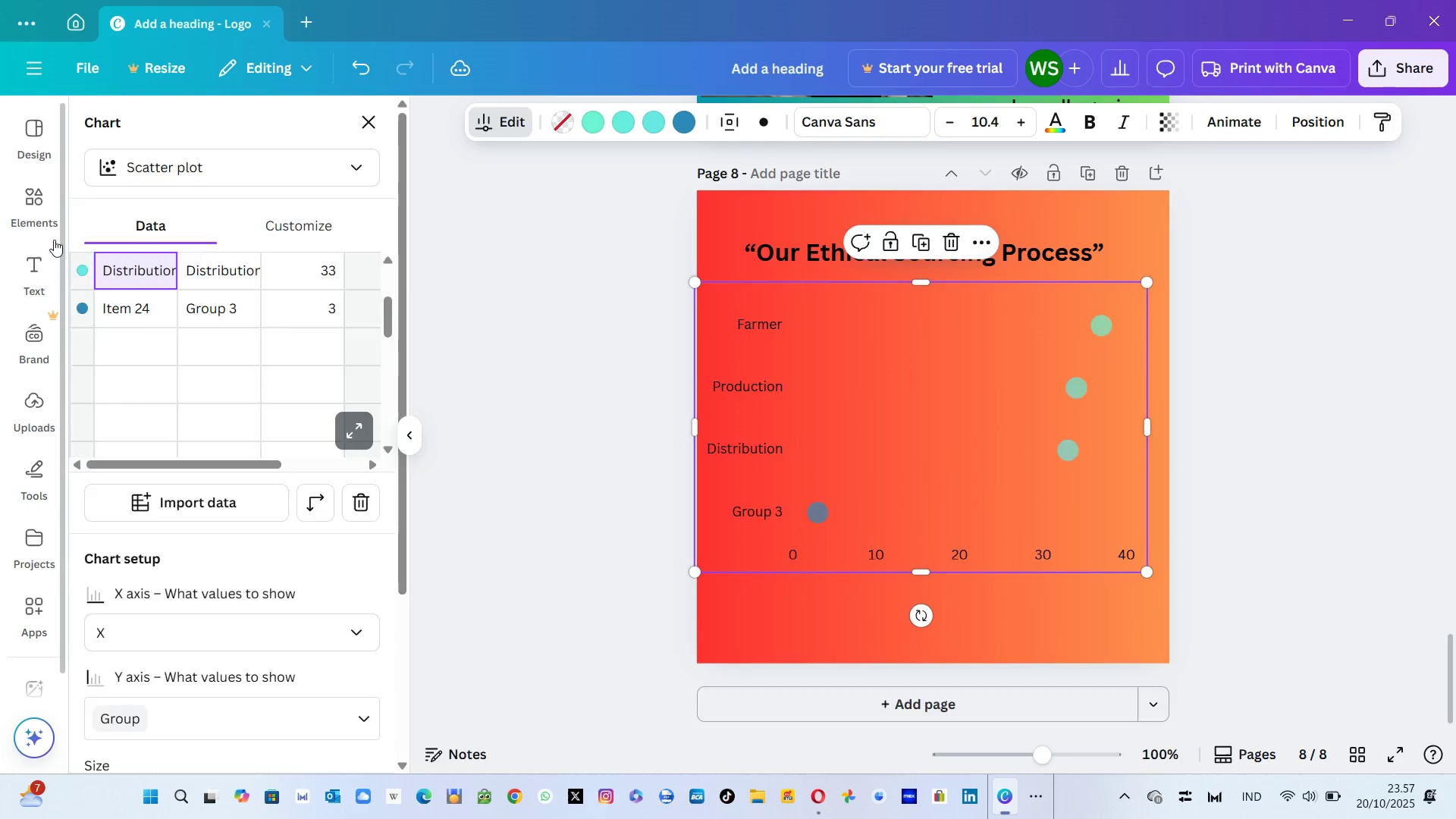 
triple_click([54, 240])
 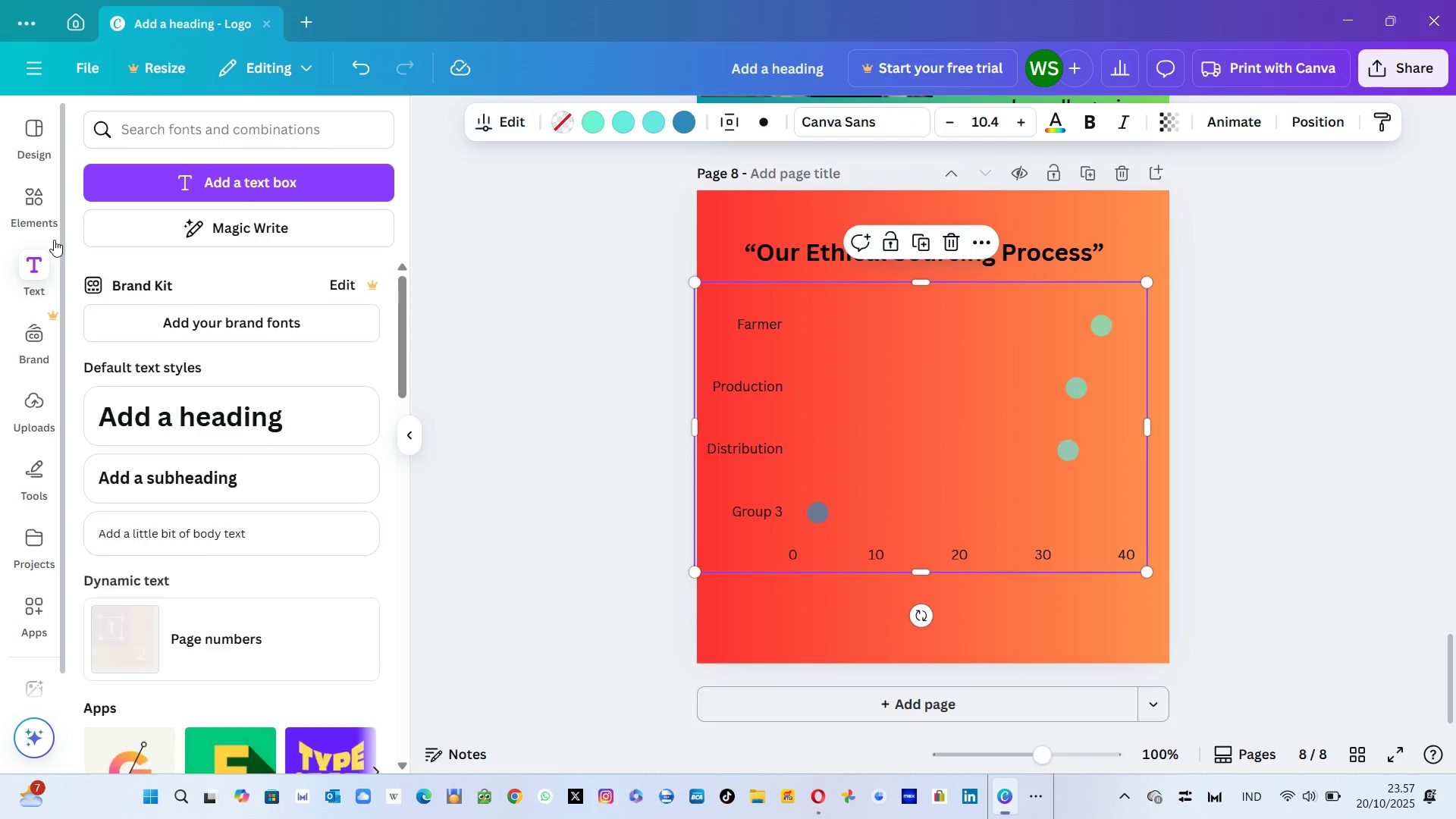 
triple_click([54, 240])
 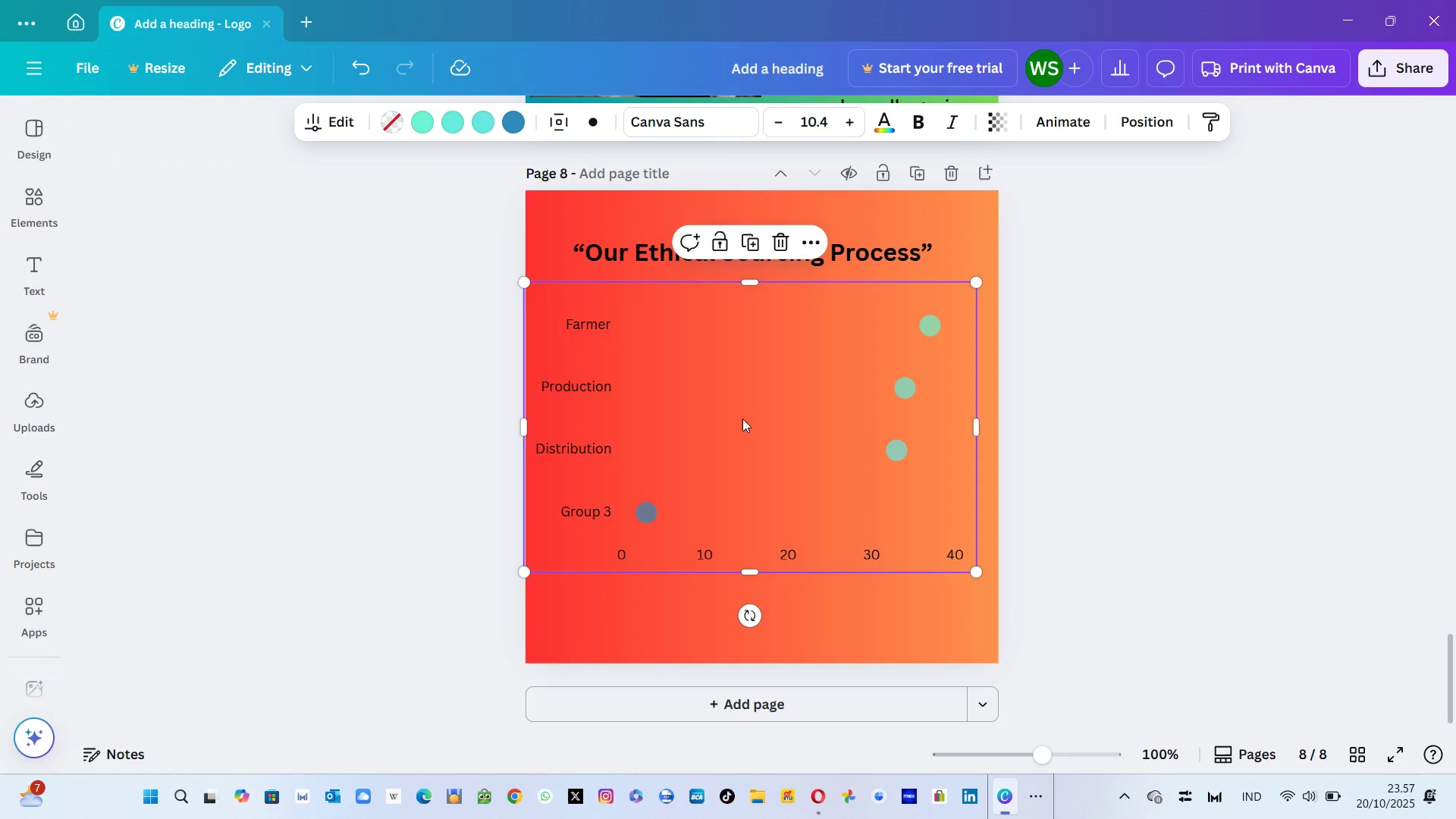 
left_click([667, 494])
 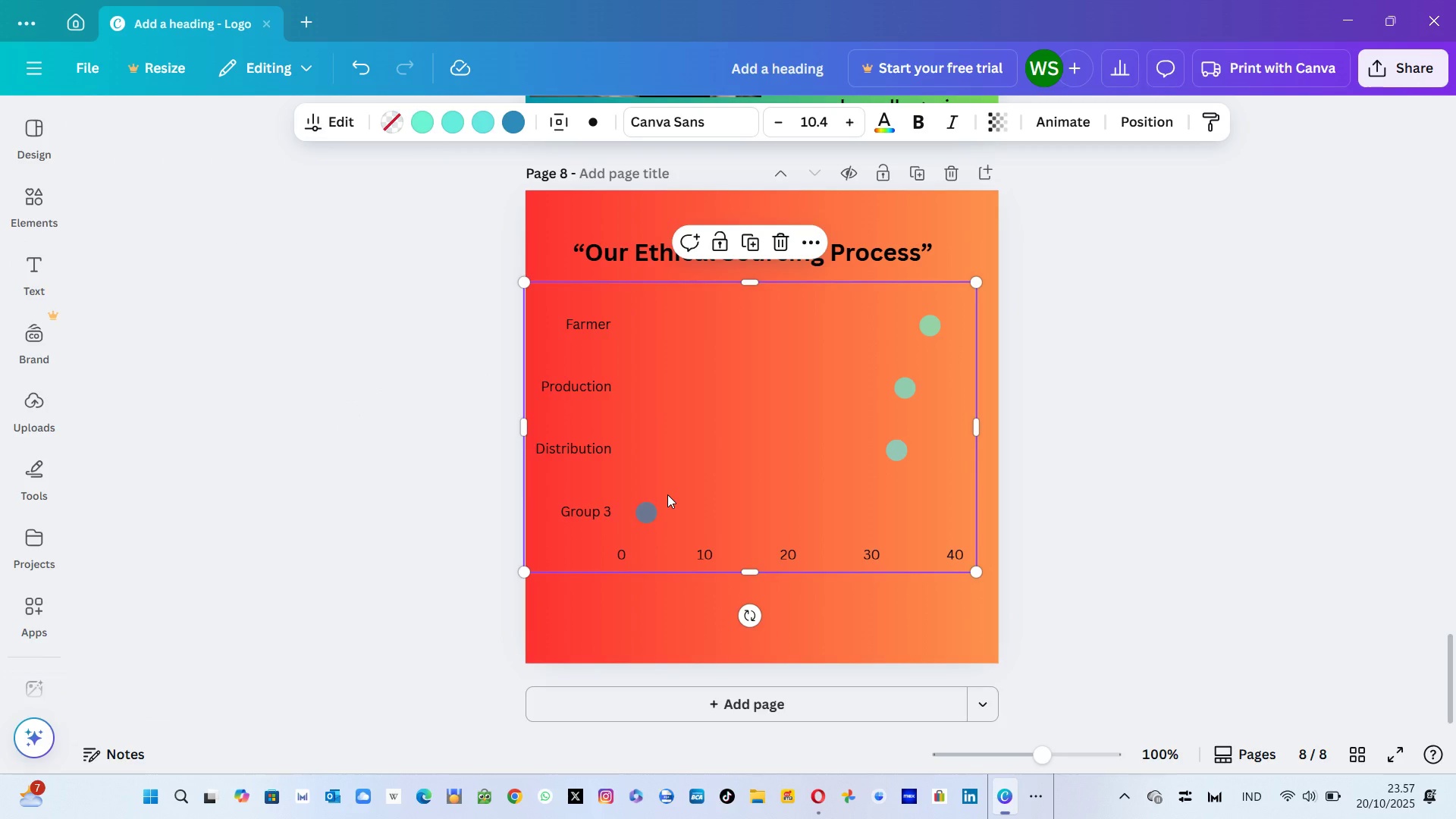 
double_click([667, 494])
 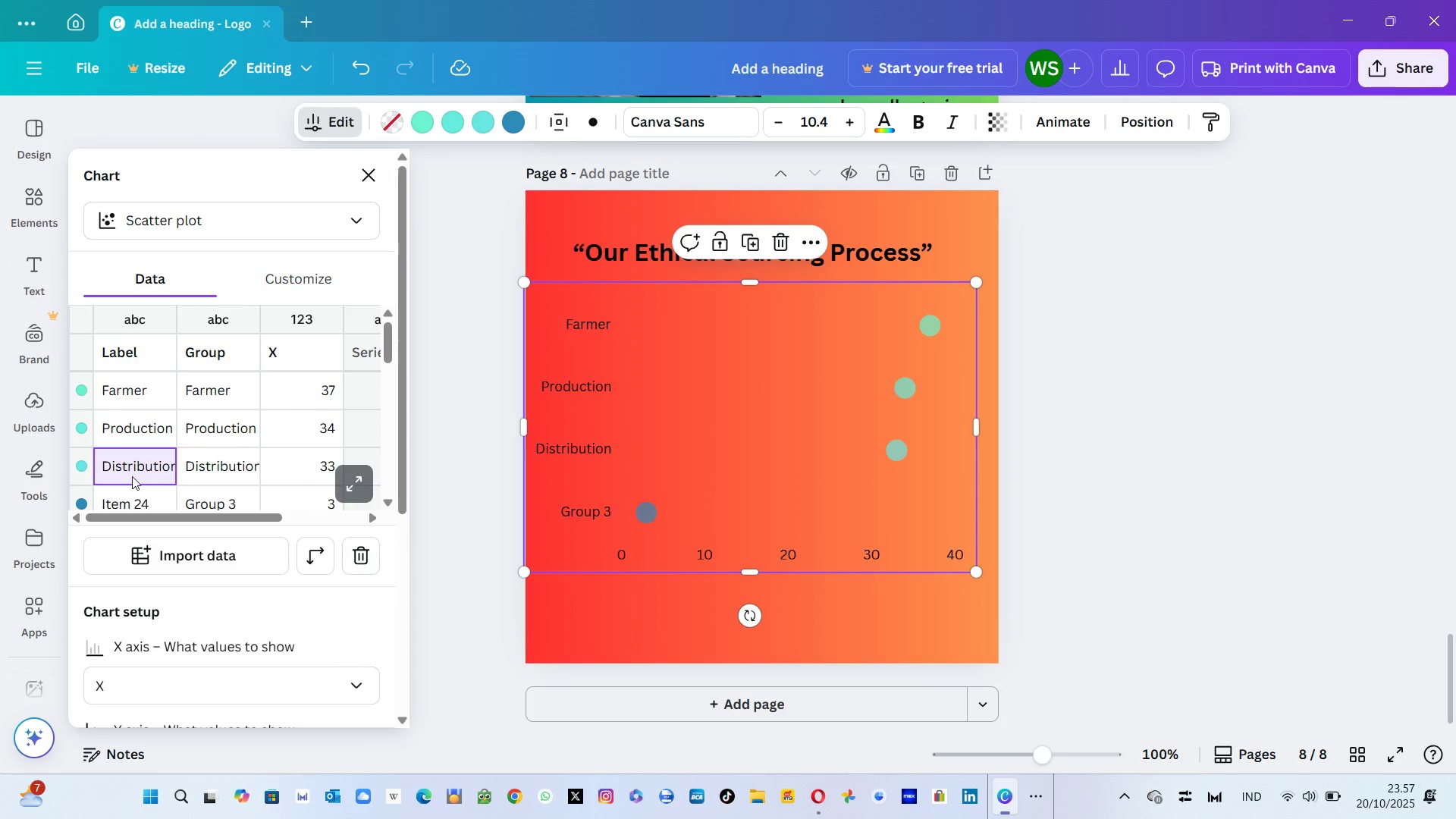 
left_click([86, 504])
 